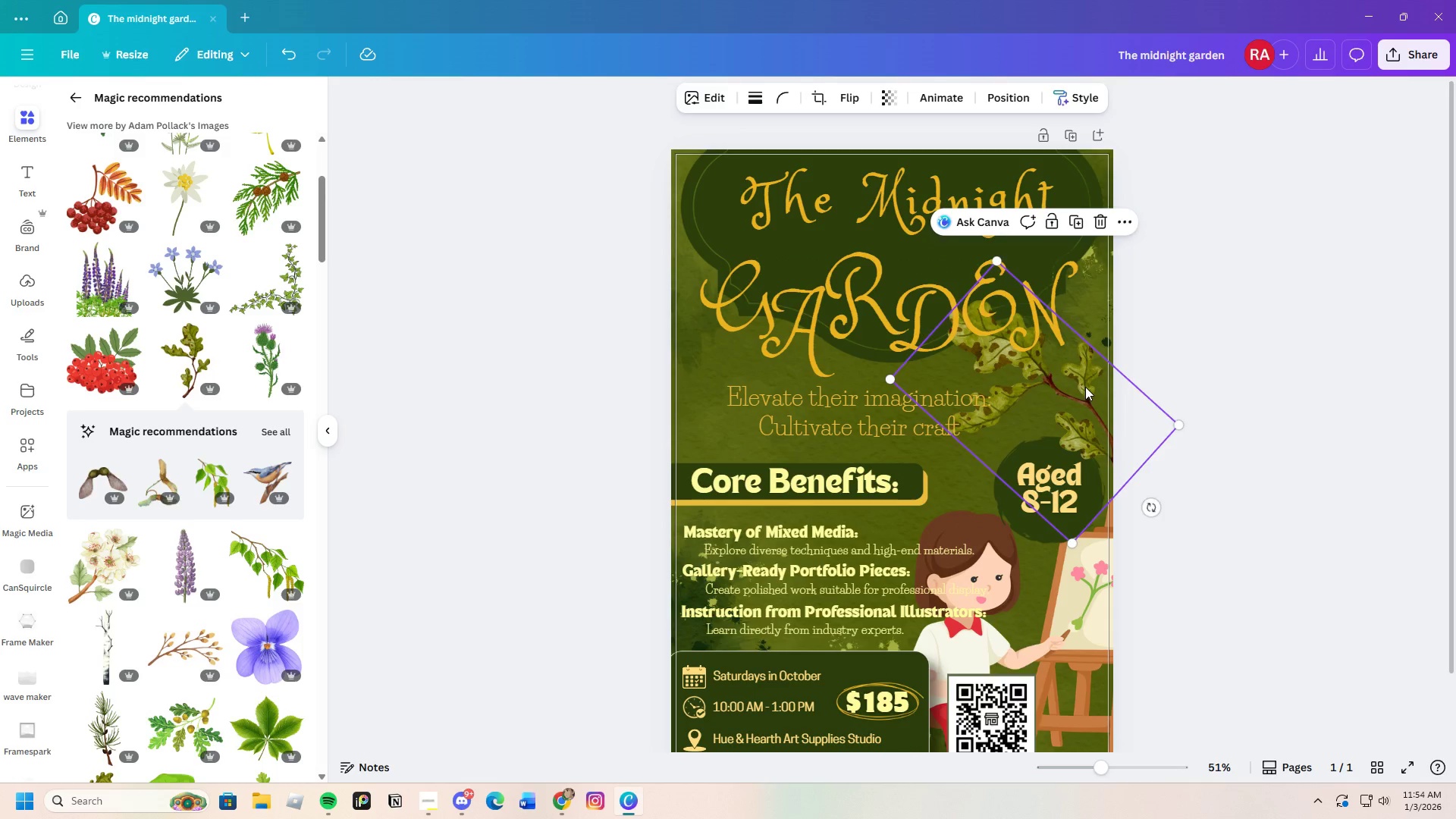 
key(Control+V)
 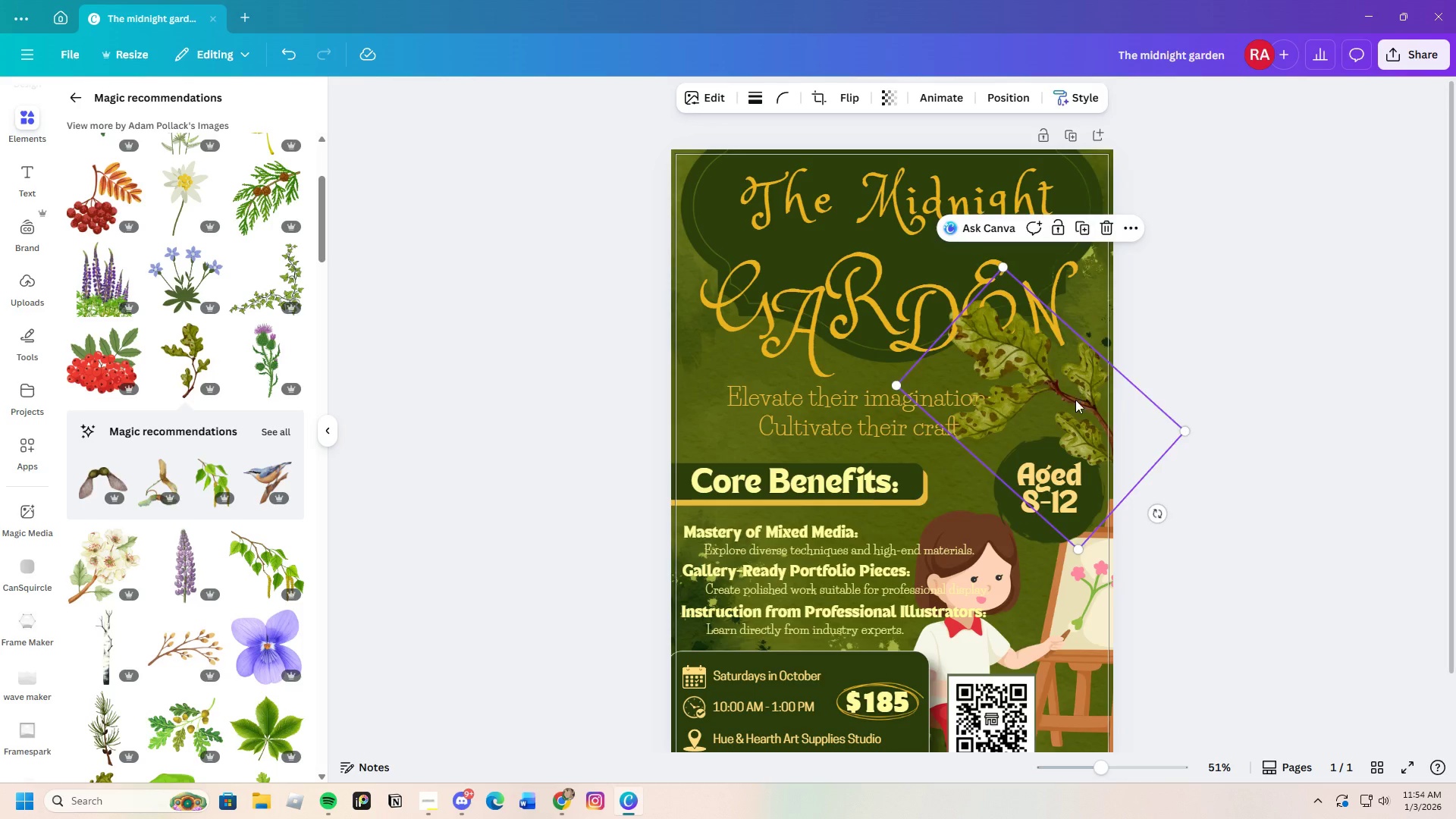 
left_click_drag(start_coordinate=[1078, 394], to_coordinate=[743, 484])
 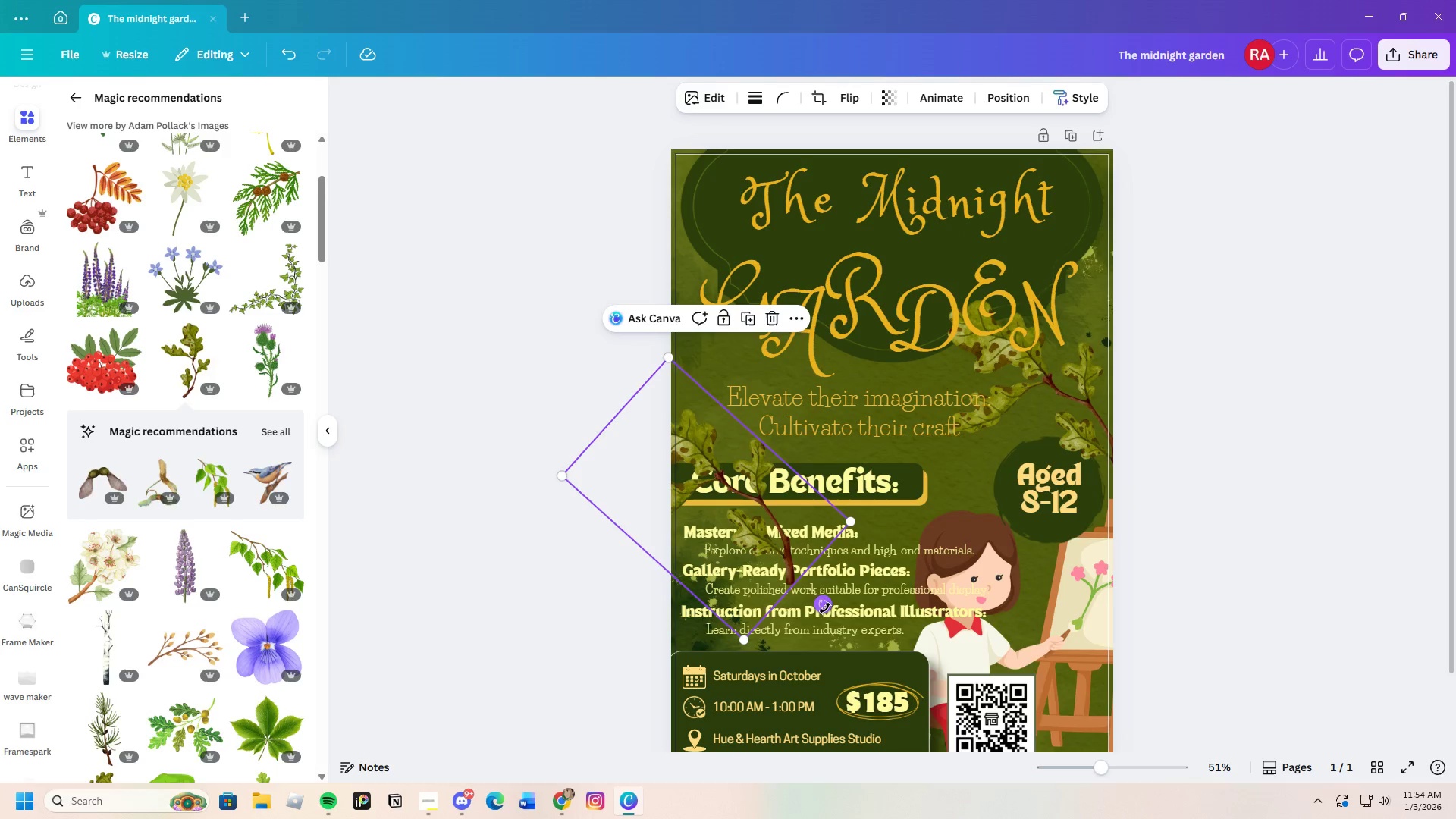 
left_click_drag(start_coordinate=[826, 605], to_coordinate=[705, 646])
 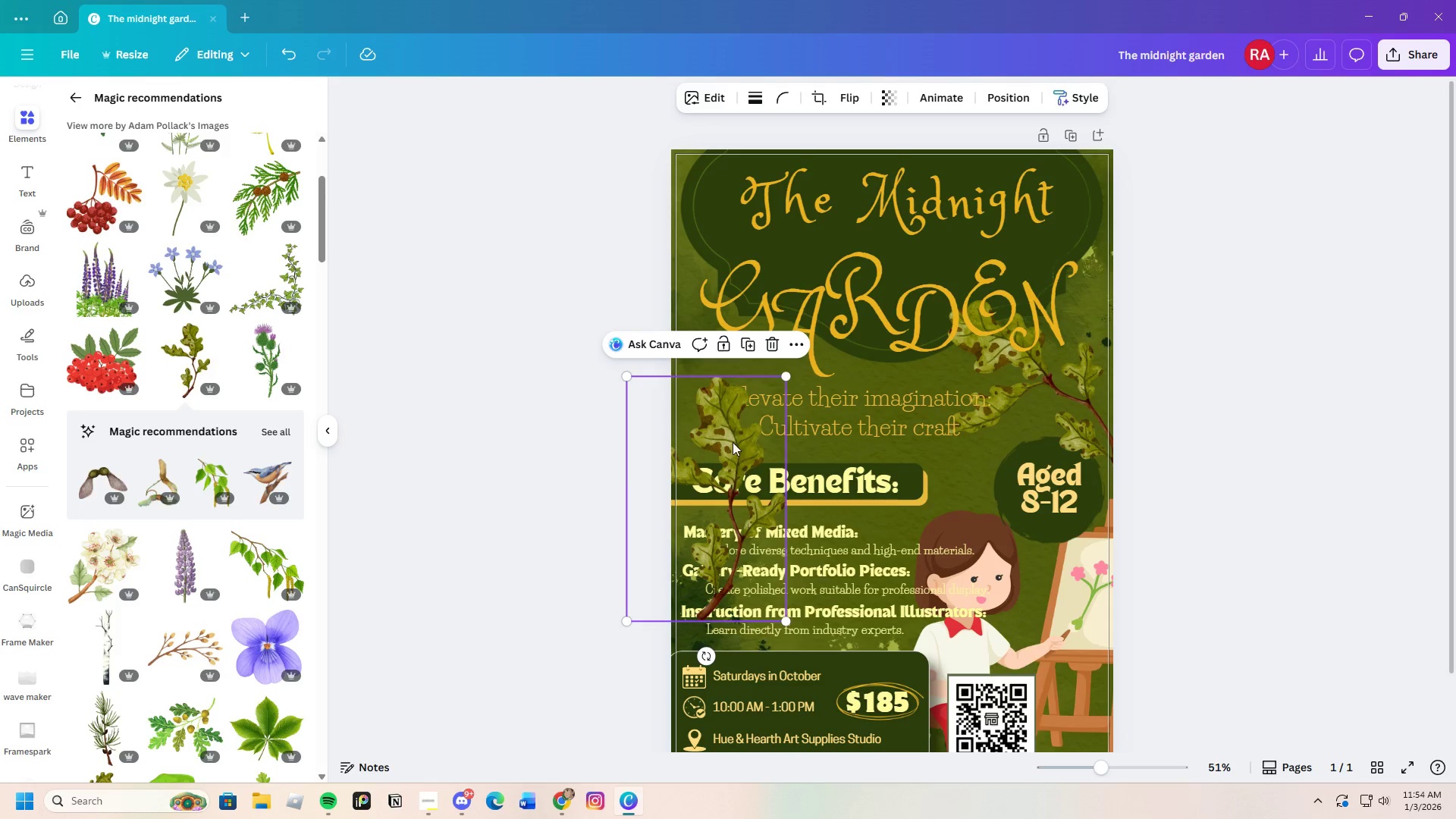 
left_click_drag(start_coordinate=[732, 440], to_coordinate=[722, 507])
 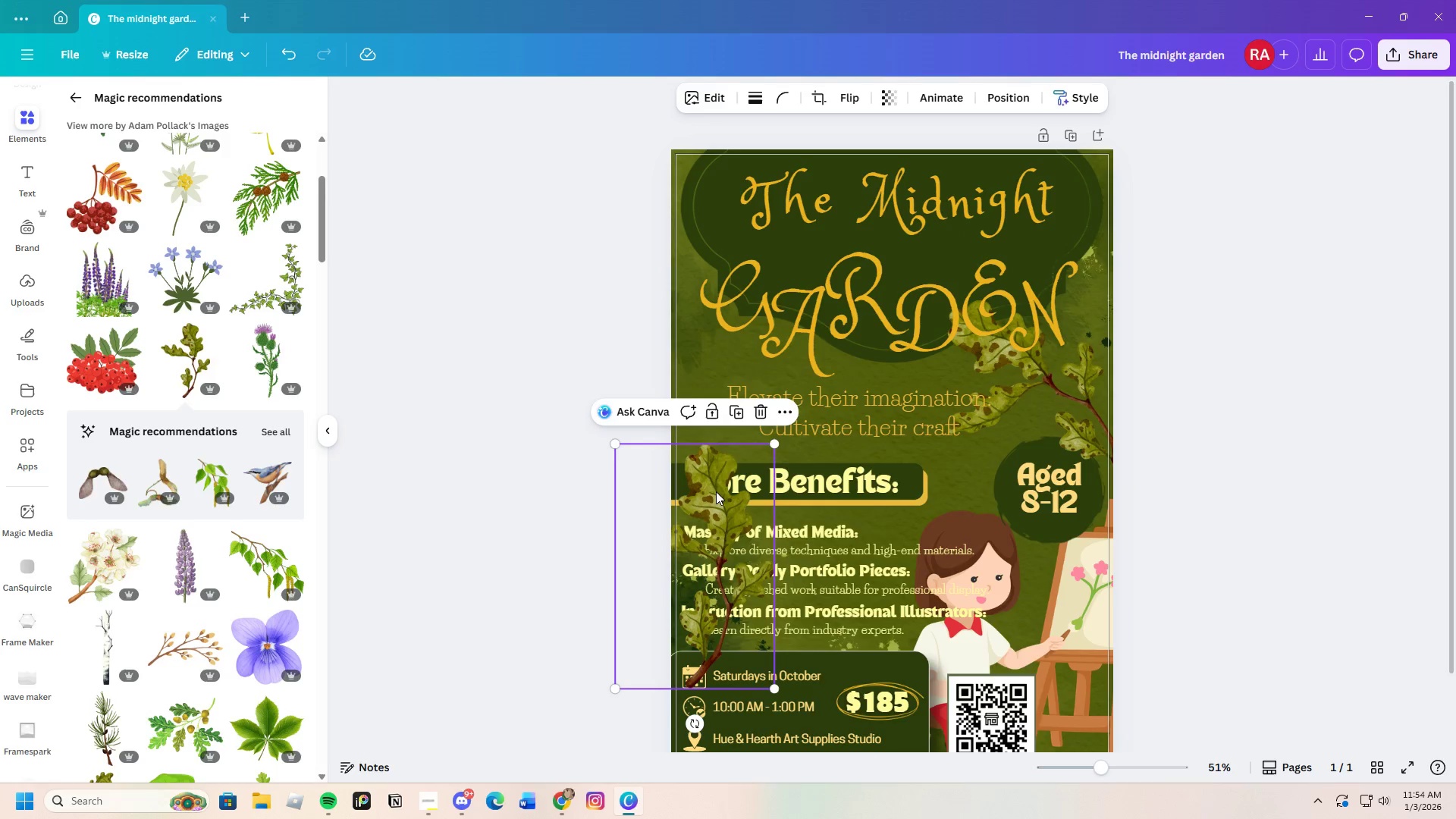 
right_click([716, 491])
 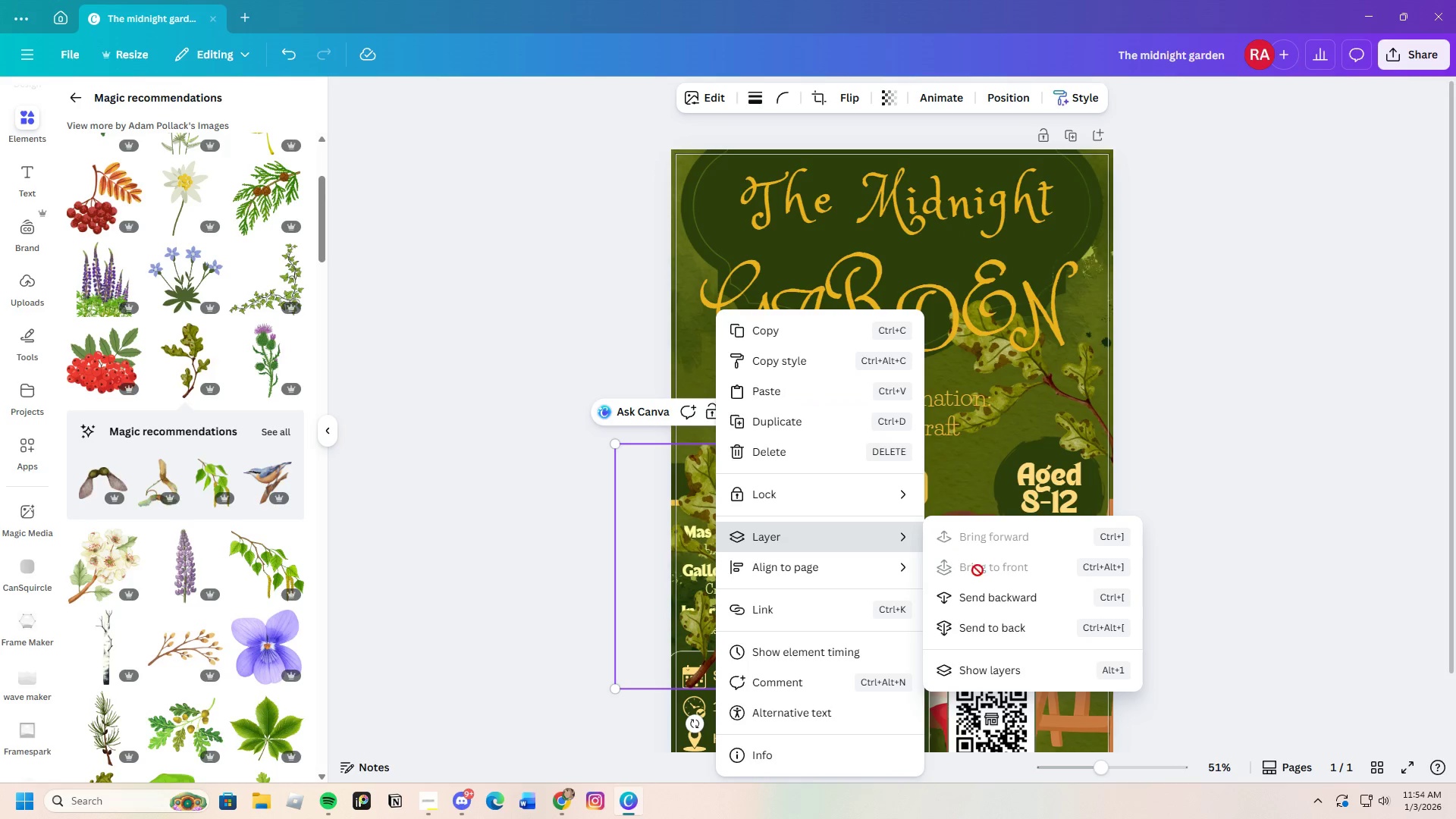 
left_click([991, 595])
 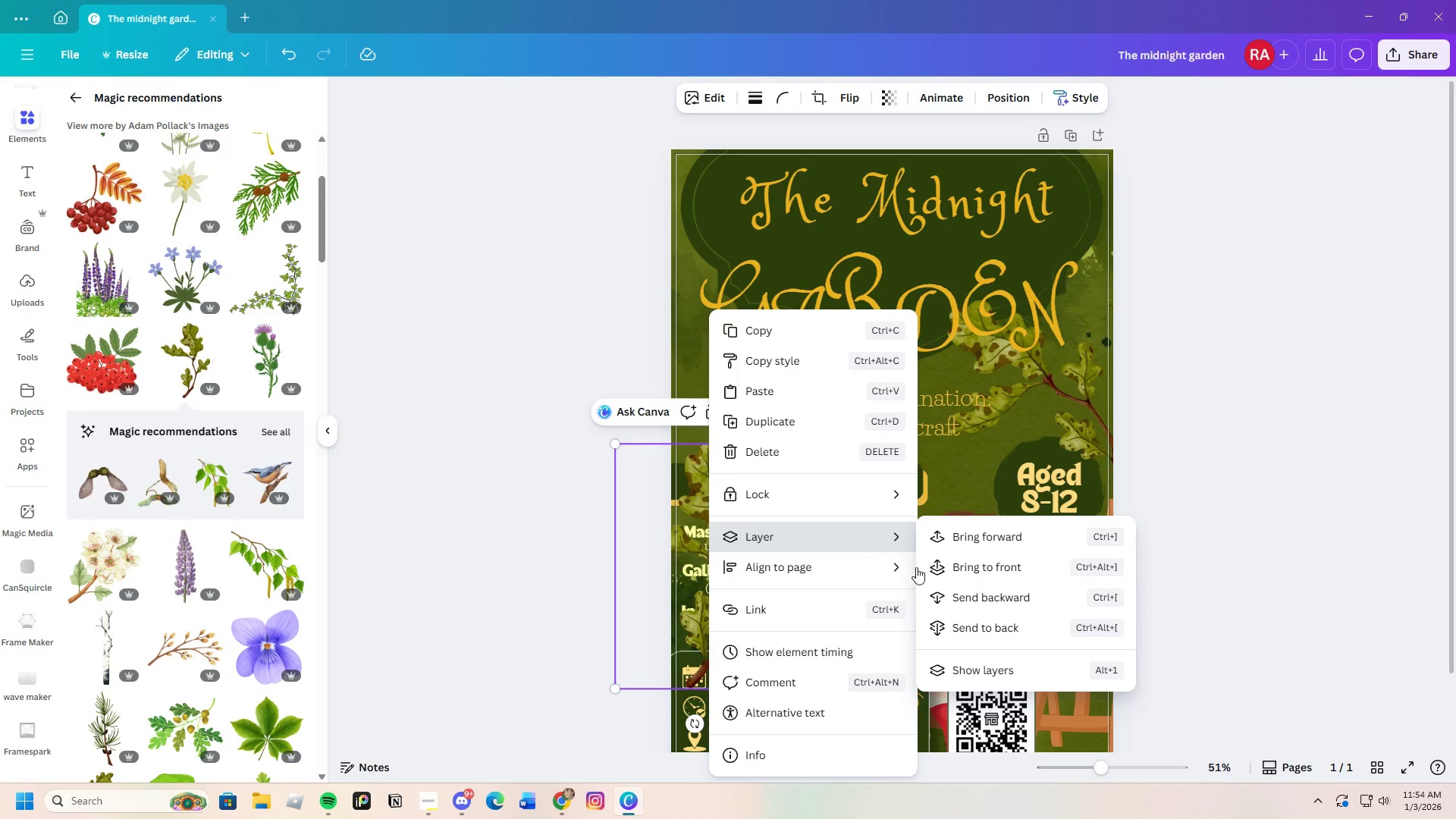 
left_click([974, 589])
 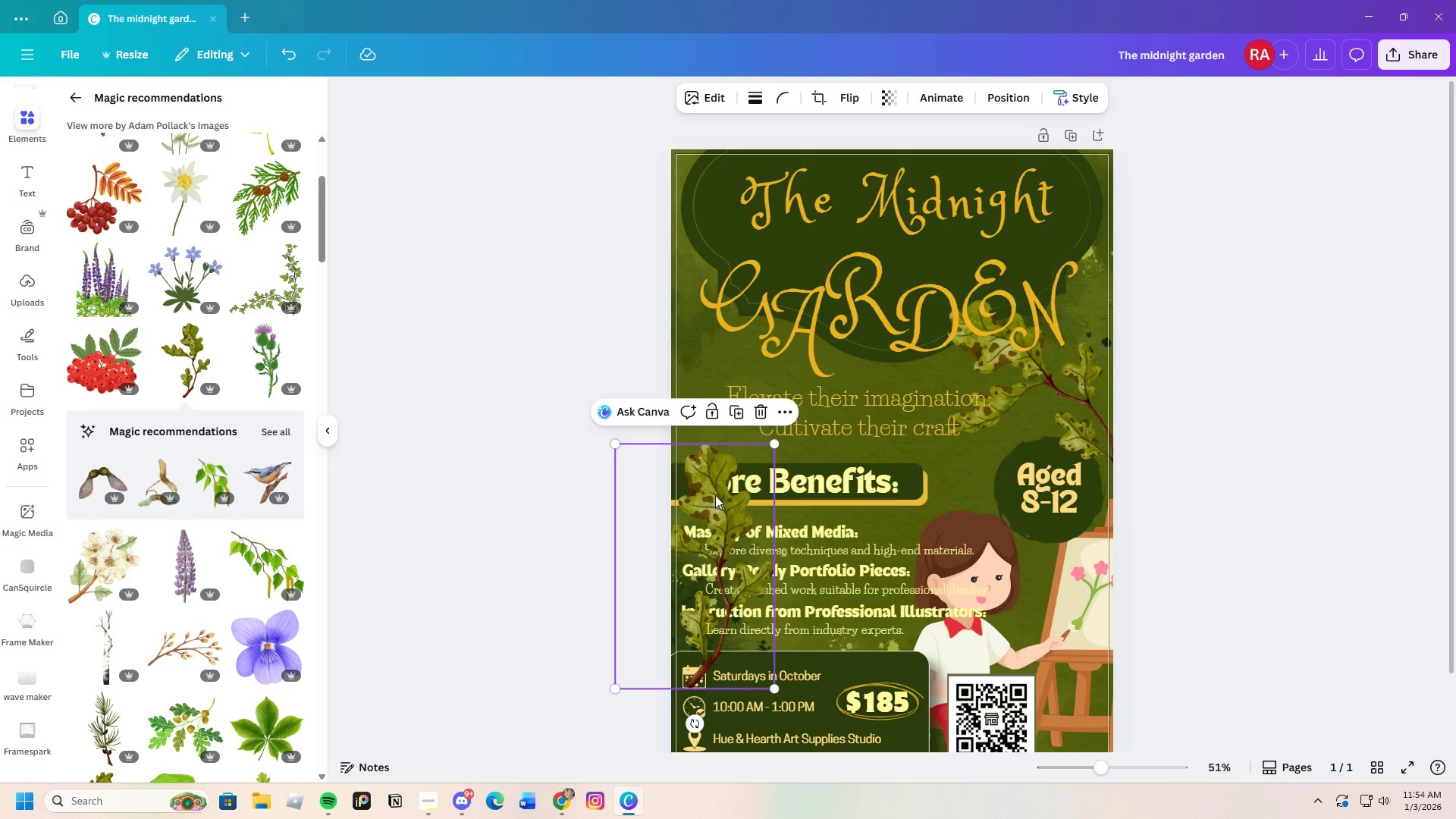 
right_click([715, 494])
 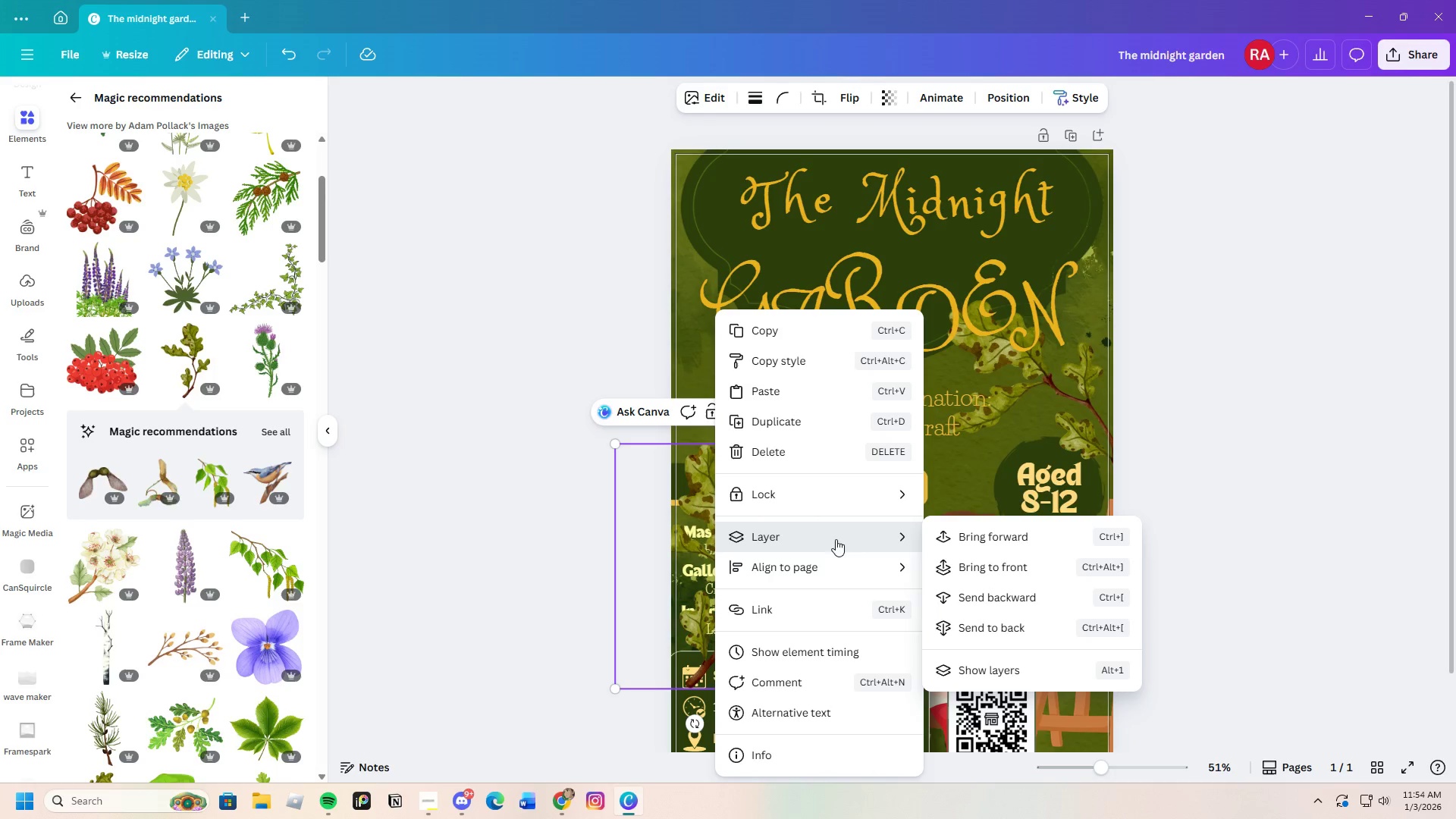 
left_click([1012, 593])
 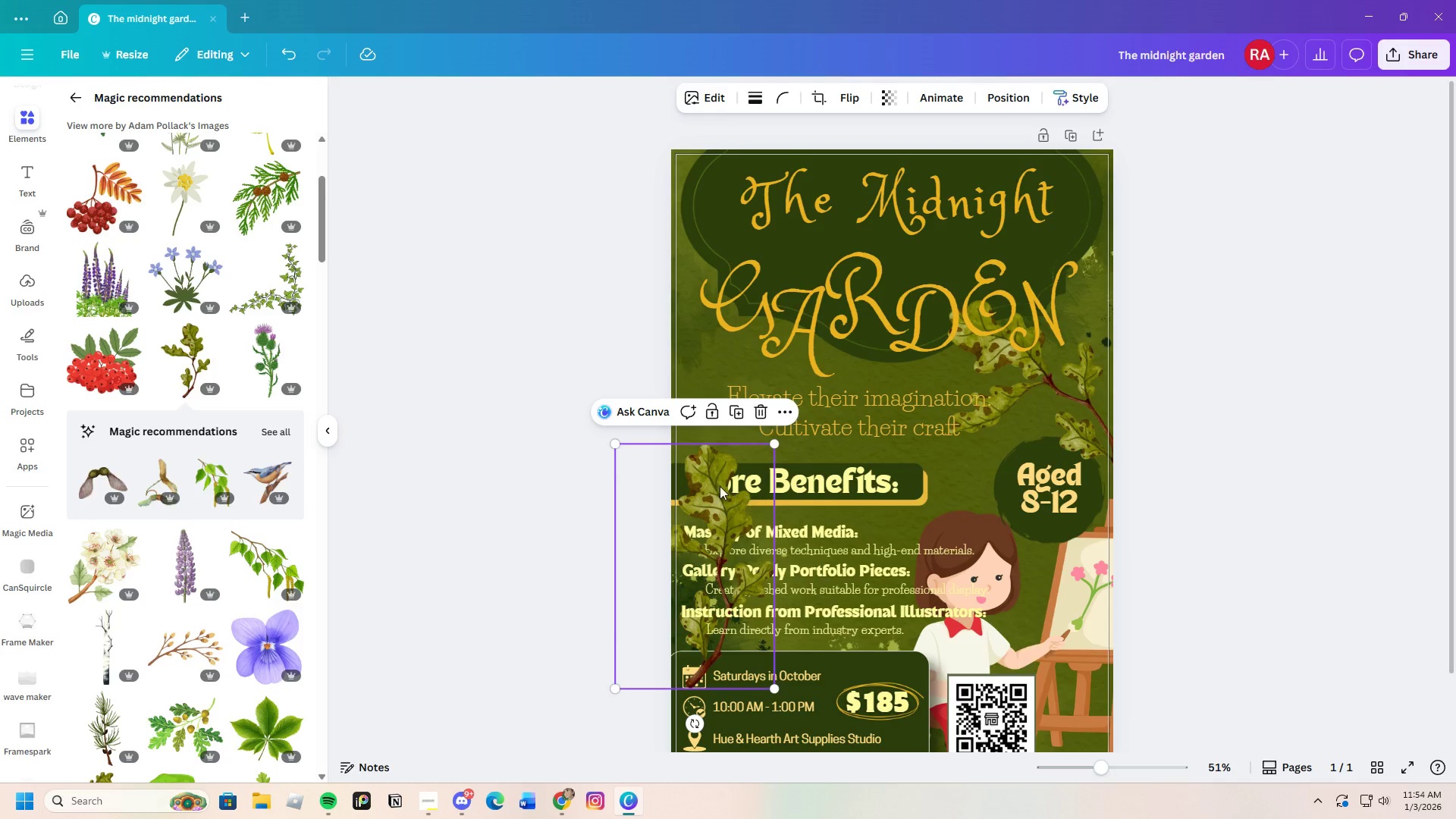 
right_click([718, 485])
 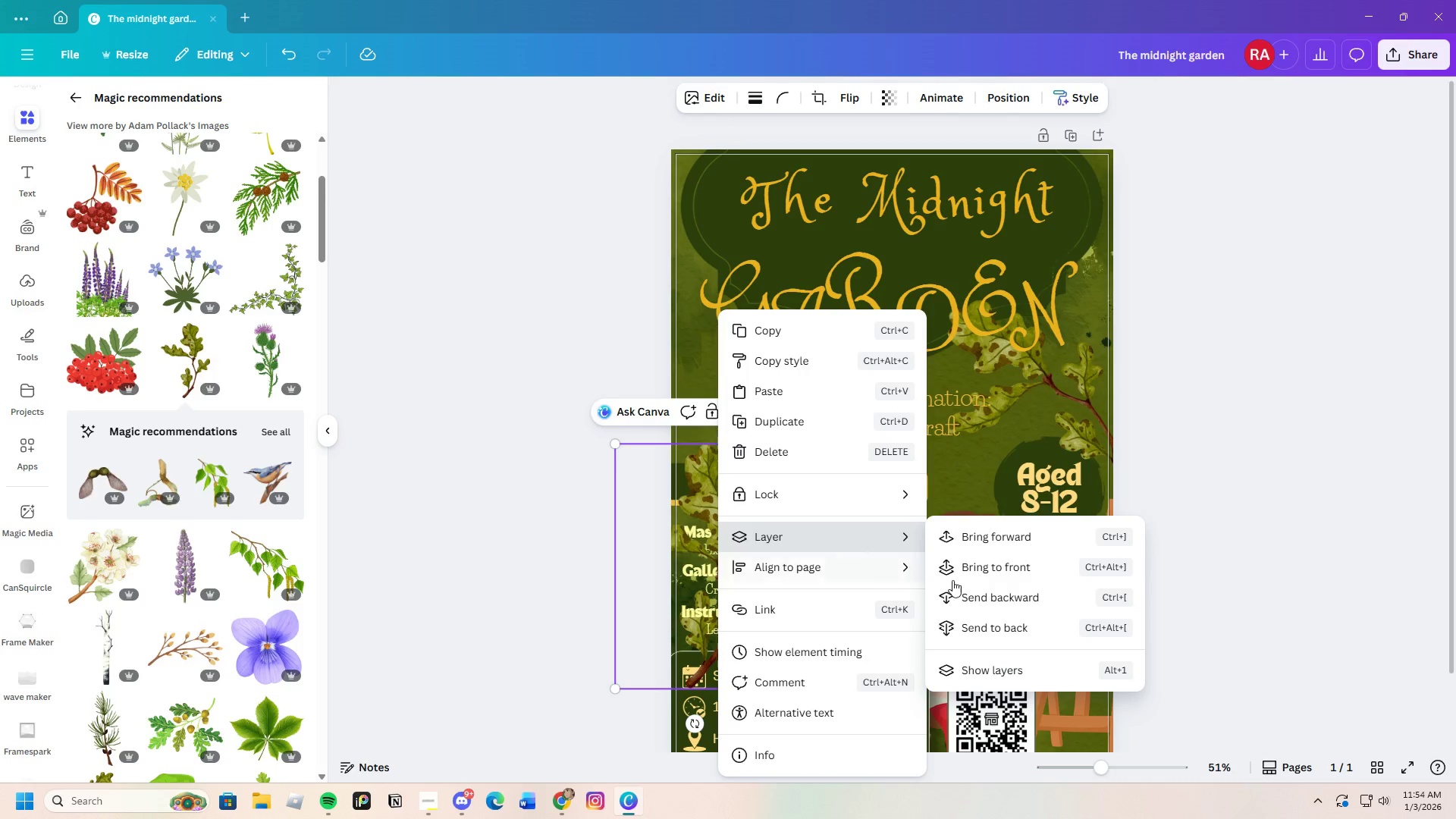 
left_click([988, 595])
 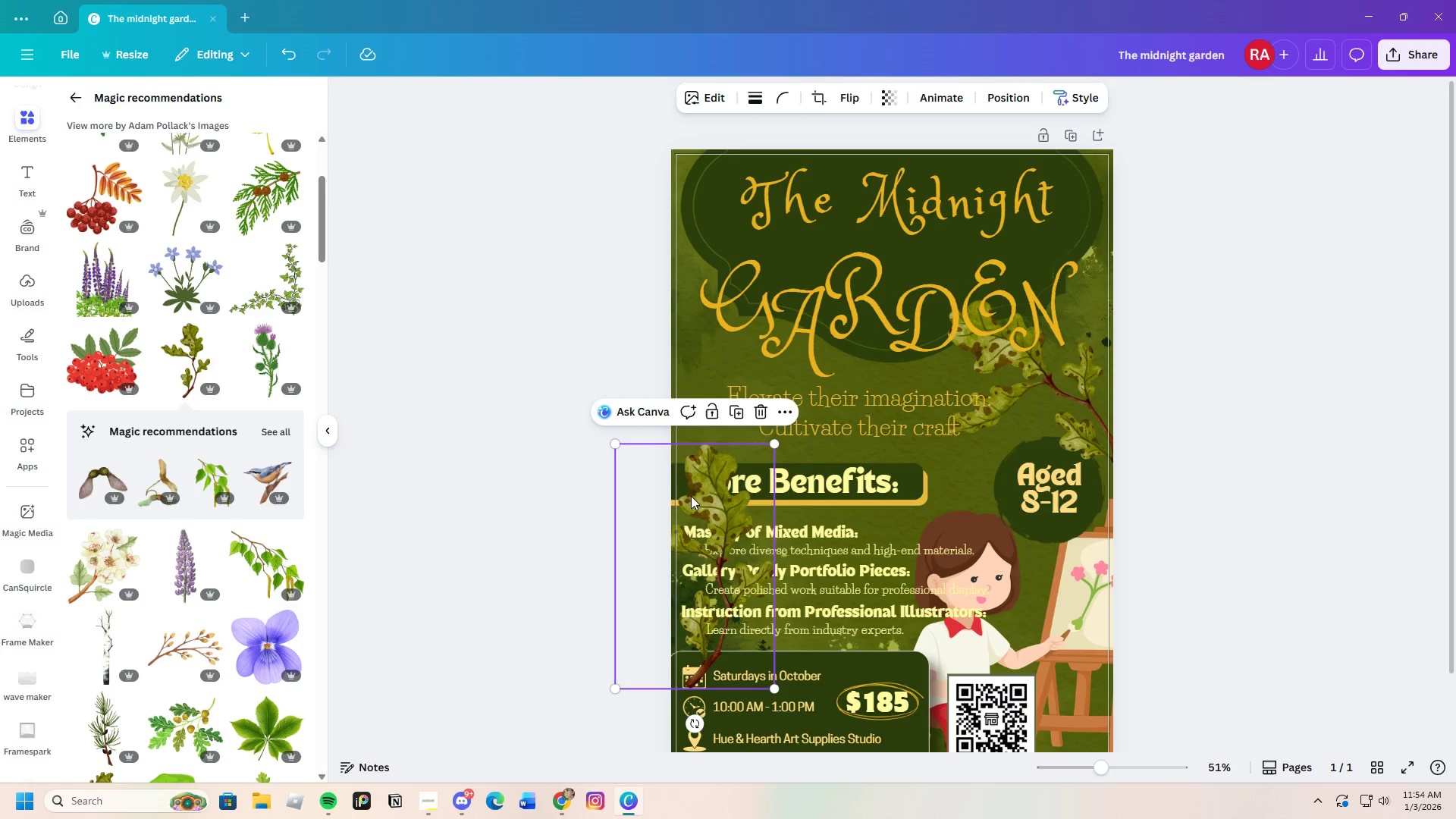 
right_click([704, 491])
 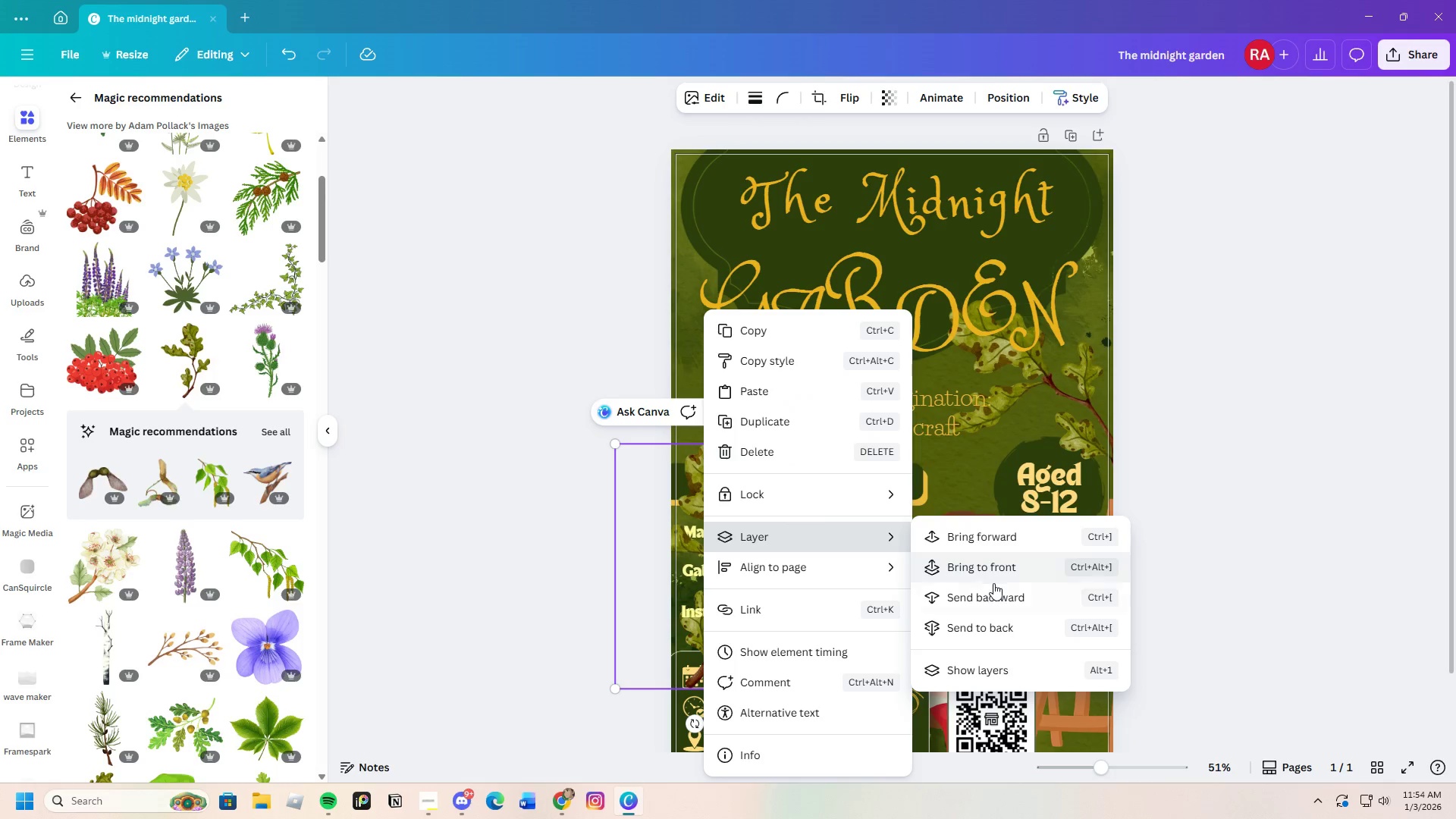 
left_click([993, 588])
 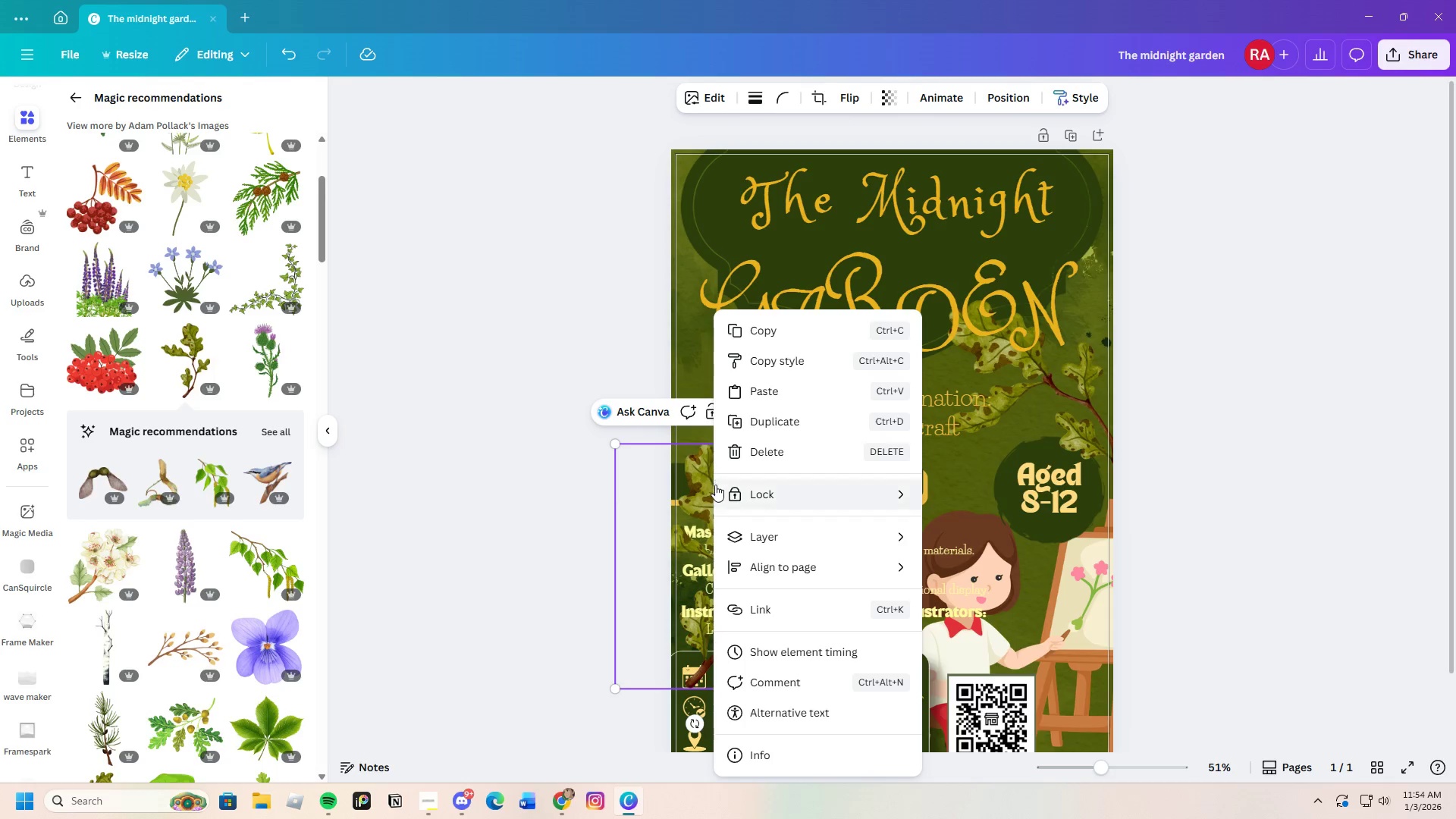 
mouse_move([829, 543])
 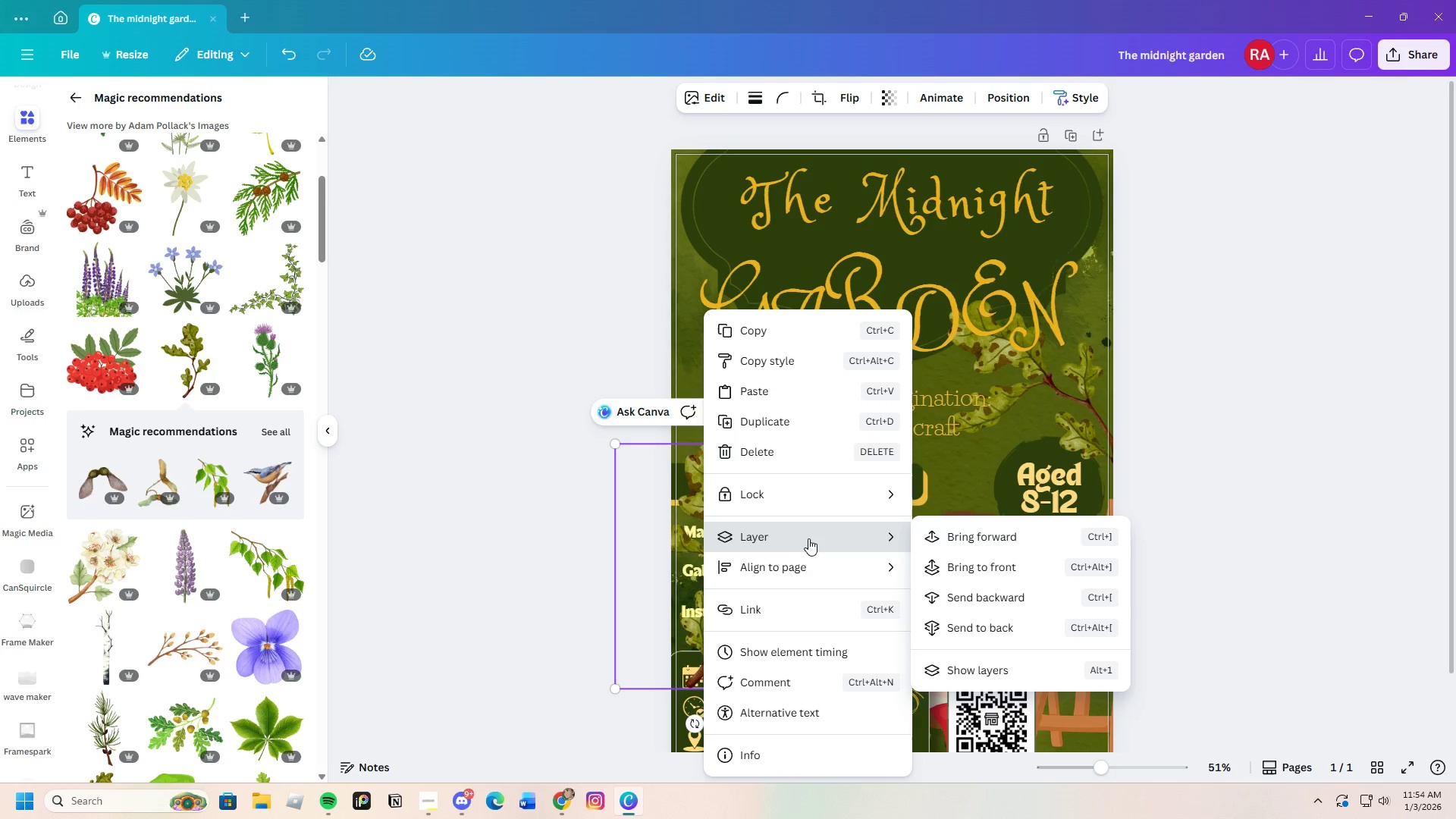 
left_click([964, 586])
 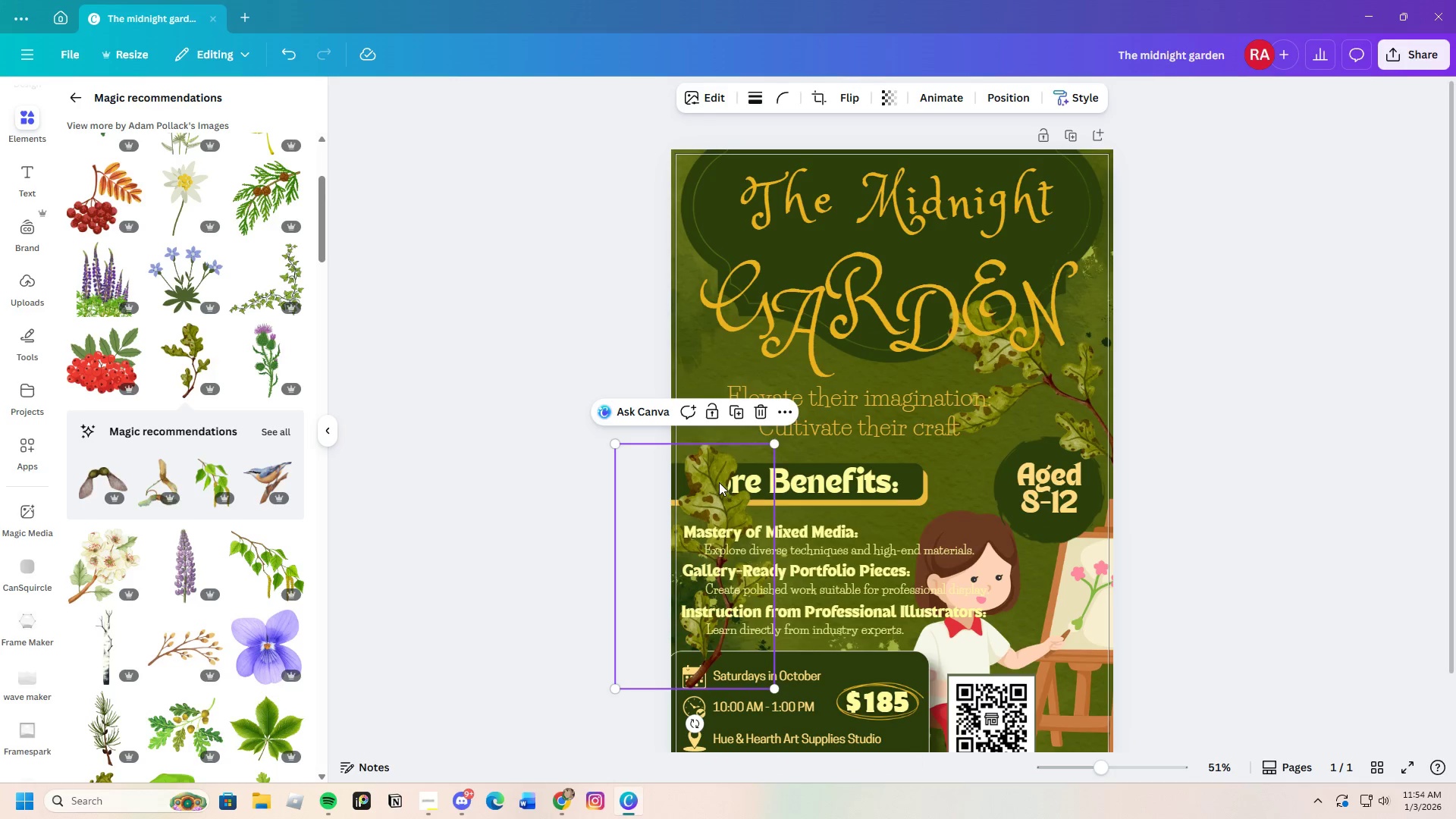 
right_click([719, 482])
 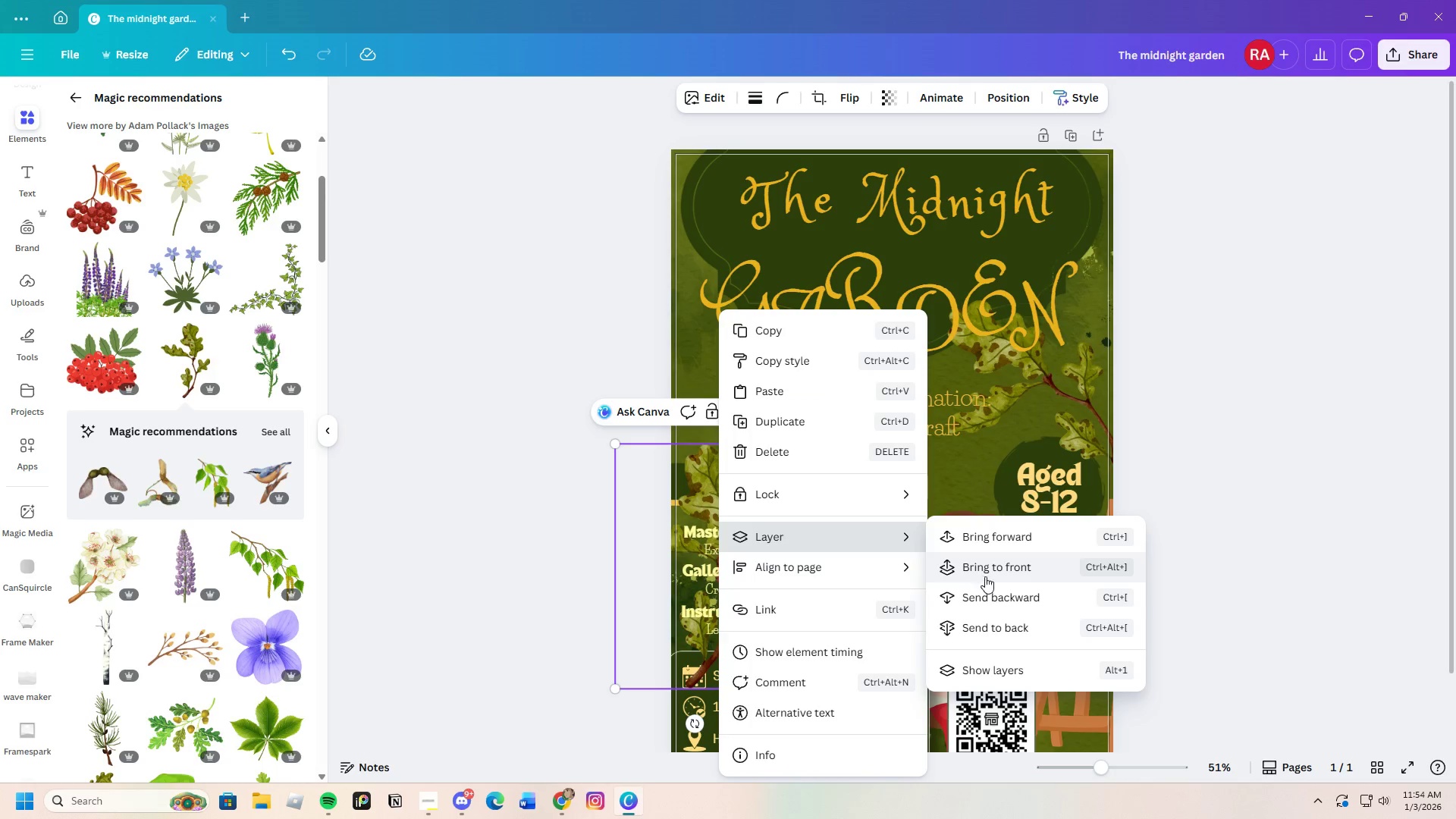 
left_click([990, 594])
 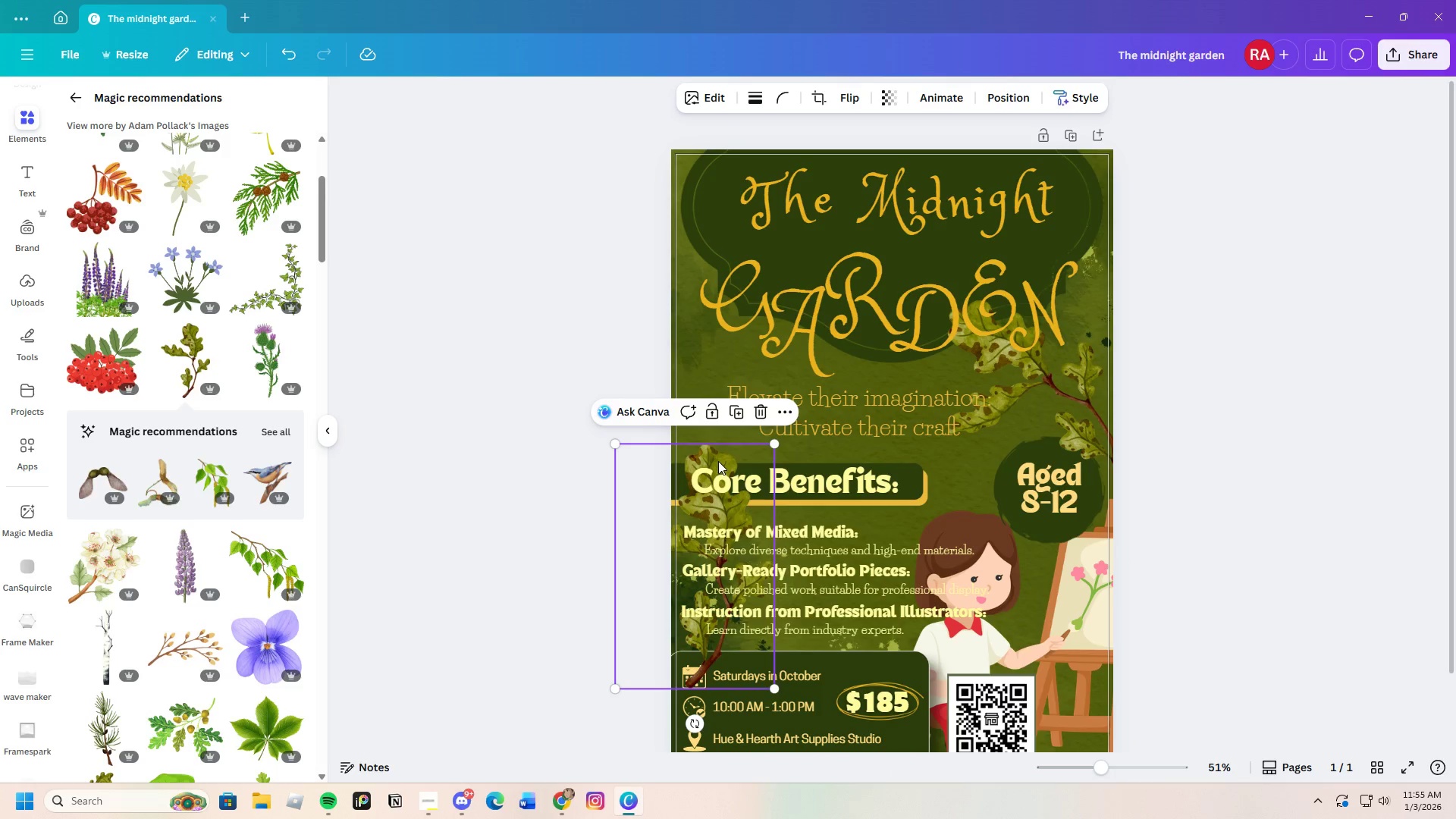 
right_click([710, 460])
 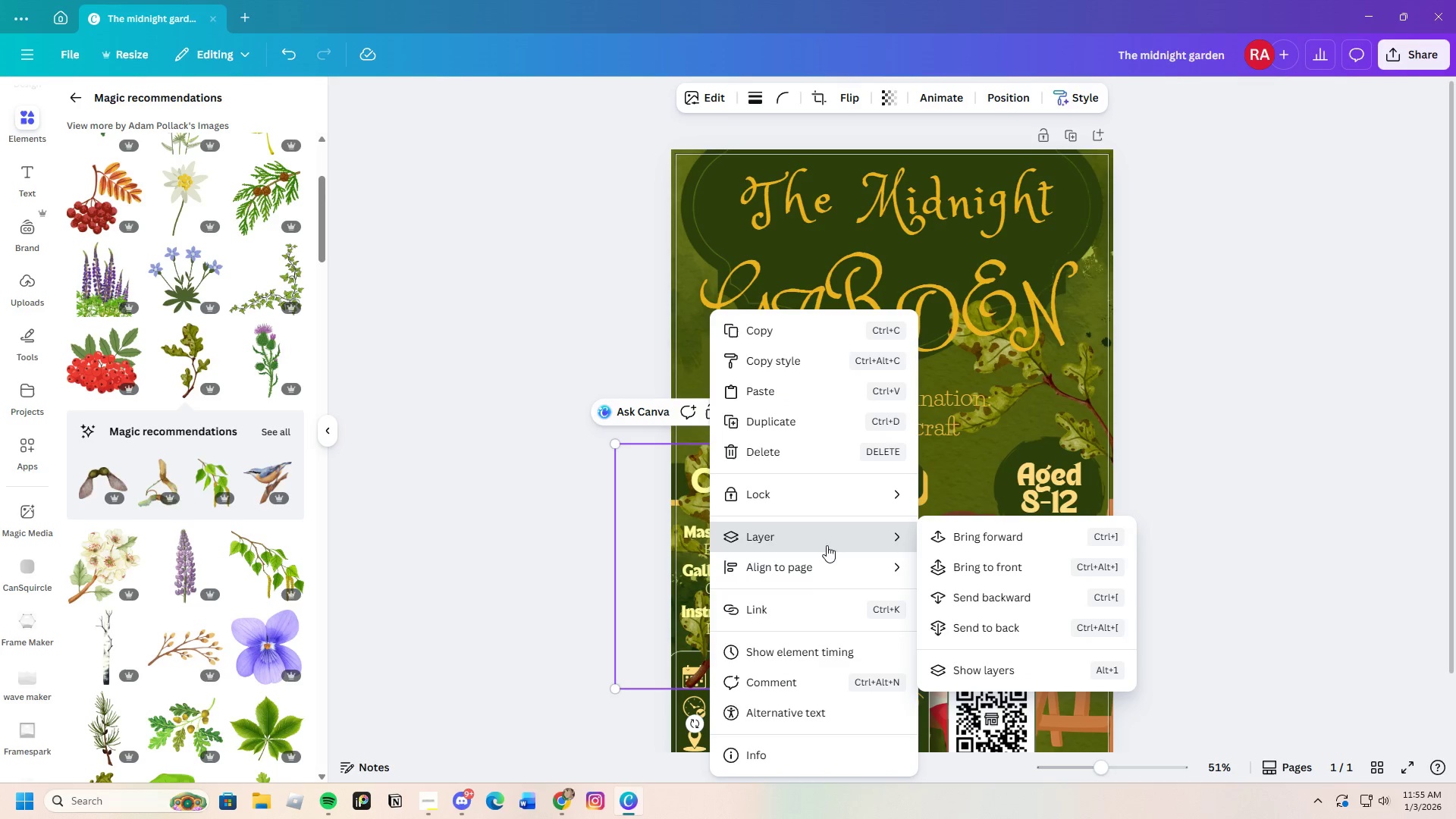 
left_click([962, 595])
 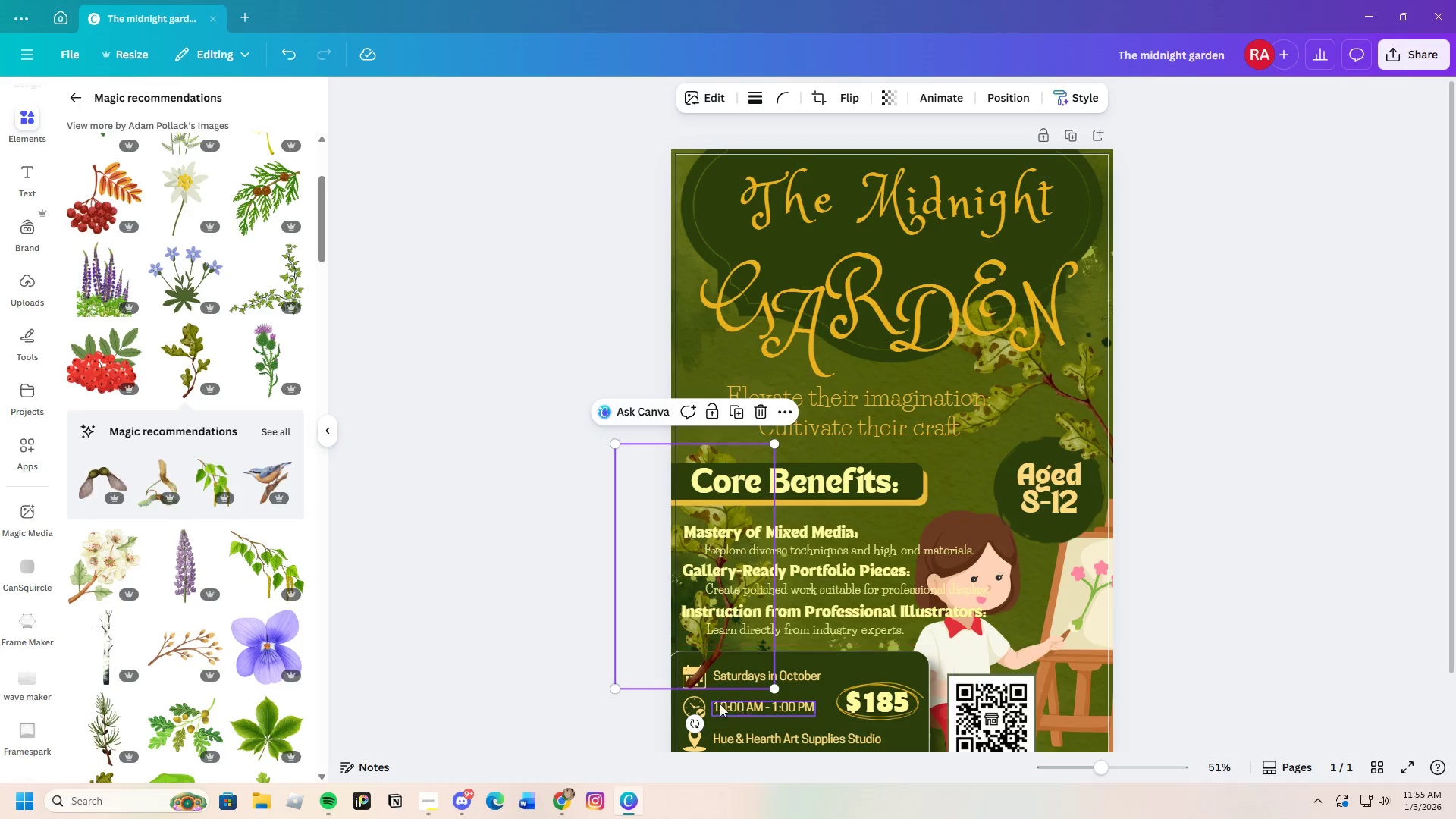 
left_click_drag(start_coordinate=[696, 725], to_coordinate=[630, 698])
 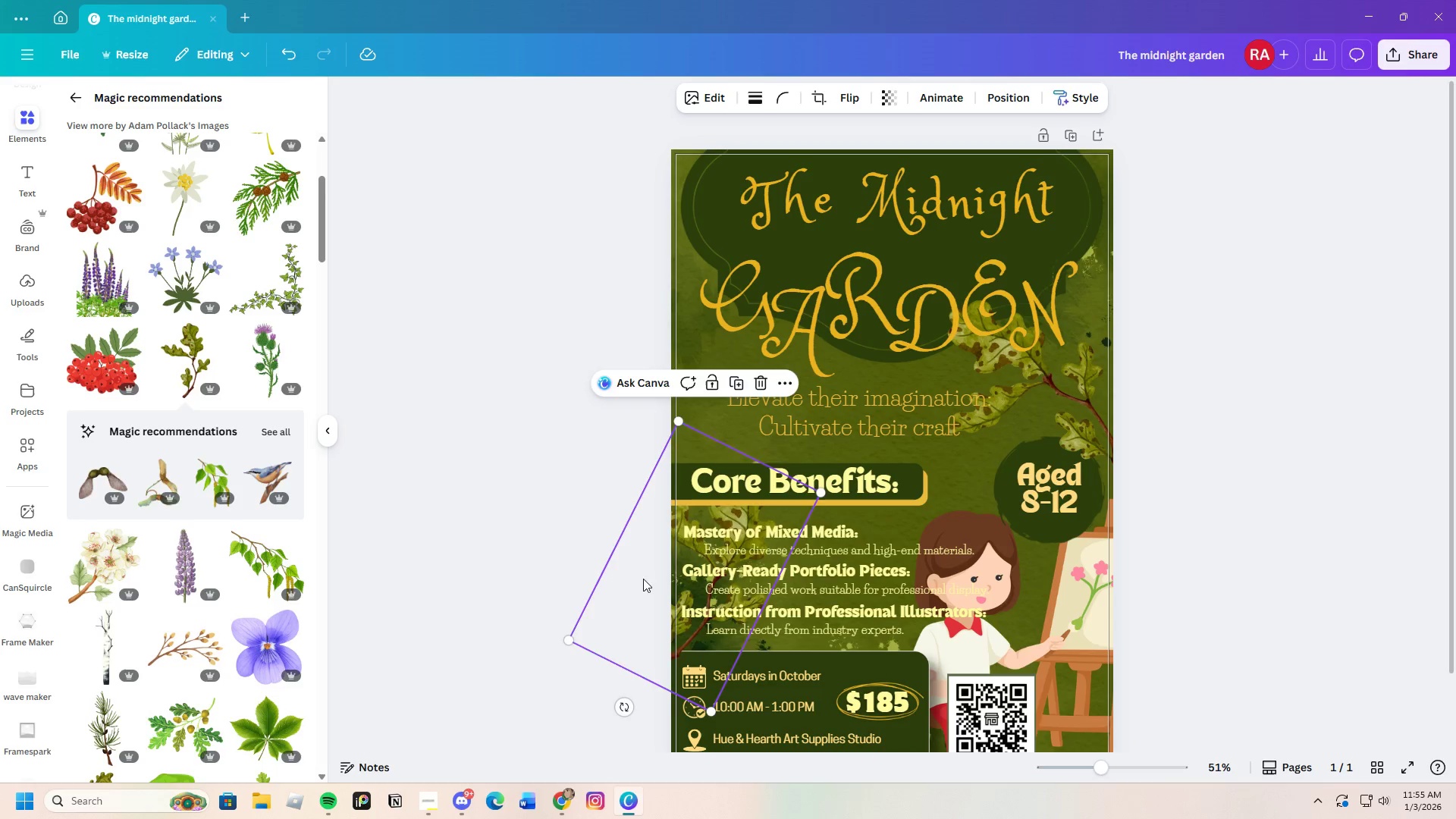 
left_click_drag(start_coordinate=[643, 579], to_coordinate=[665, 588])
 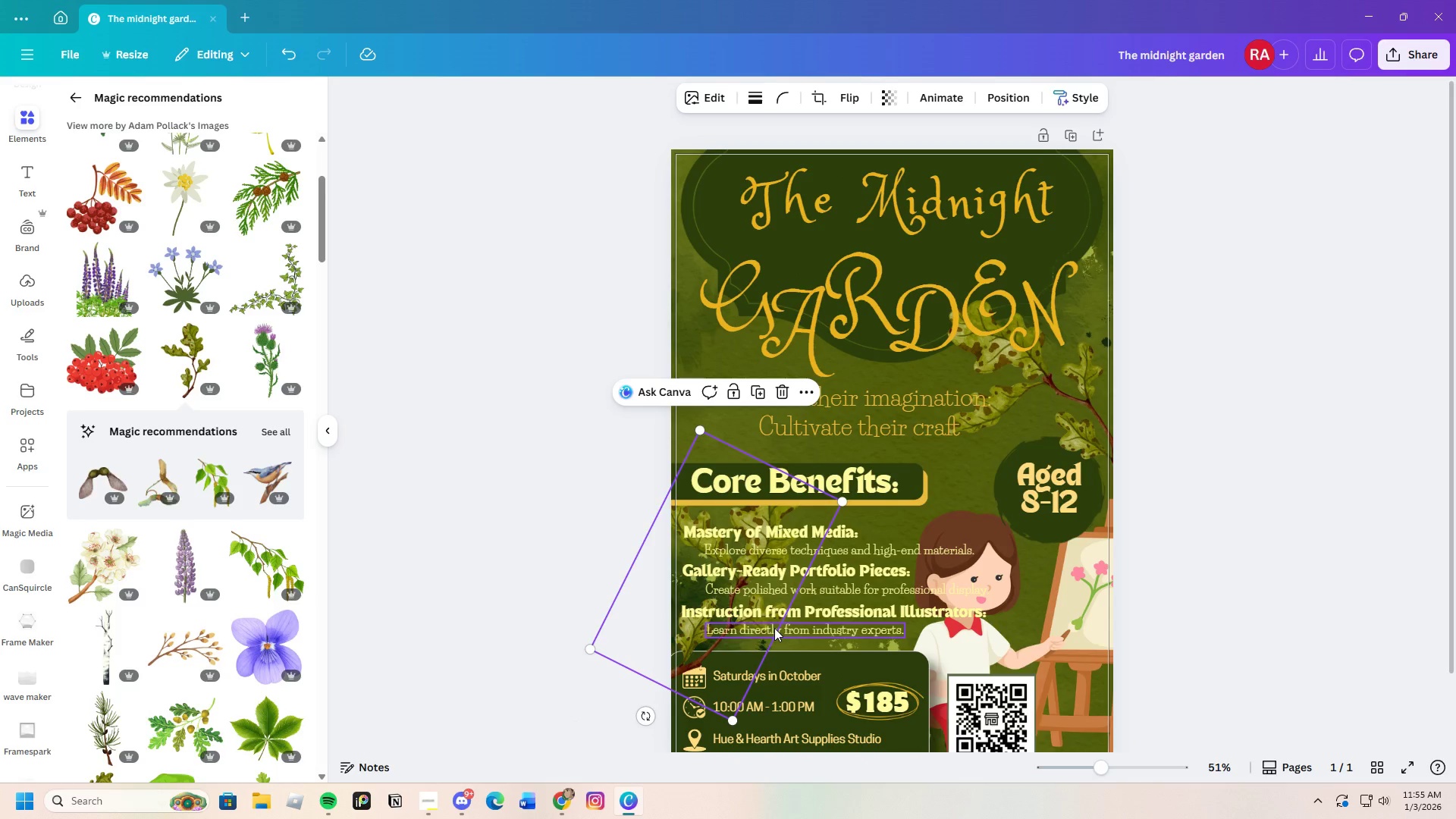 
right_click([670, 608])
 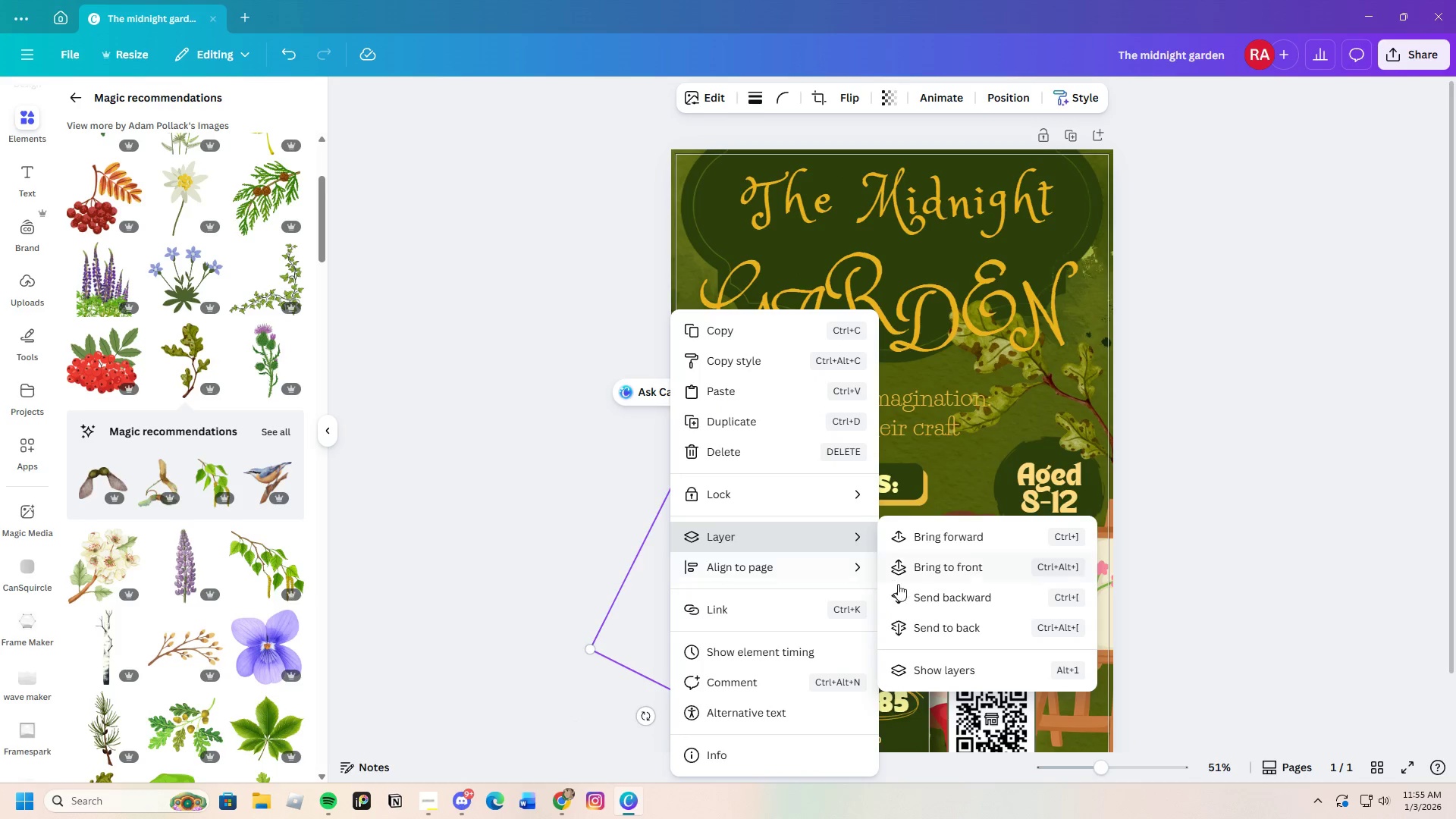 
left_click([913, 590])
 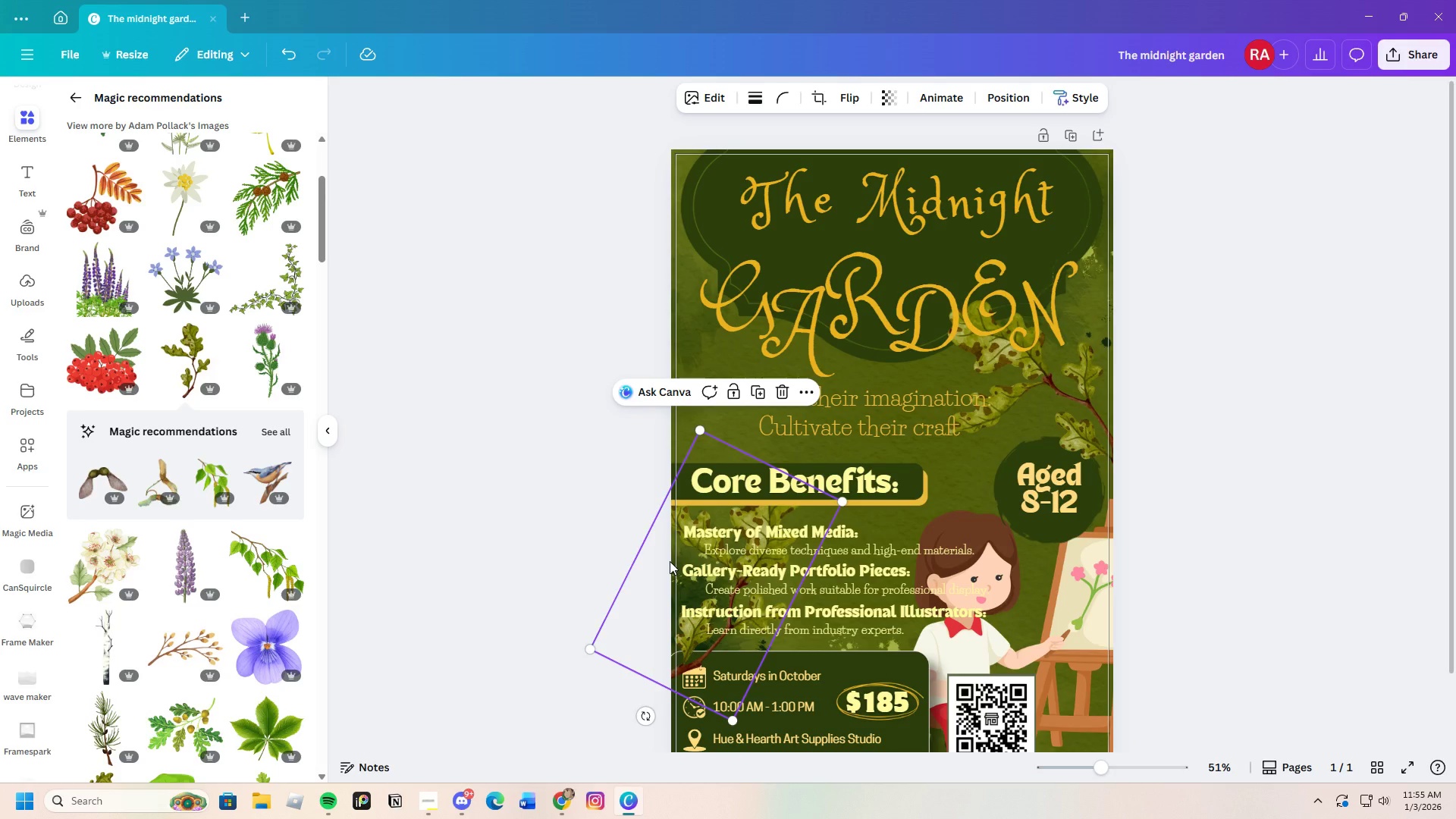 
left_click_drag(start_coordinate=[669, 591], to_coordinate=[666, 577])
 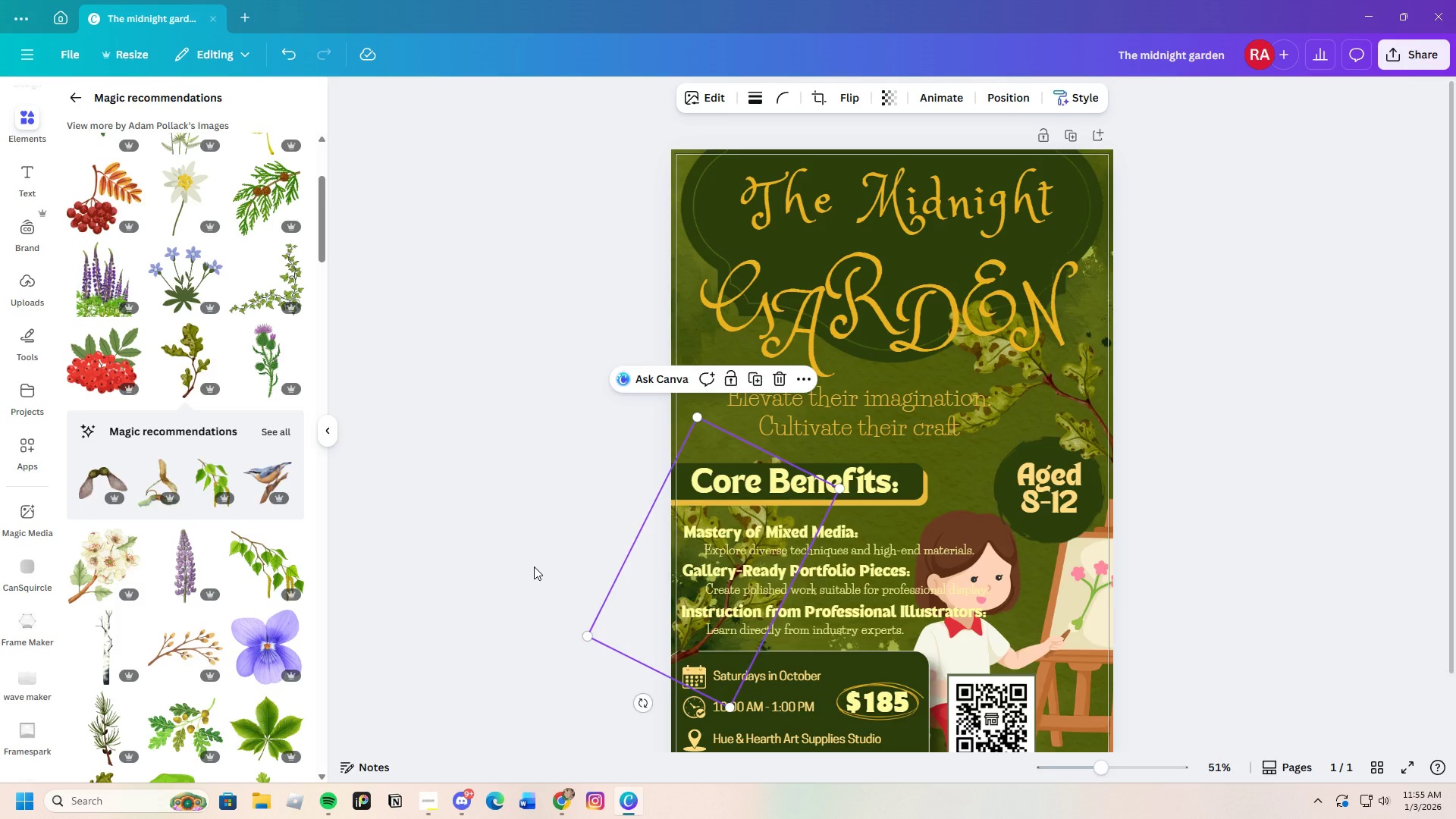 
left_click([534, 566])
 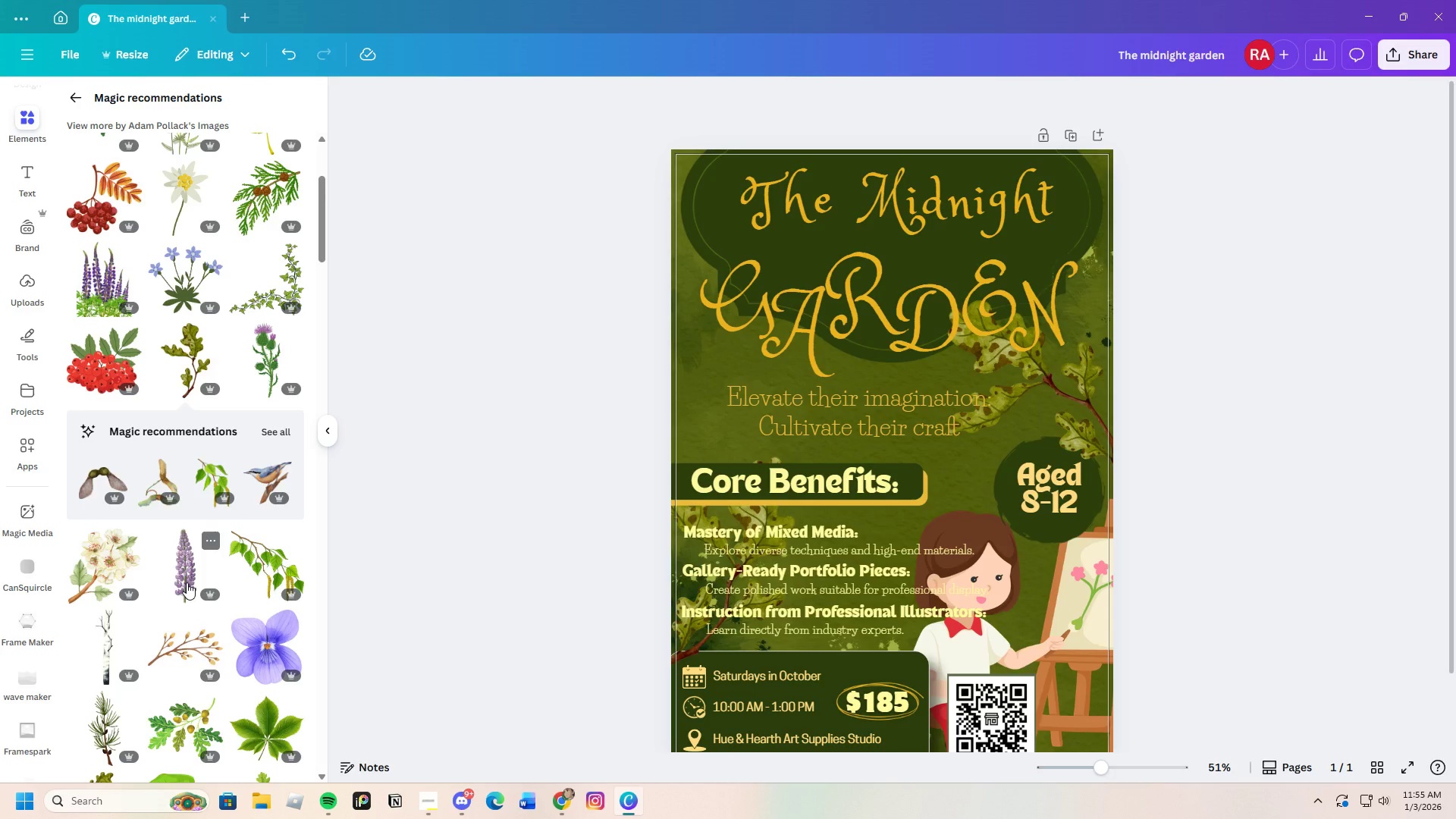 
scroll: coordinate [188, 579], scroll_direction: down, amount: 3.0
 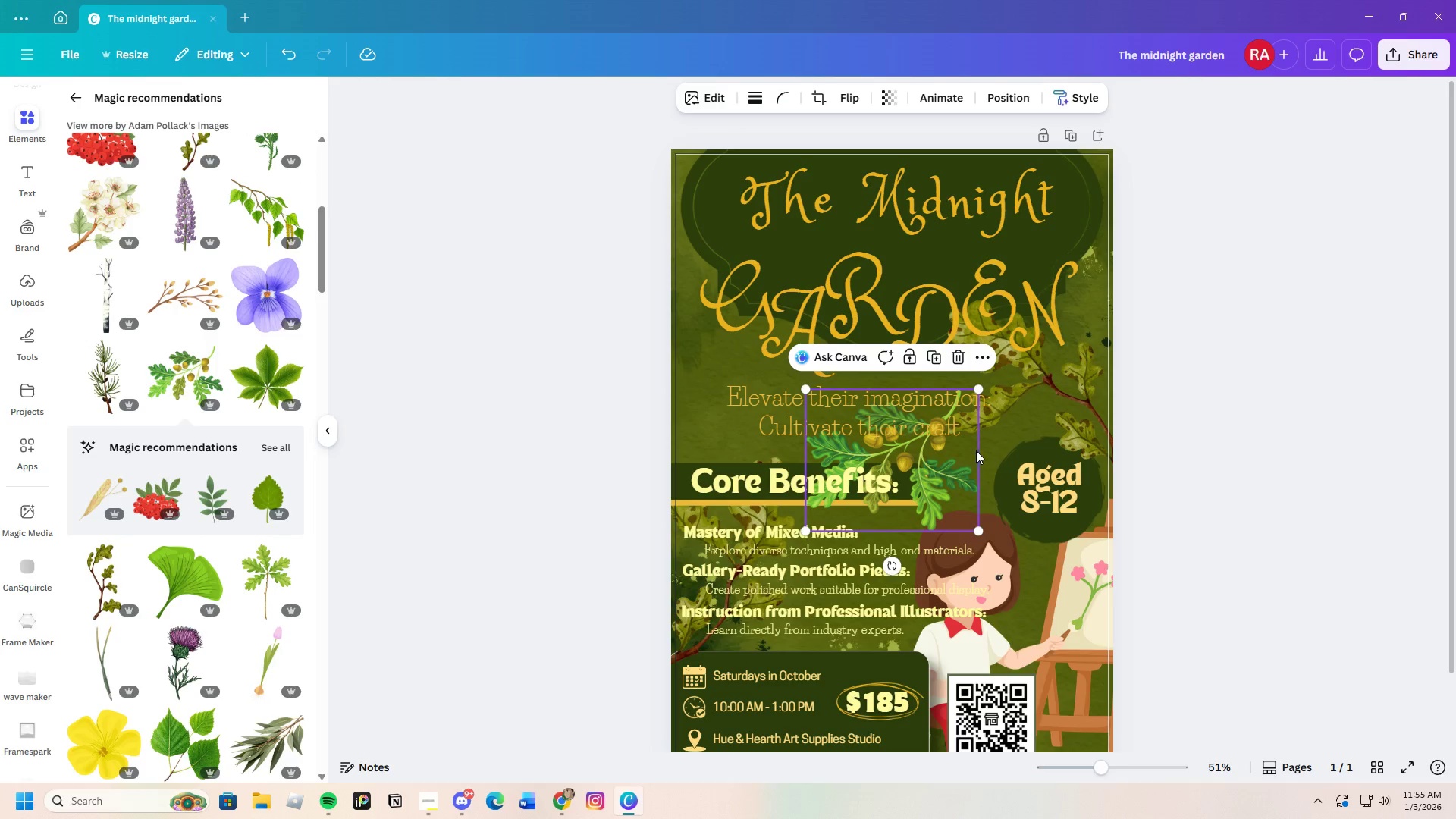 
wait(6.97)
 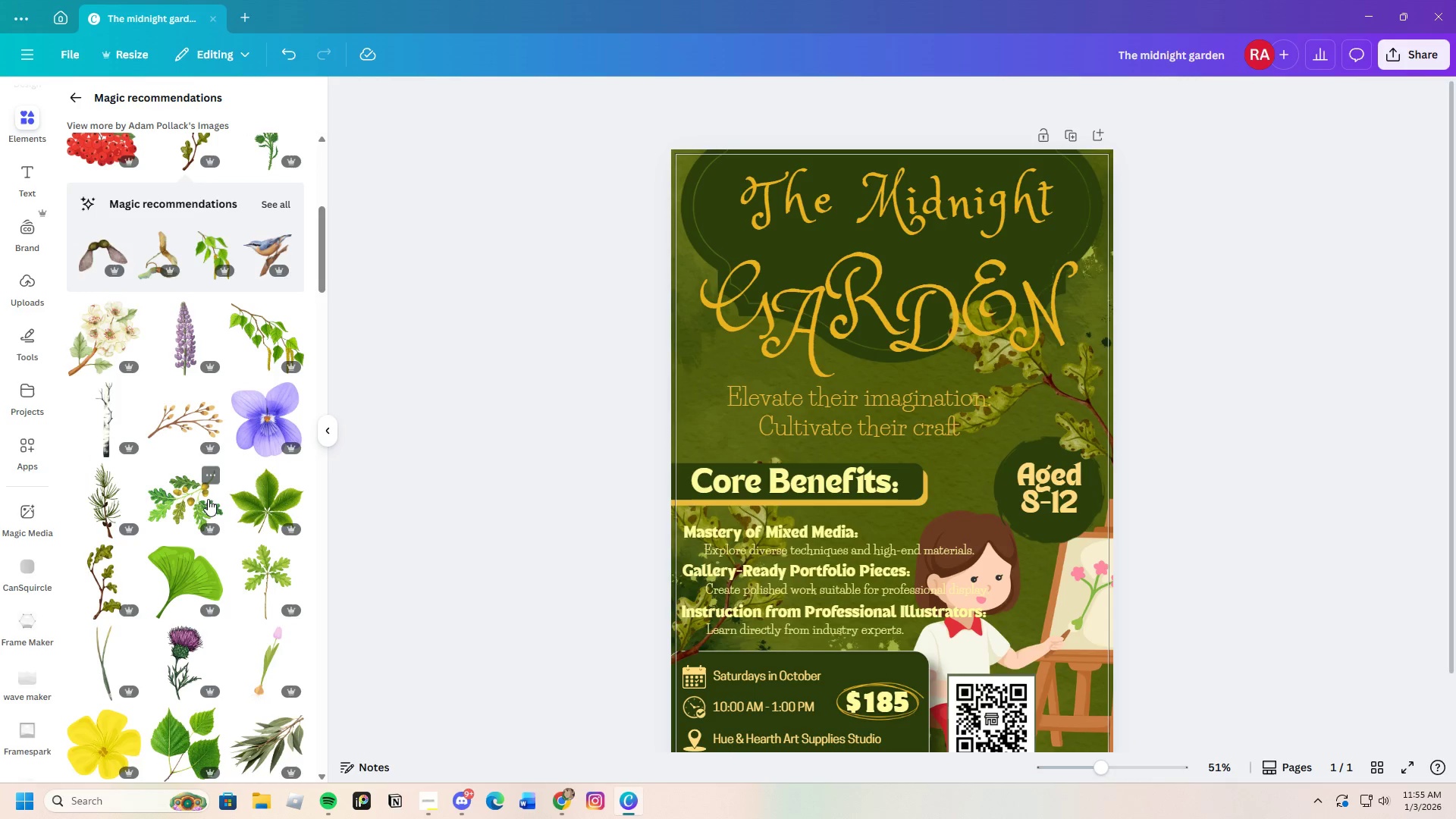 
left_click_drag(start_coordinate=[934, 497], to_coordinate=[772, 240])
 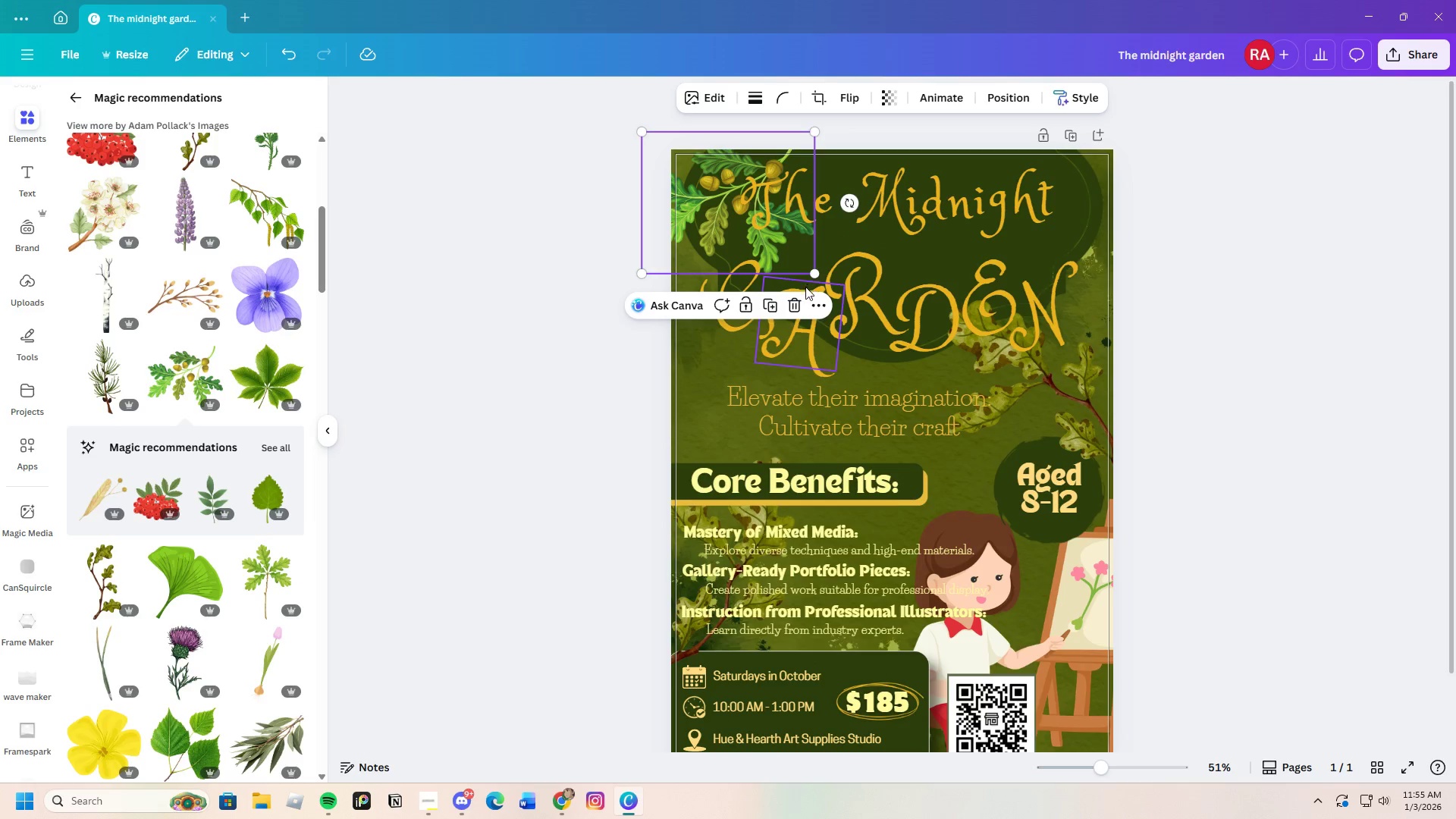 
left_click([799, 300])
 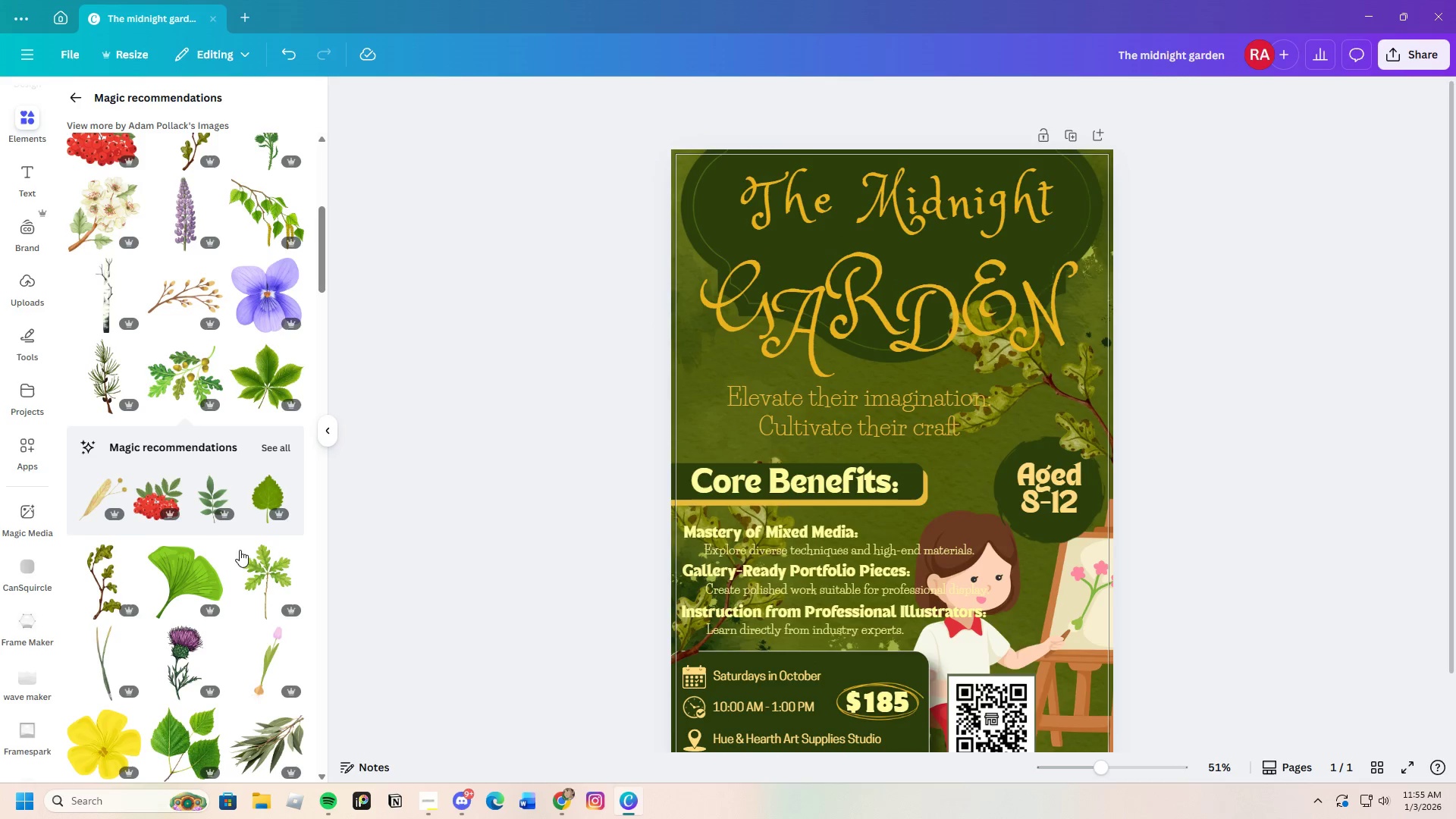 
scroll: coordinate [264, 658], scroll_direction: down, amount: 18.0
 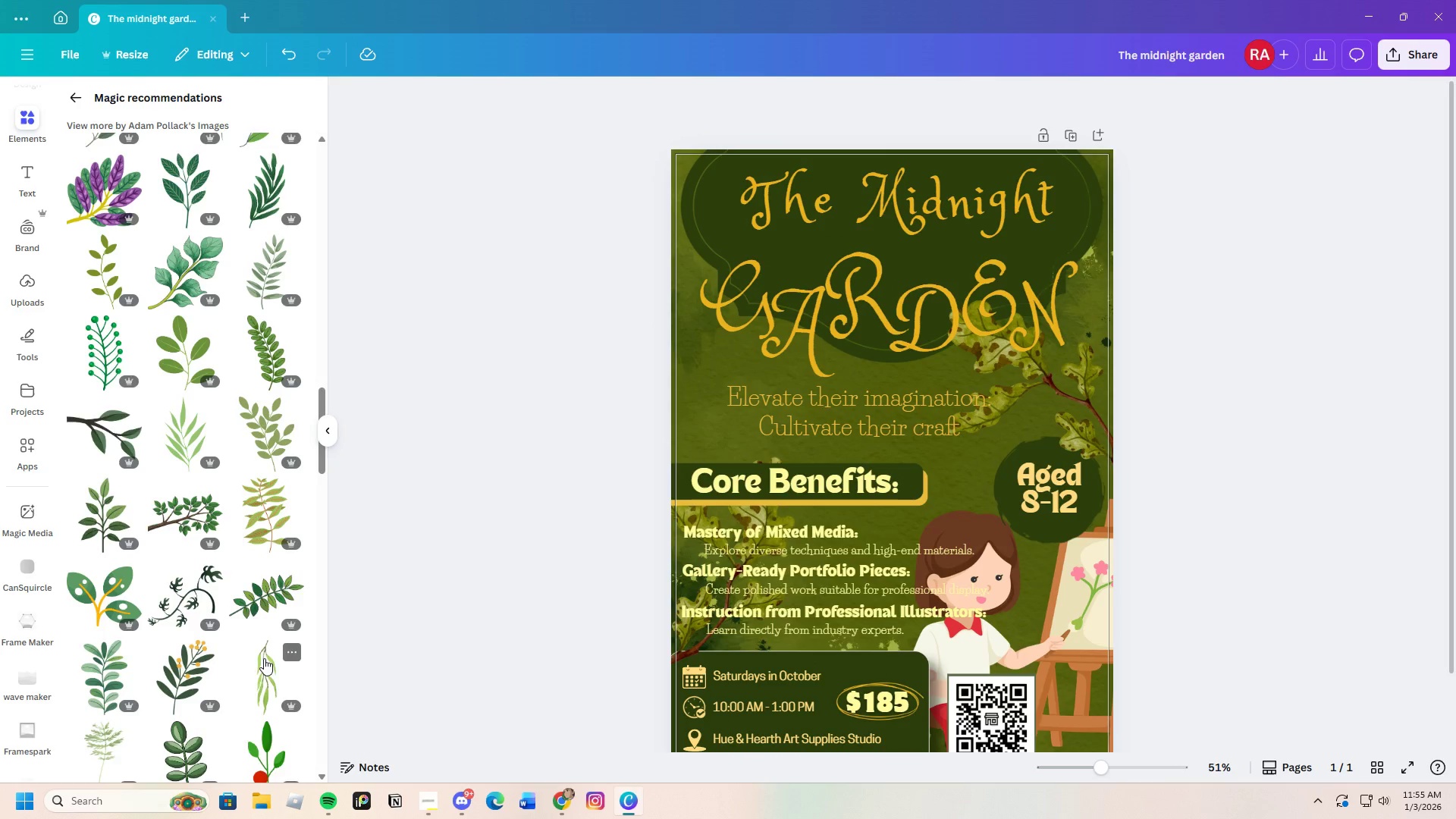 
scroll: coordinate [264, 658], scroll_direction: down, amount: 4.0
 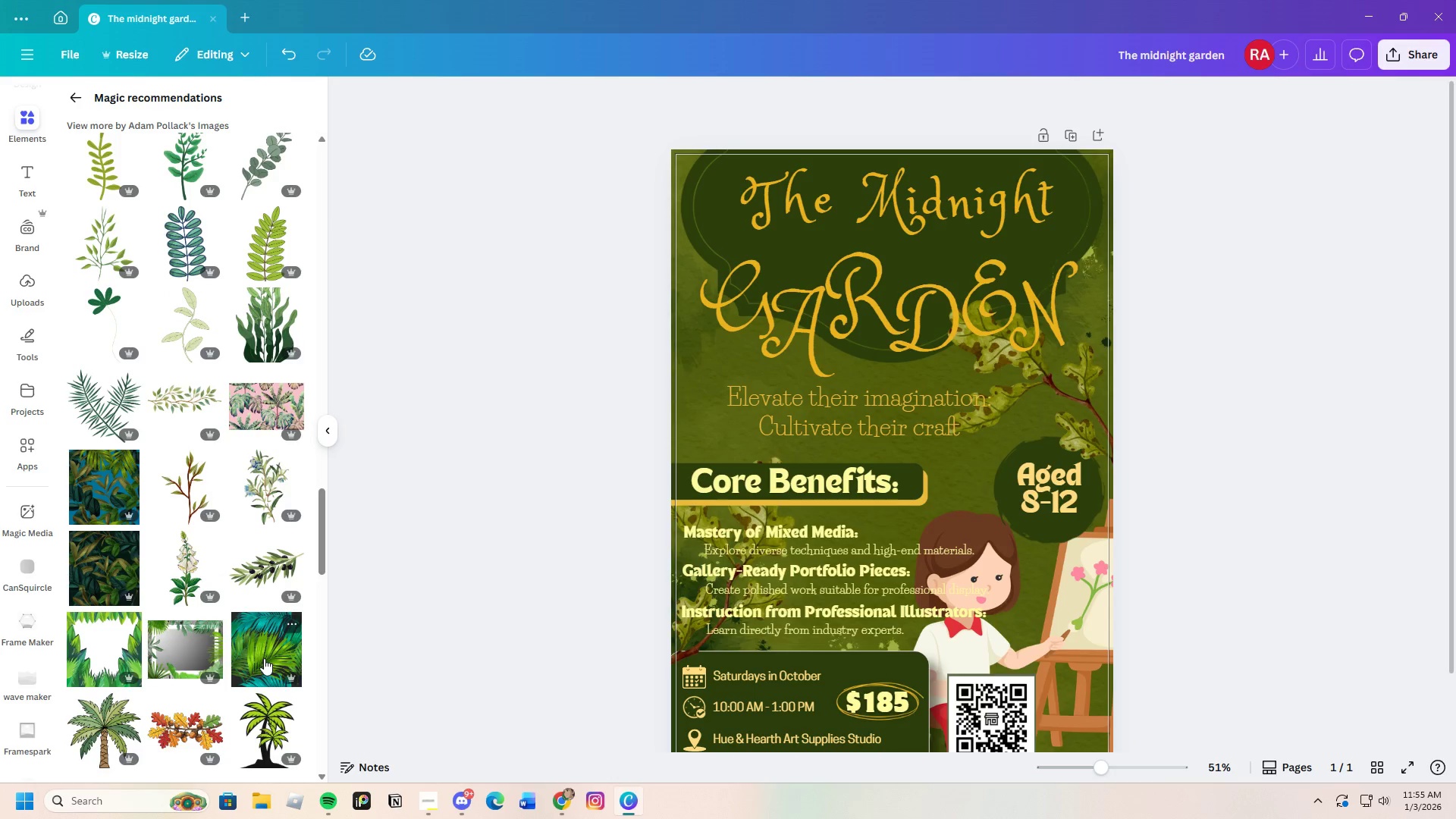 
left_click([184, 495])
 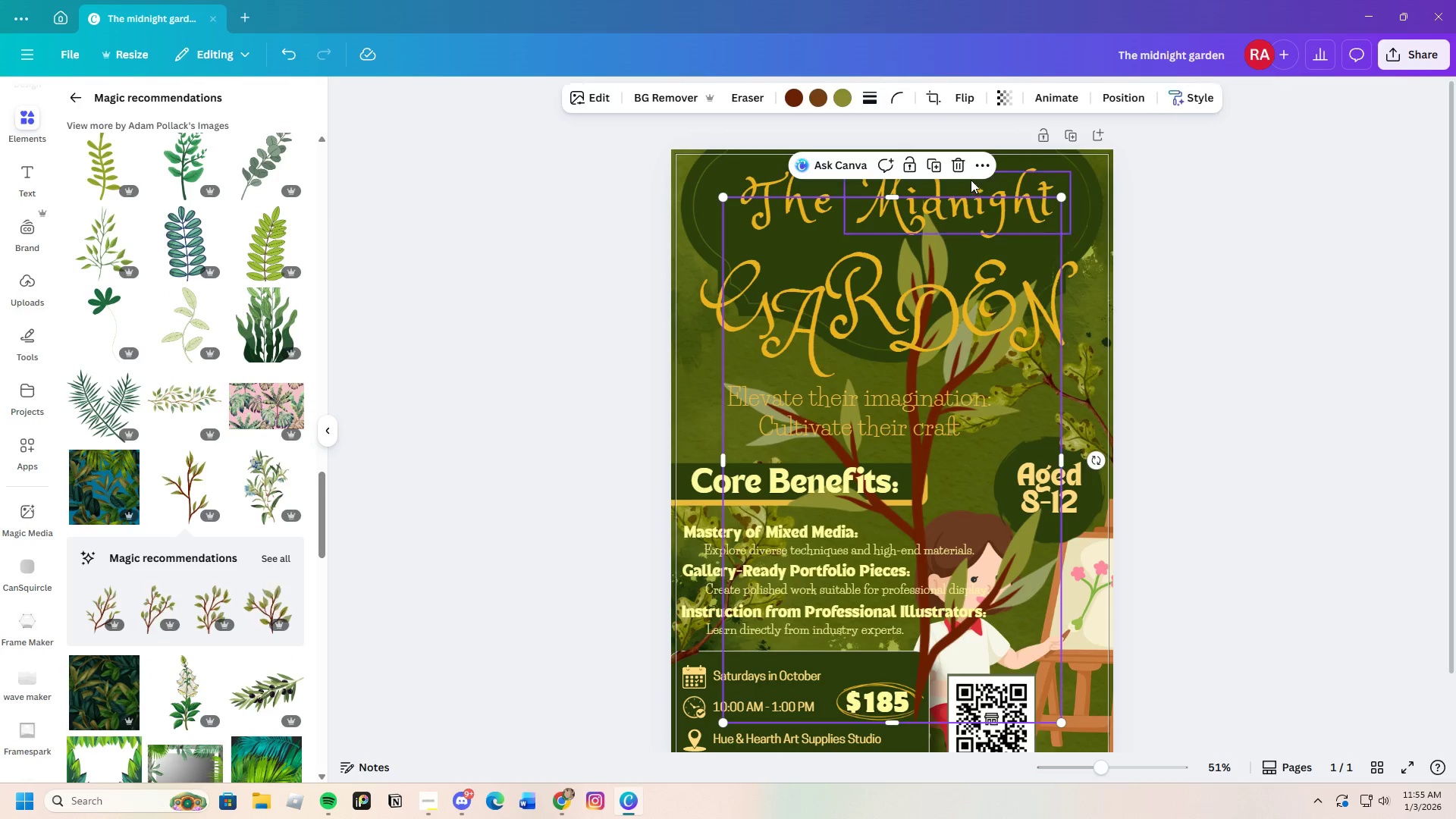 
left_click([959, 175])
 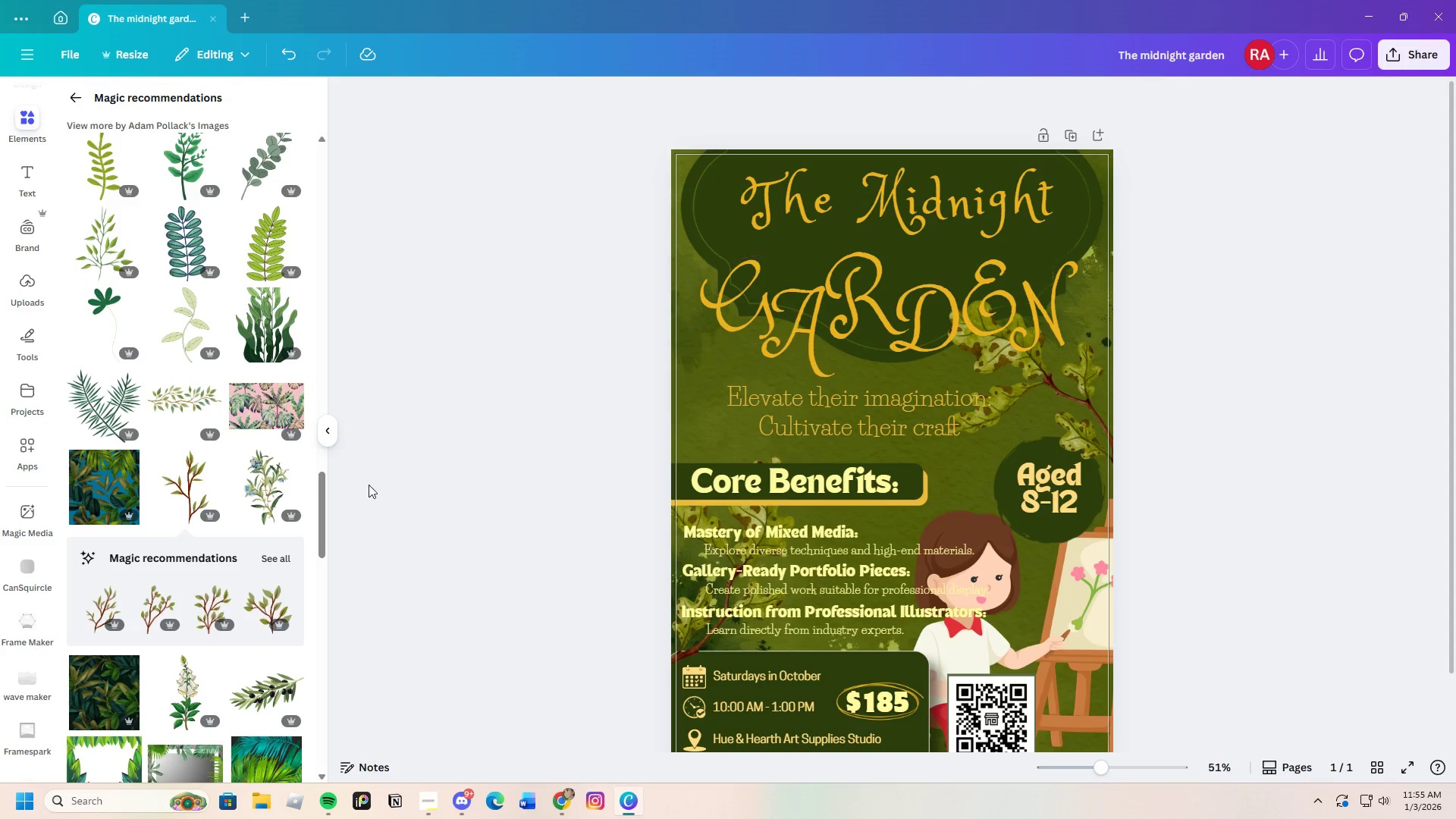 
scroll: coordinate [240, 596], scroll_direction: down, amount: 9.0
 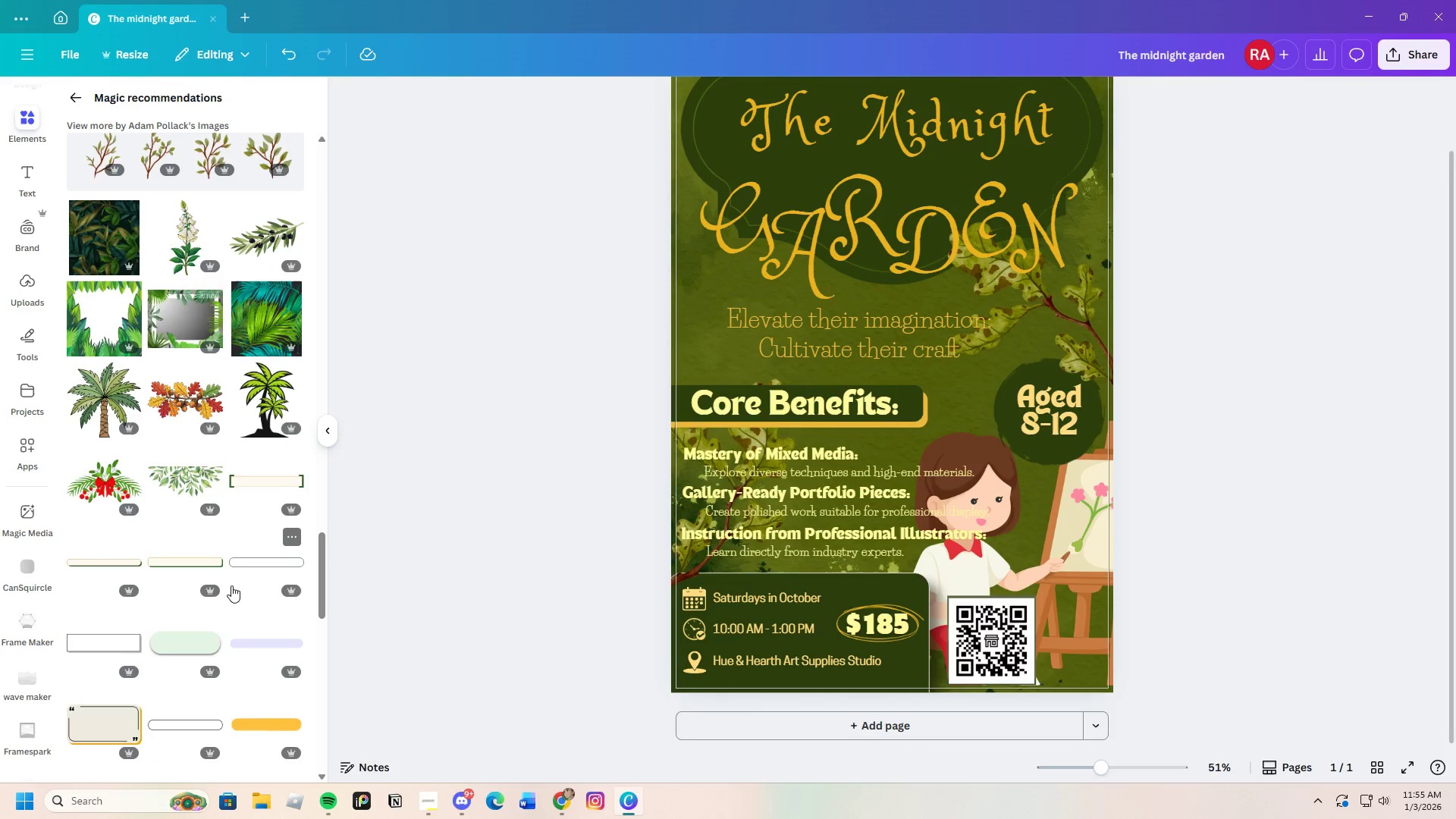 
scroll: coordinate [230, 584], scroll_direction: up, amount: 26.0
 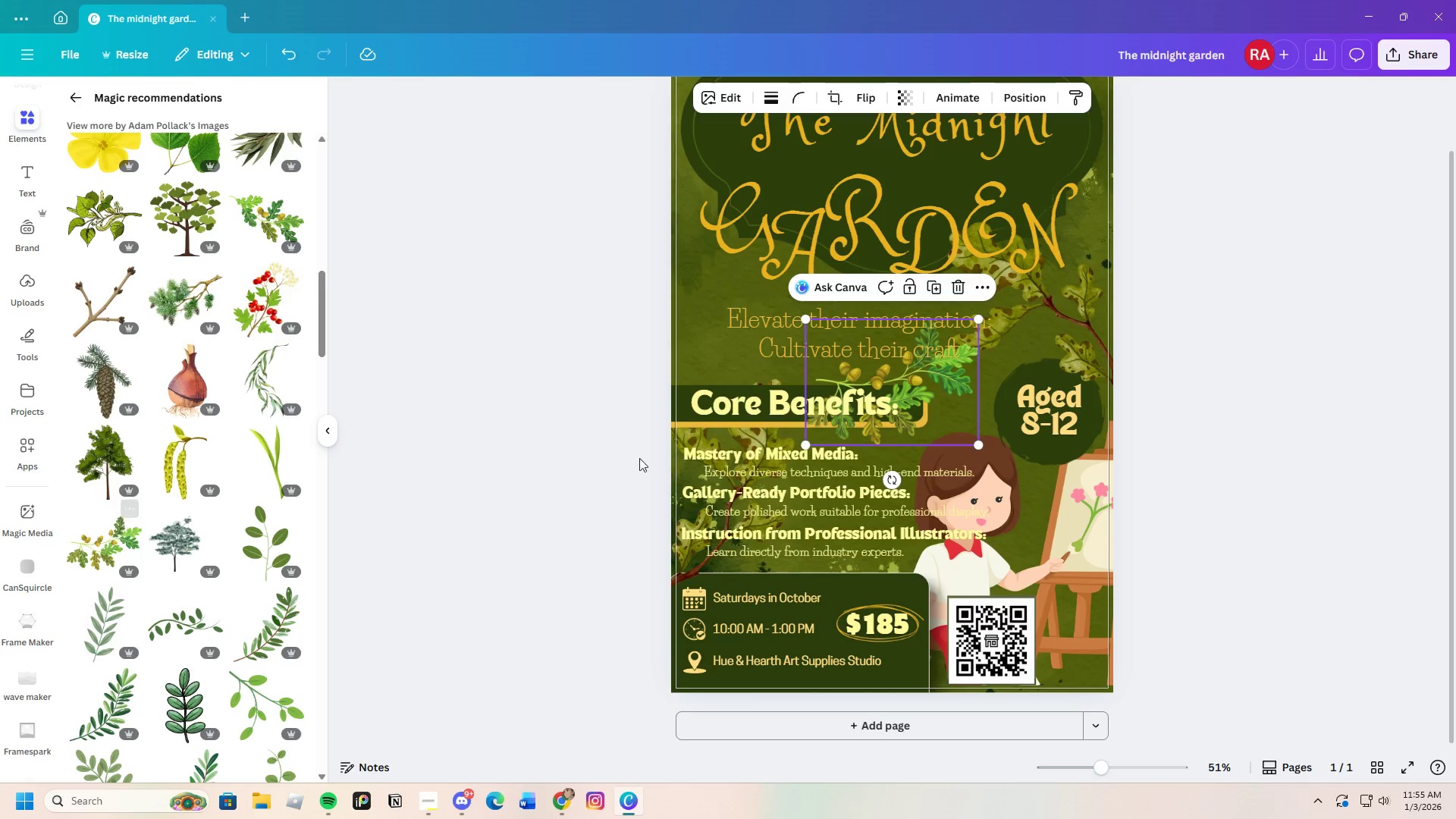 
left_click_drag(start_coordinate=[947, 417], to_coordinate=[836, 282])
 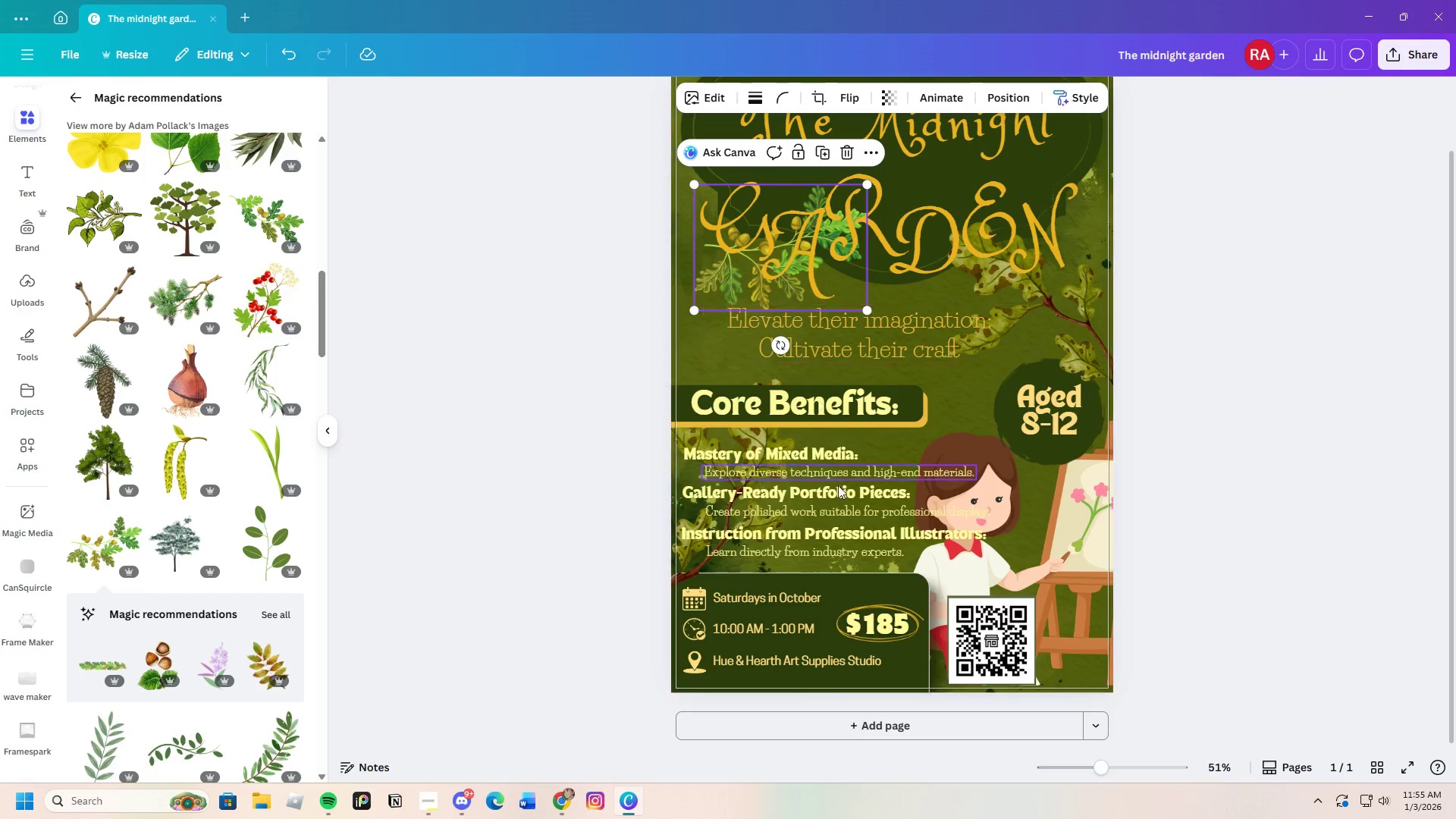 
scroll: coordinate [821, 482], scroll_direction: up, amount: 5.0
 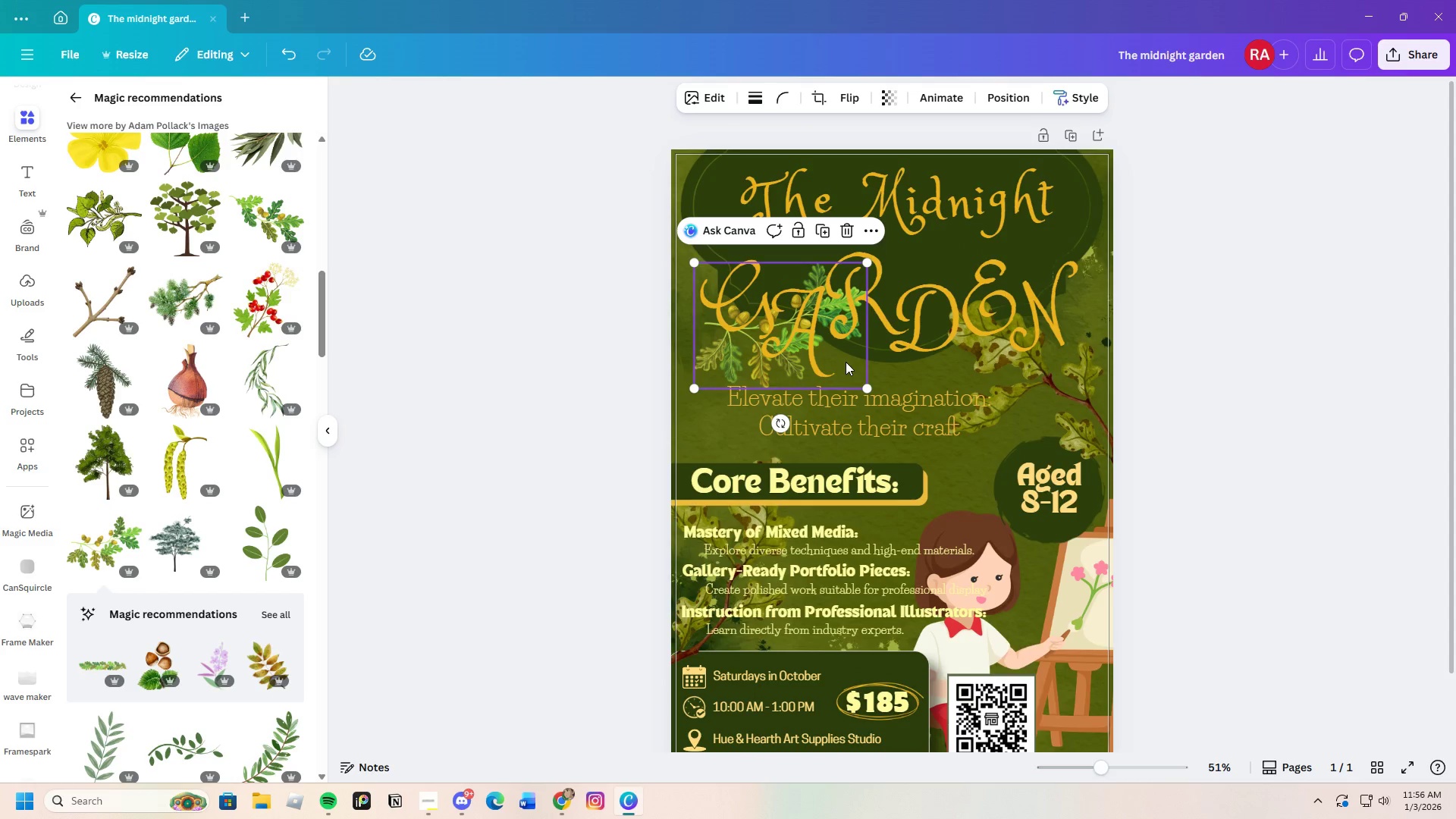 
left_click_drag(start_coordinate=[846, 362], to_coordinate=[753, 221])
 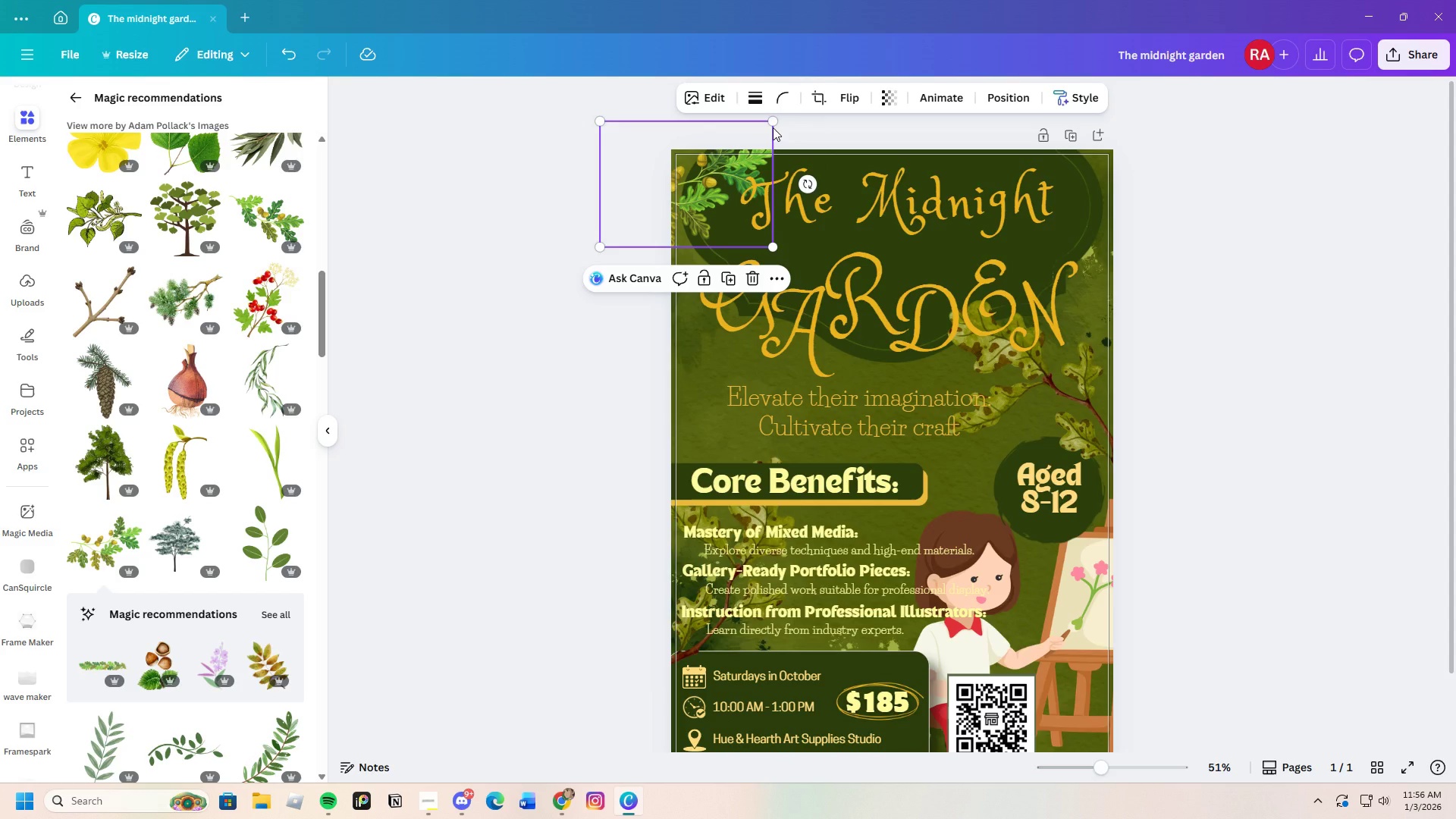 
left_click_drag(start_coordinate=[773, 127], to_coordinate=[813, 104])
 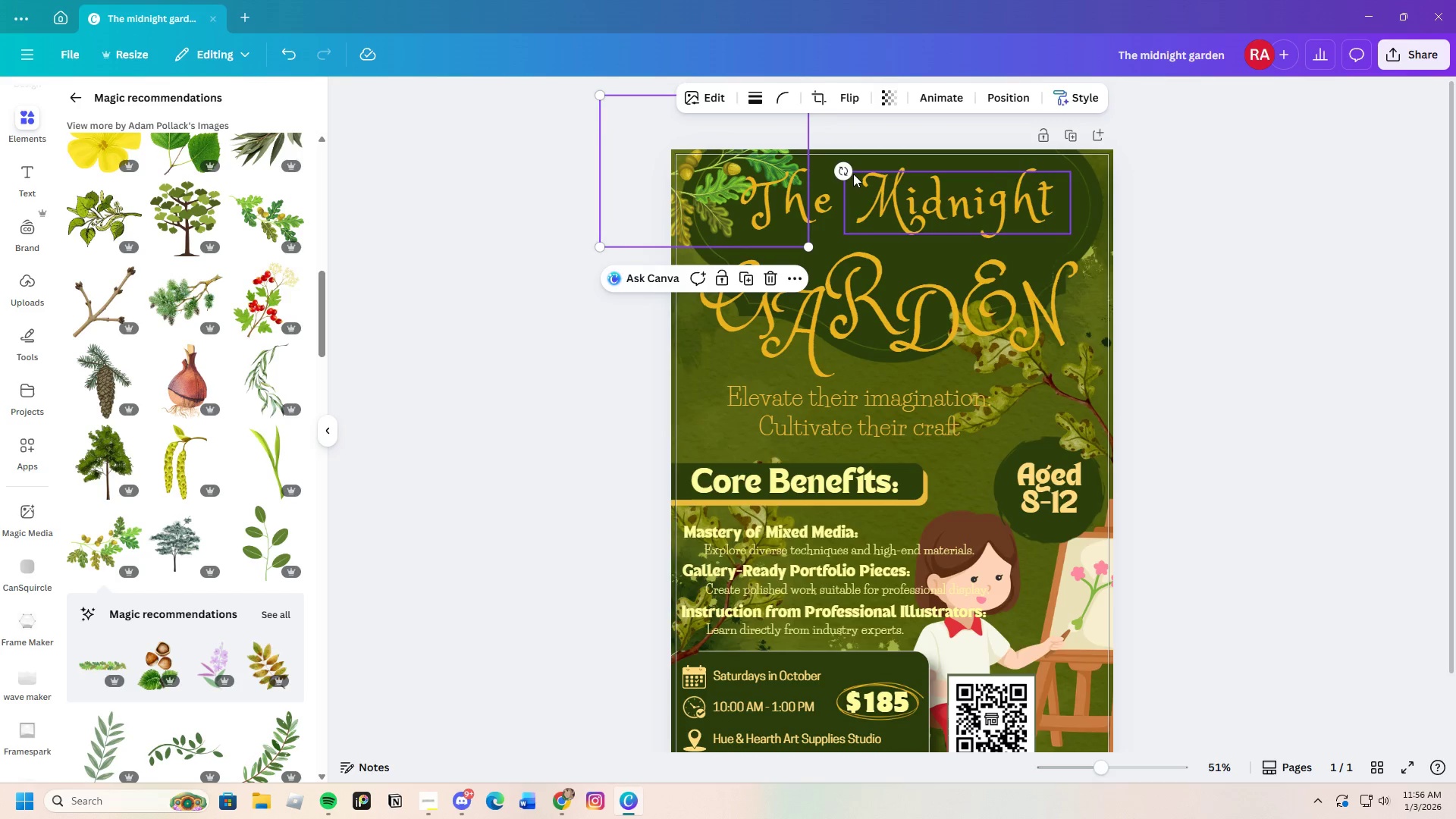 
left_click_drag(start_coordinate=[846, 170], to_coordinate=[833, 110])
 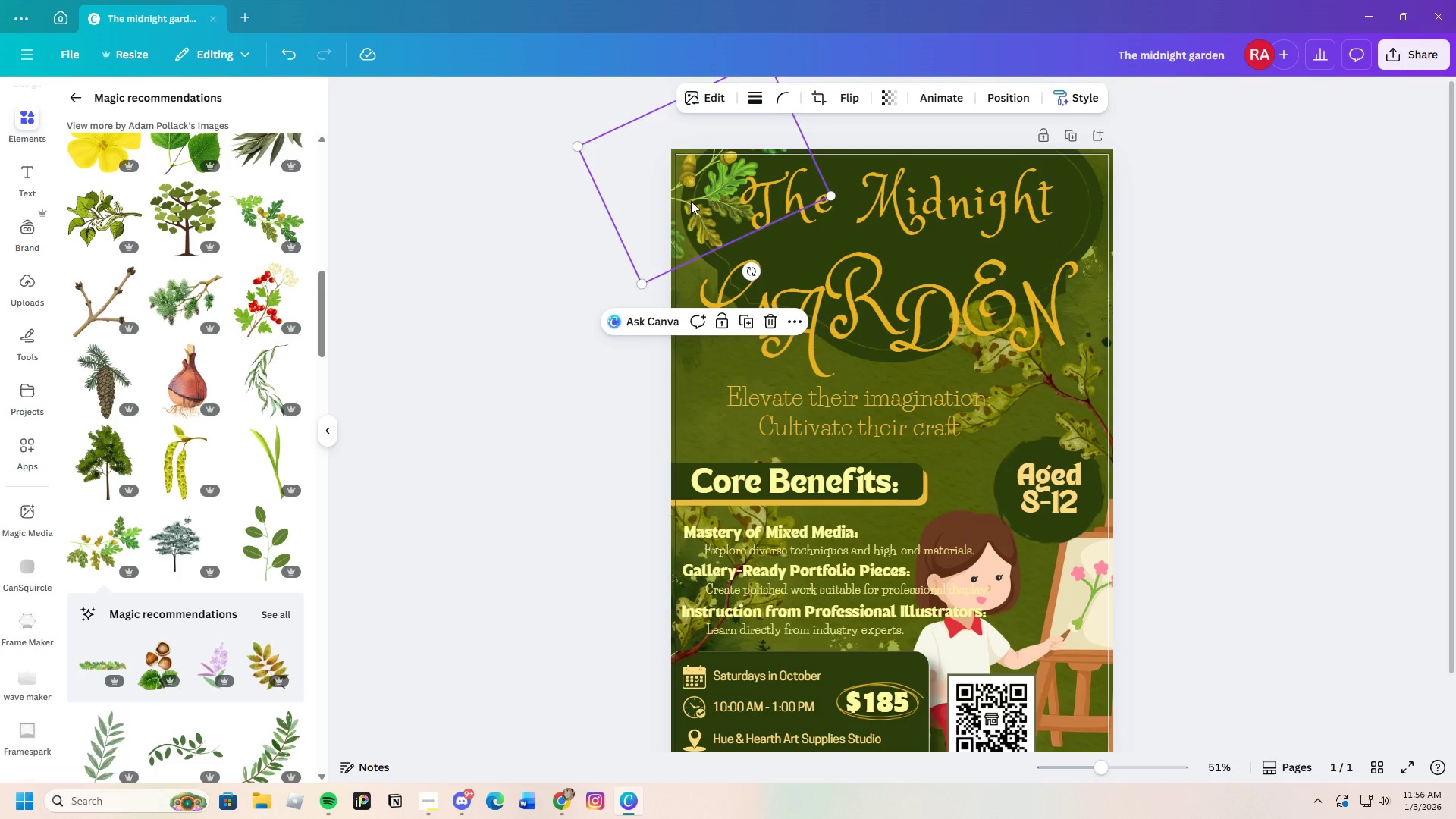 
left_click_drag(start_coordinate=[691, 203], to_coordinate=[674, 234])
 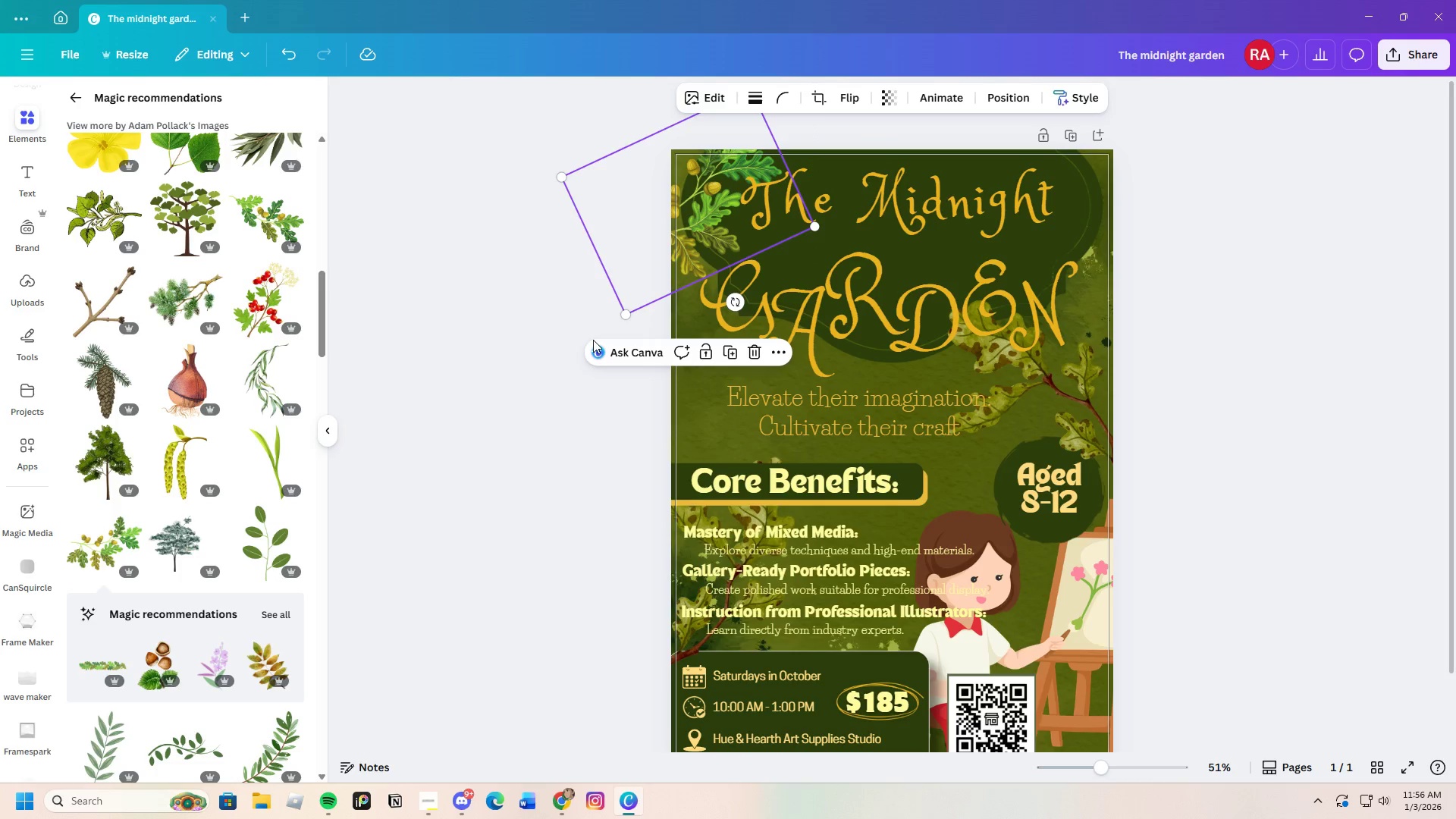 
left_click([593, 340])
 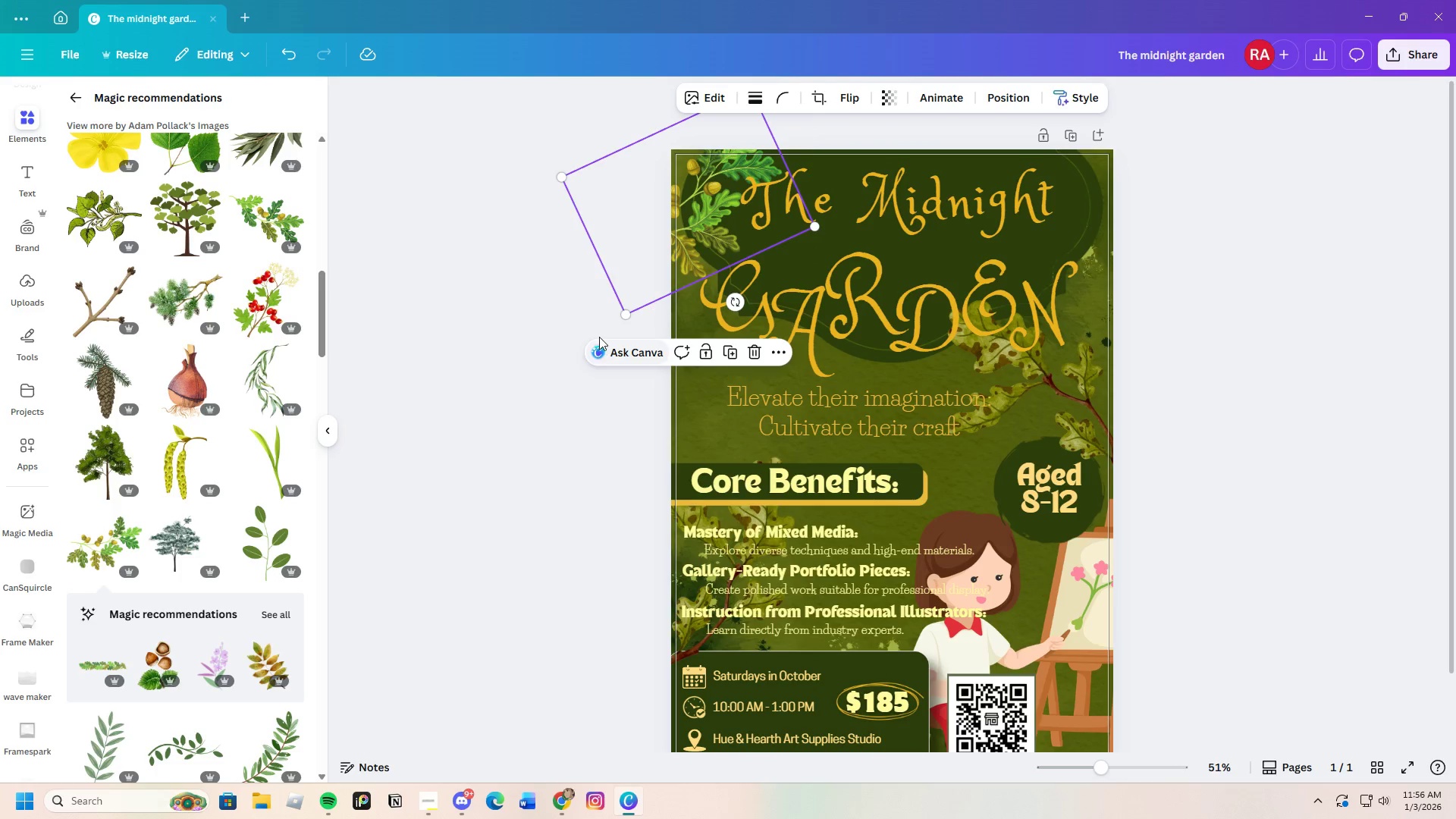 
left_click([599, 337])
 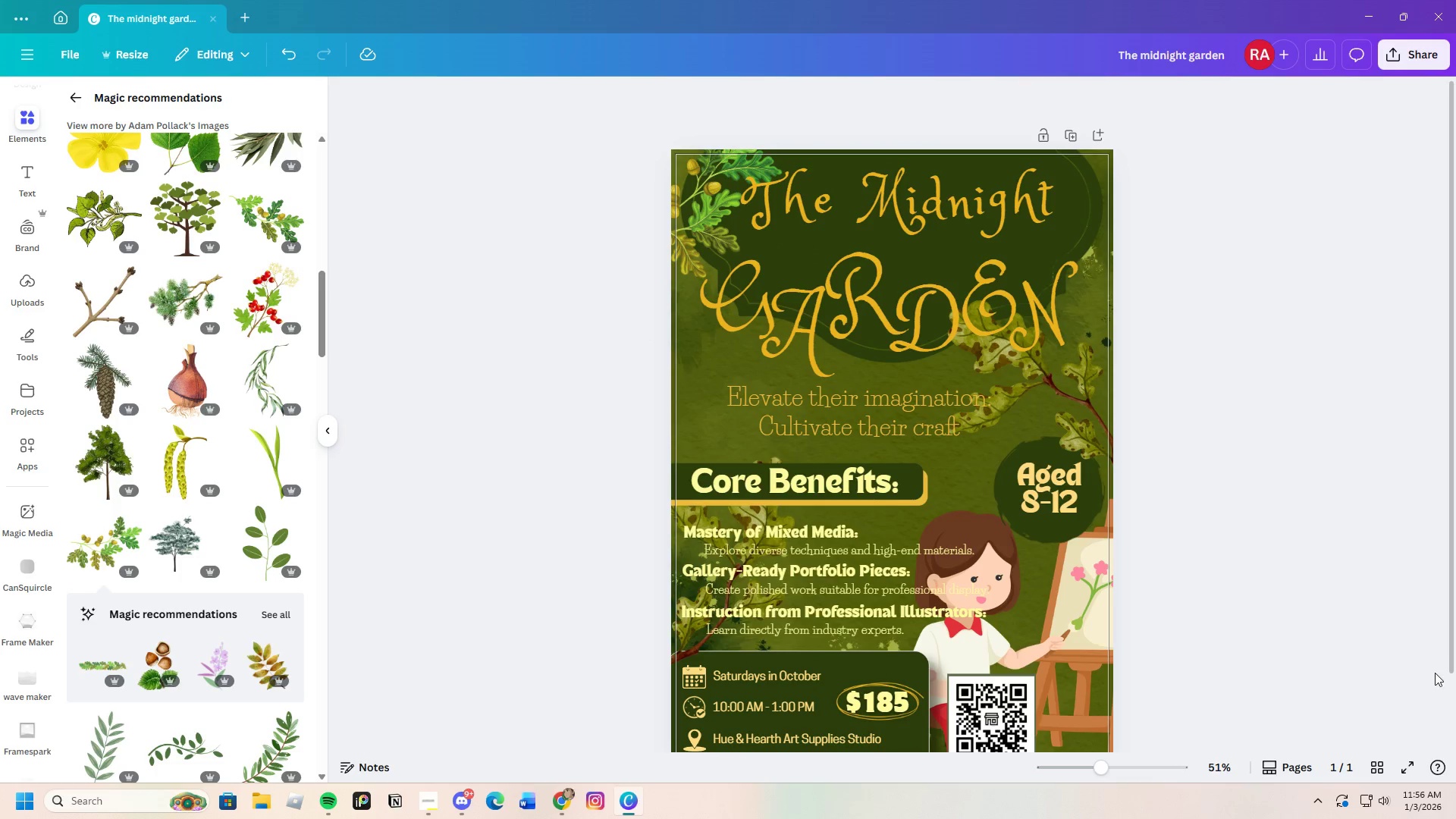 
scroll: coordinate [1436, 674], scroll_direction: down, amount: 2.0
 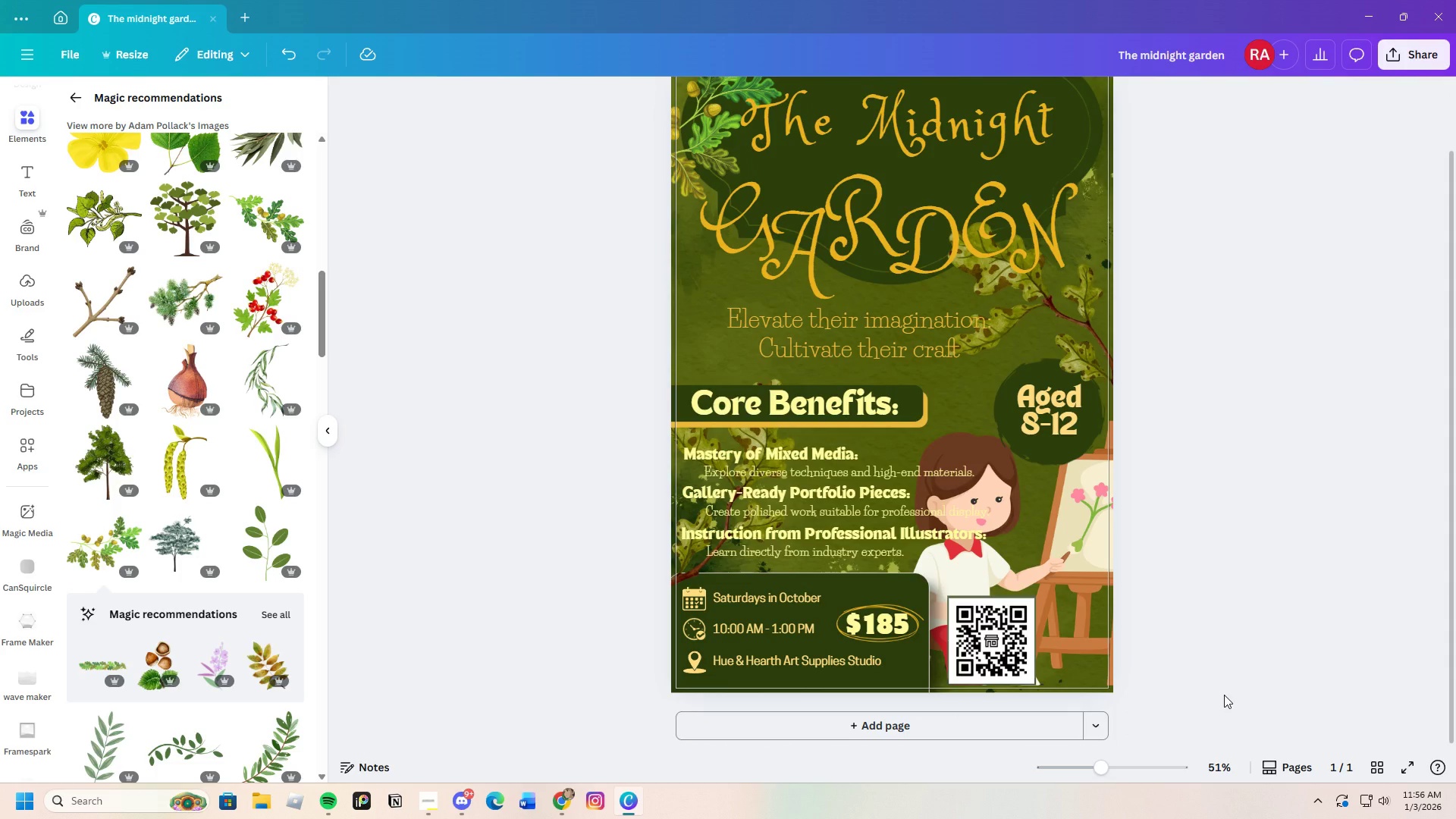 
wait(7.71)
 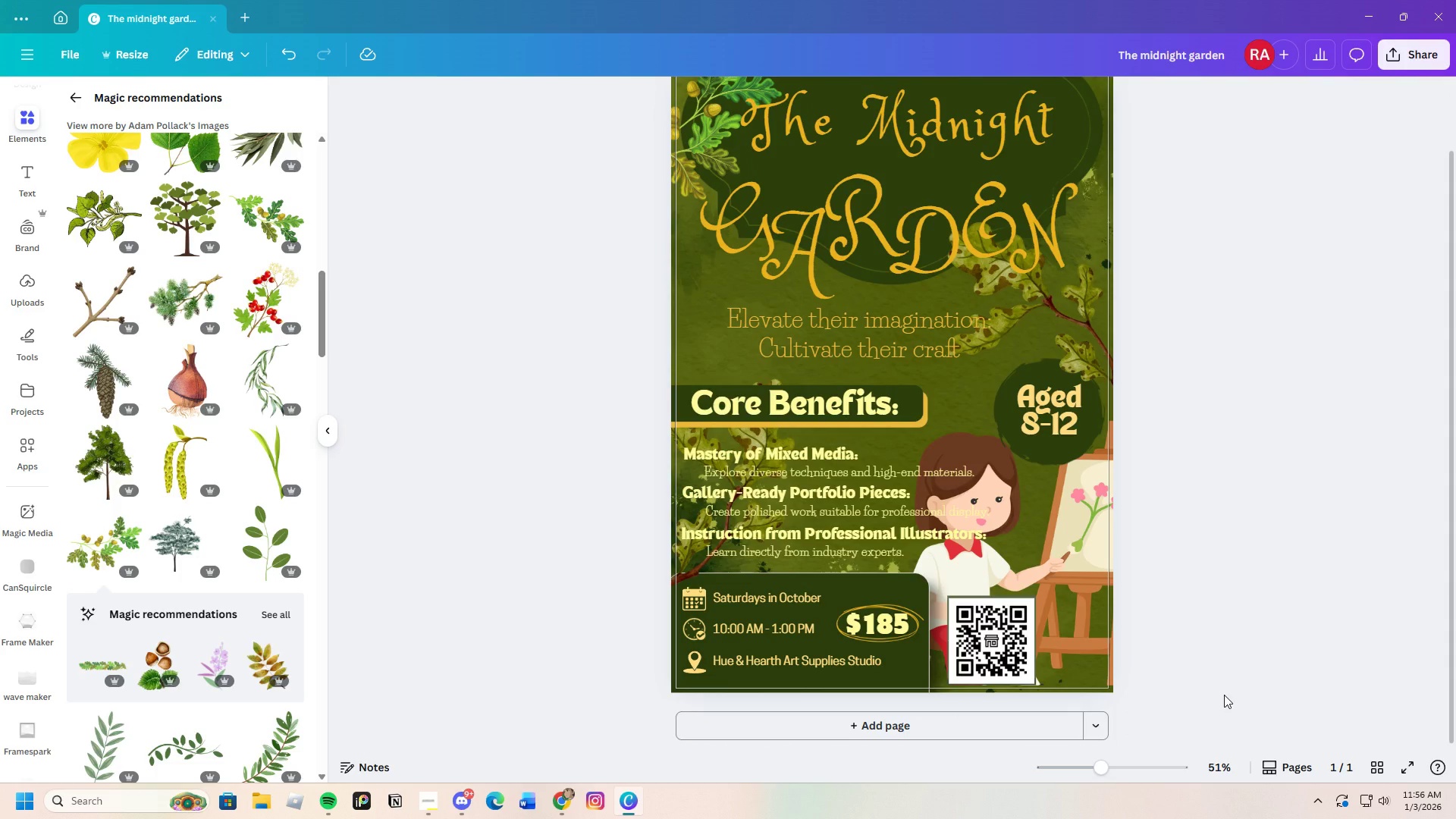 
left_click([1223, 623])
 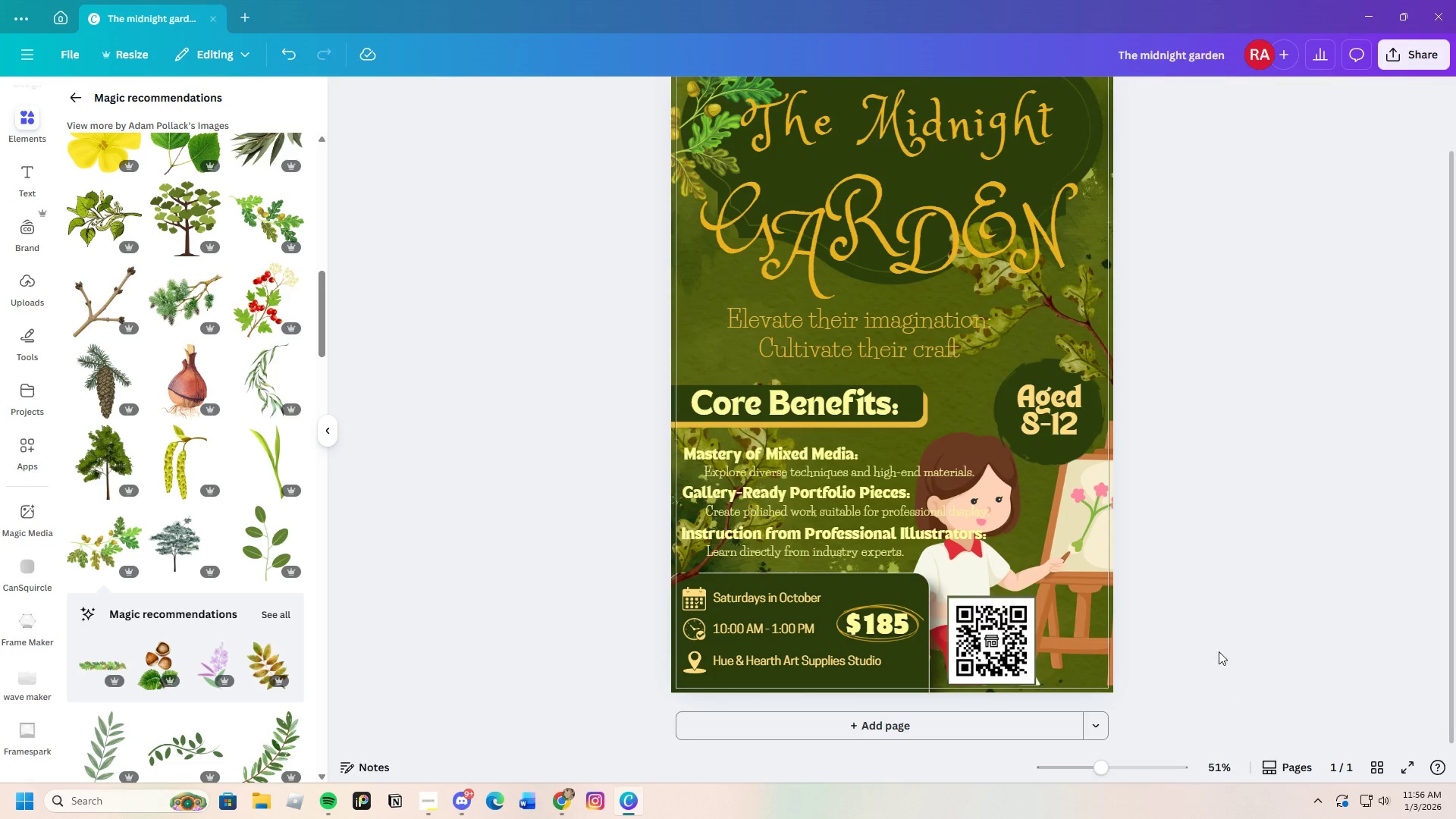 
scroll: coordinate [1219, 664], scroll_direction: up, amount: 3.0
 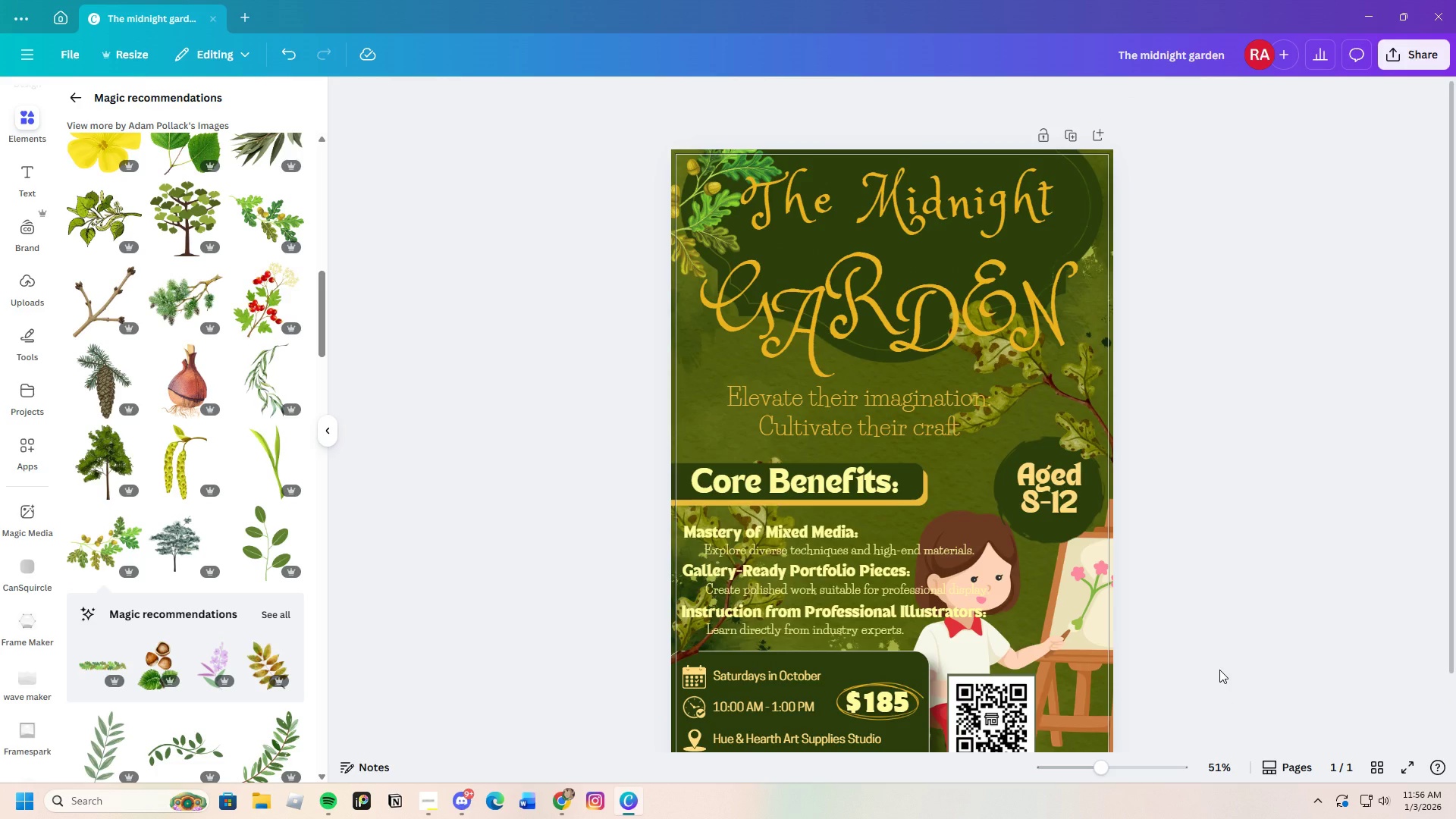 
scroll: coordinate [1219, 670], scroll_direction: down, amount: 2.0
 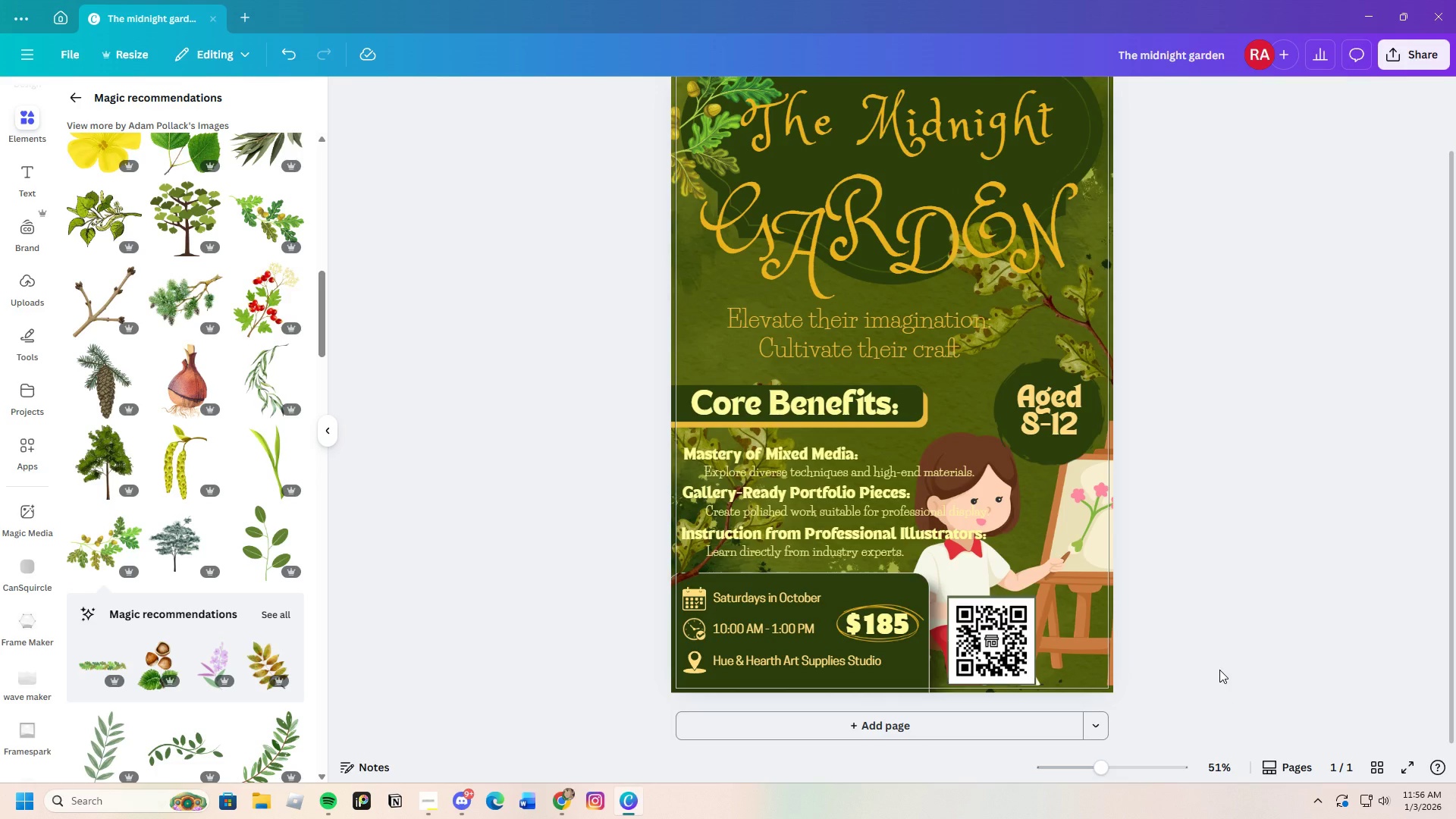 
scroll: coordinate [1219, 670], scroll_direction: up, amount: 1.0
 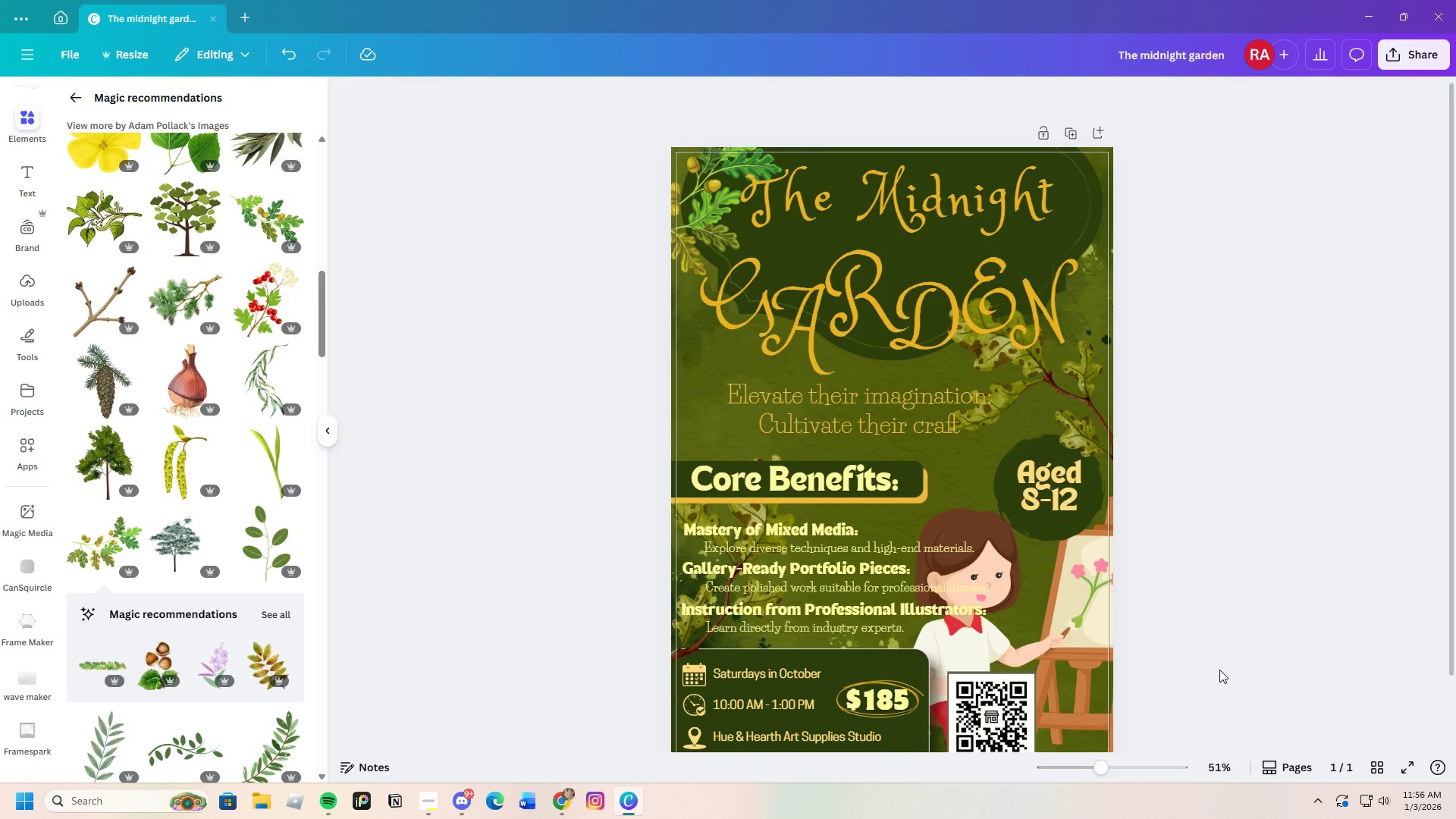 
scroll: coordinate [1219, 670], scroll_direction: down, amount: 3.0
 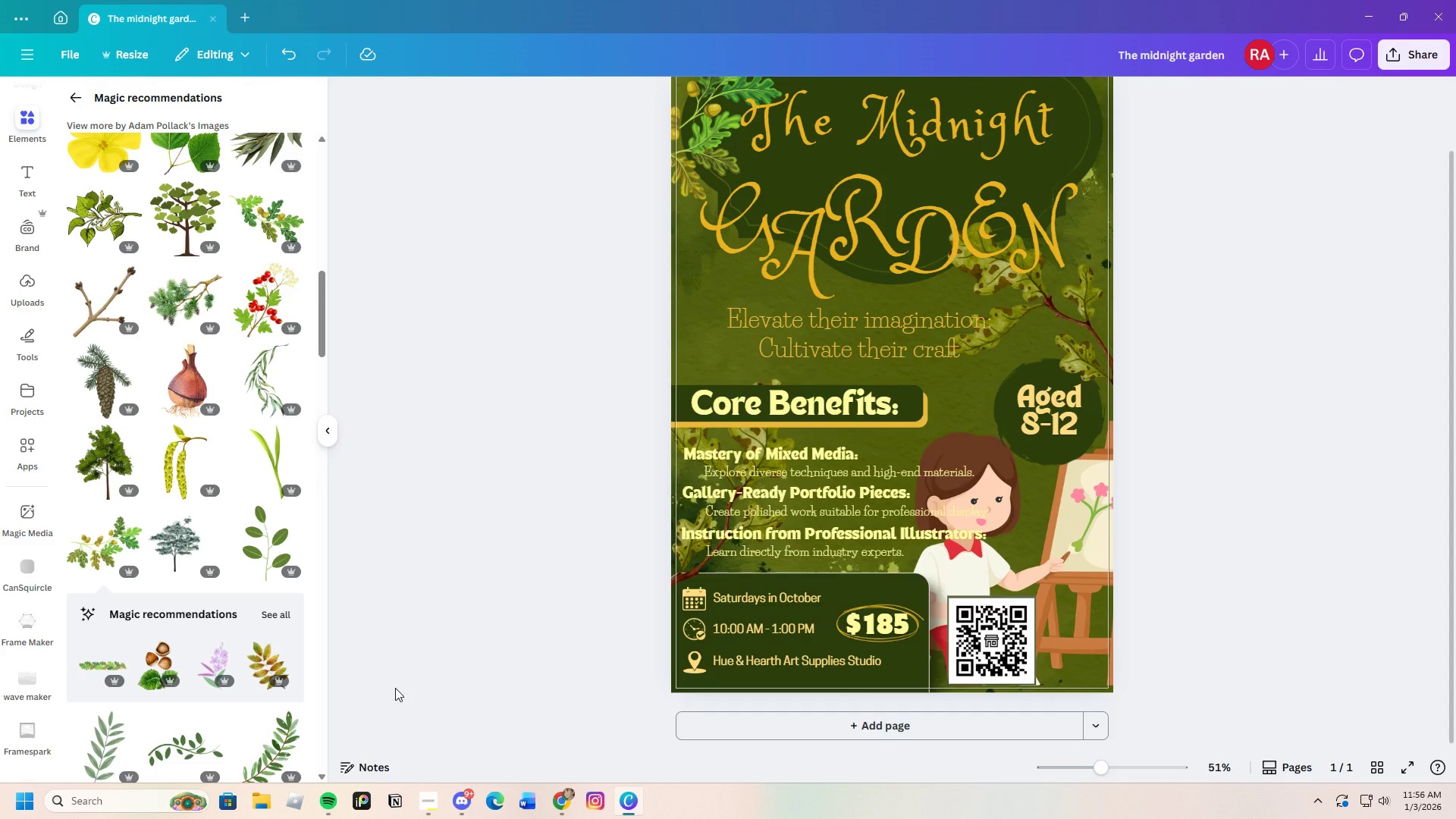 
scroll: coordinate [382, 672], scroll_direction: up, amount: 1.0
 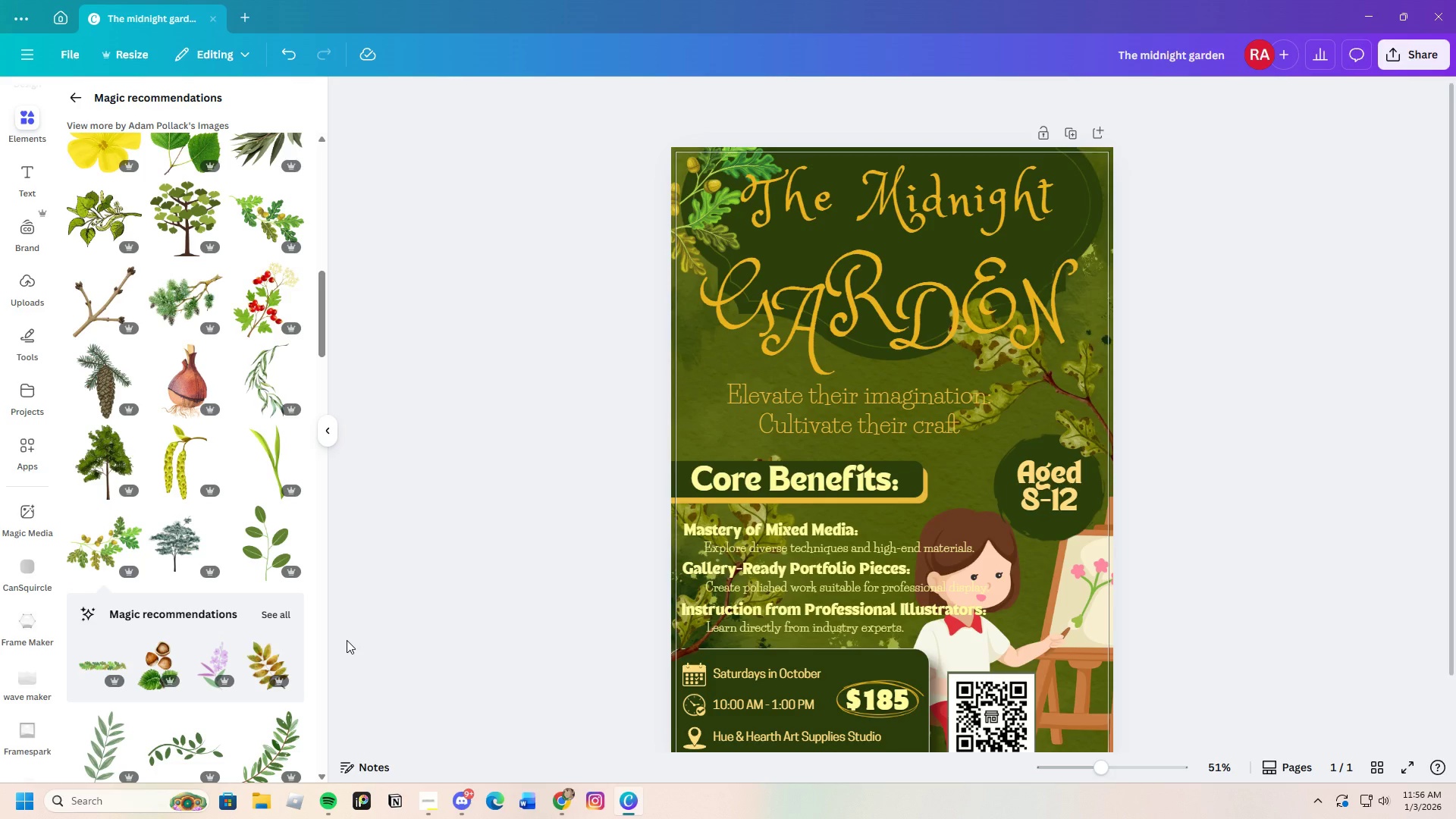 
wait(9.98)
 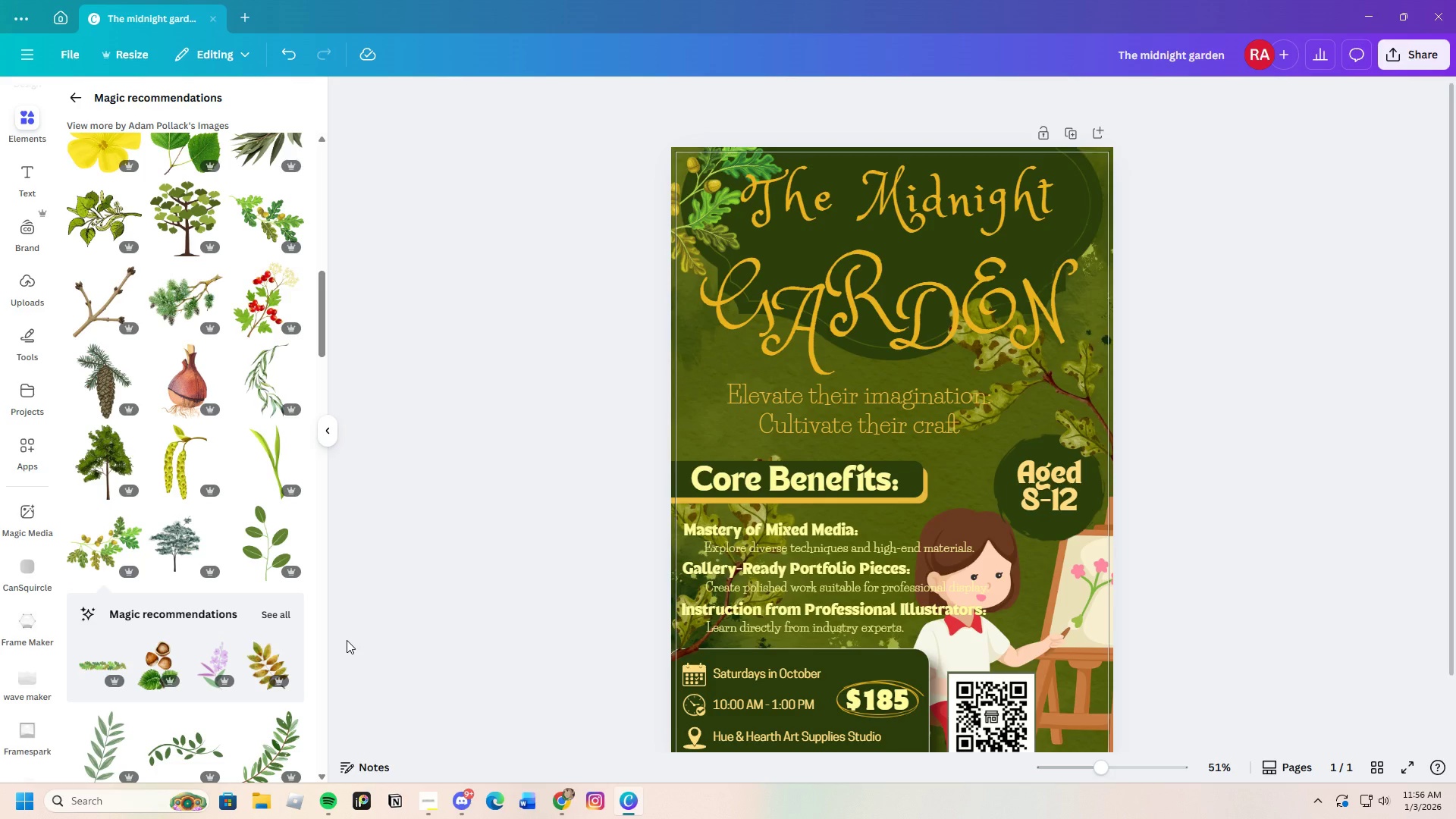 
scroll: coordinate [195, 469], scroll_direction: up, amount: 2.0
 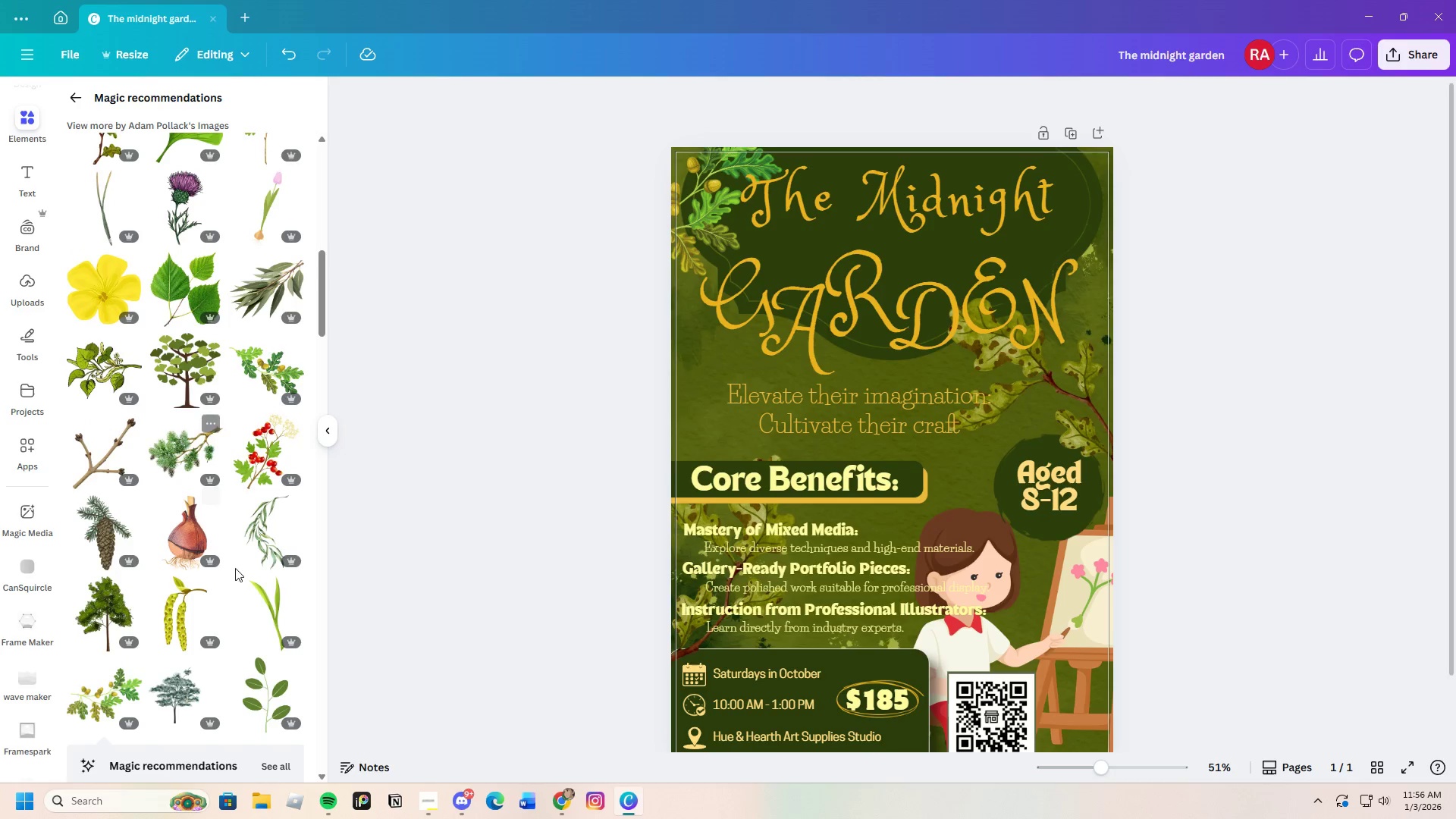 
scroll: coordinate [234, 597], scroll_direction: down, amount: 3.0
 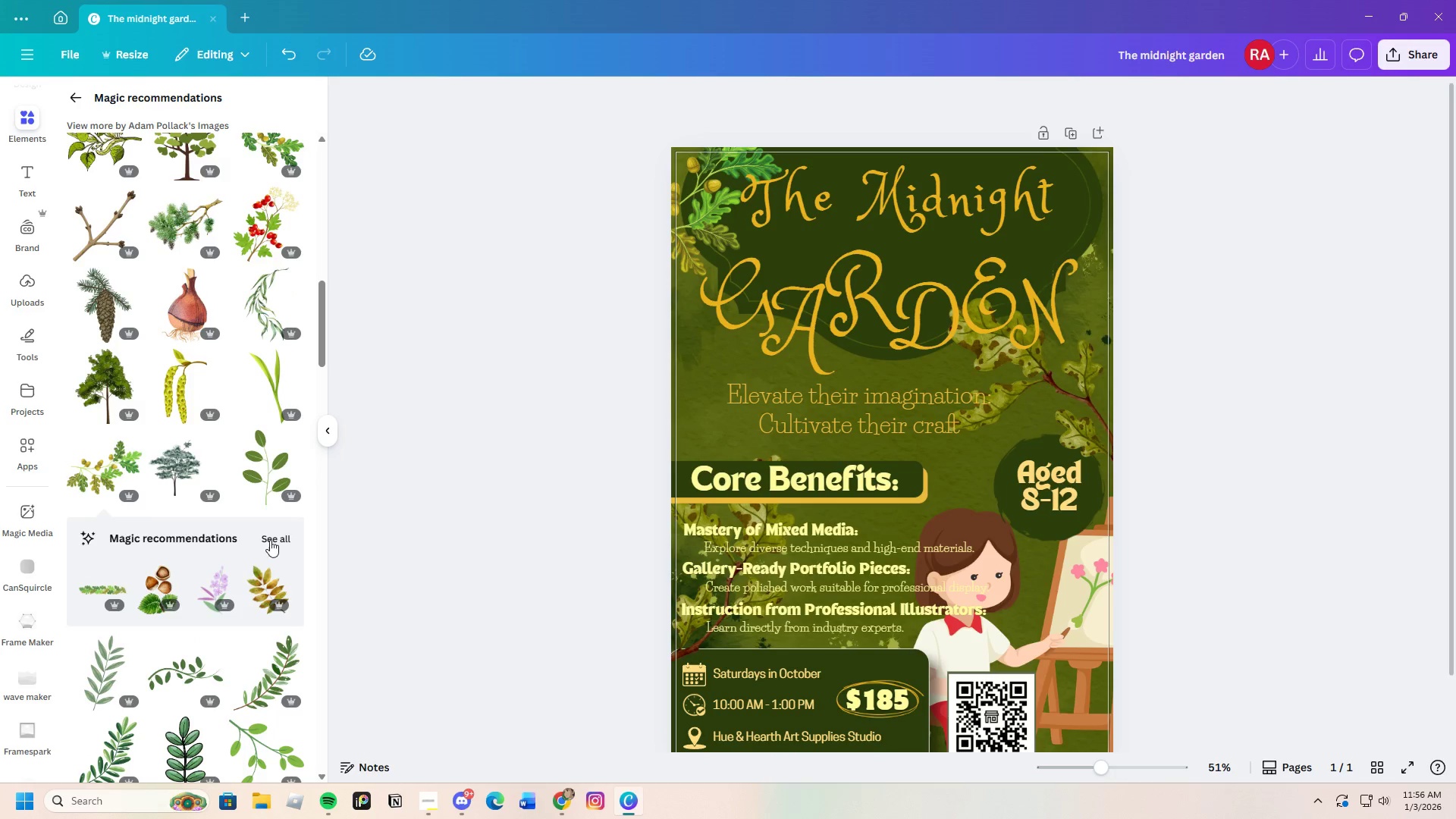 
left_click([270, 535])
 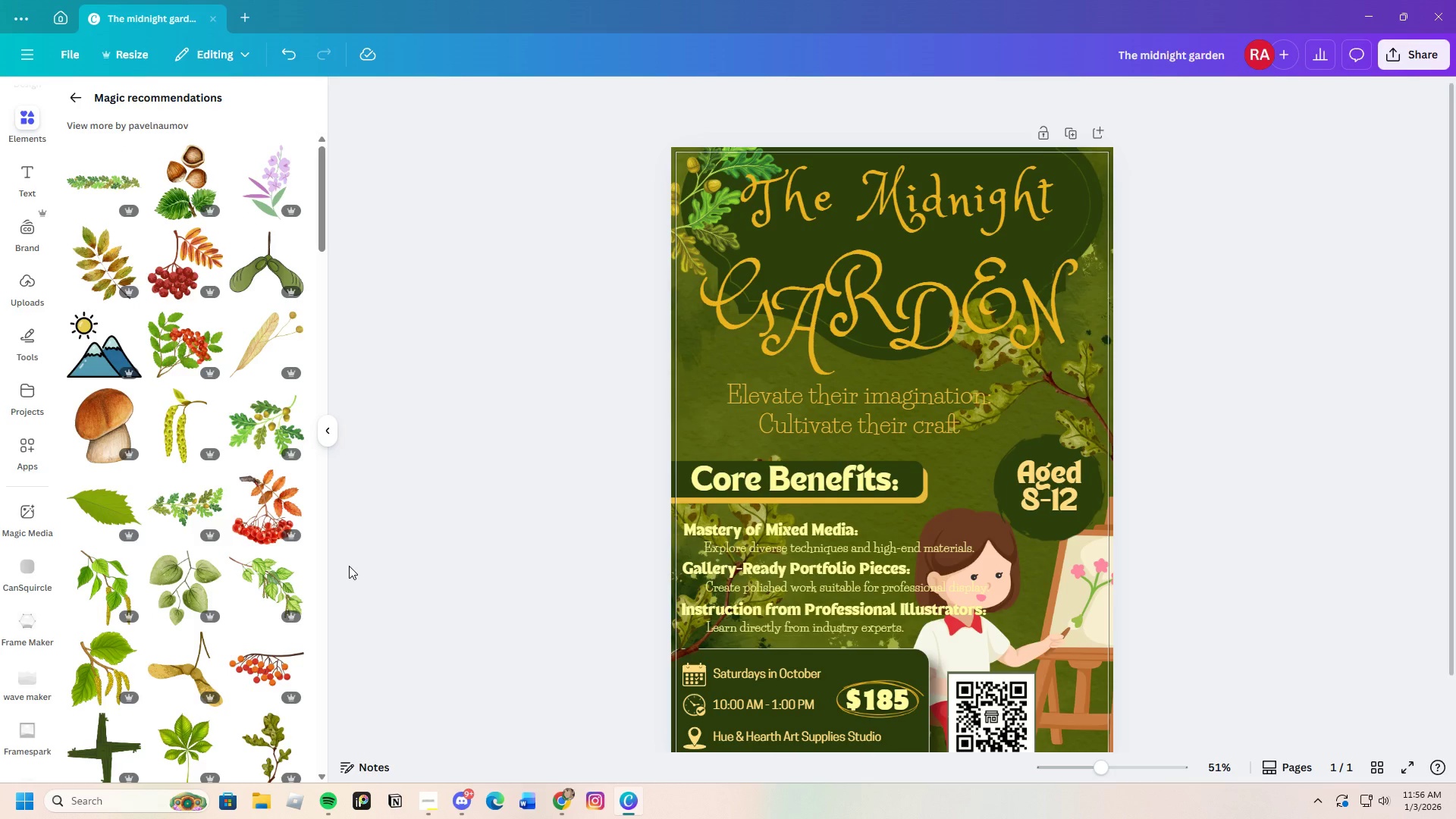 
scroll: coordinate [257, 613], scroll_direction: down, amount: 17.0
 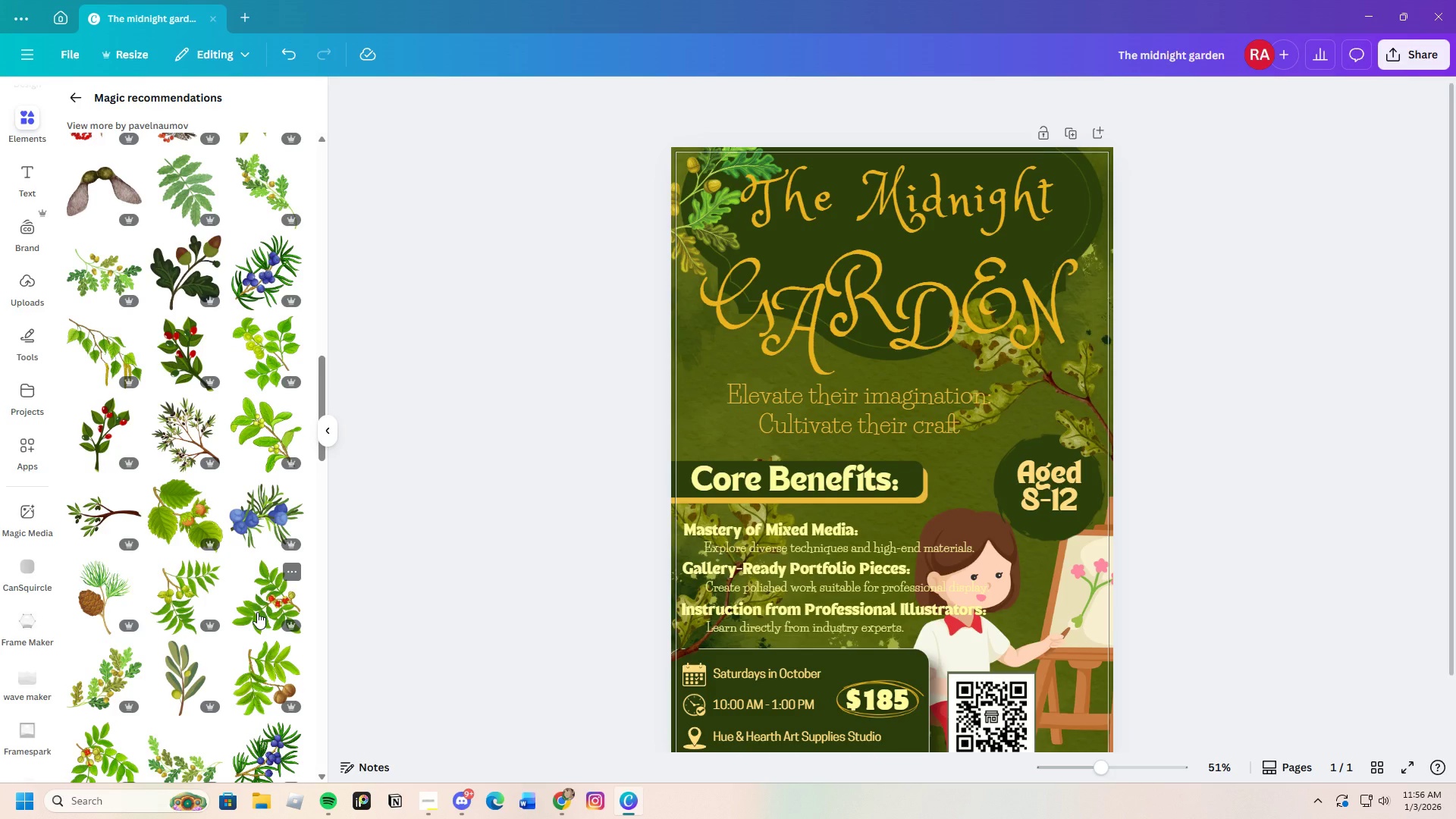 
scroll: coordinate [131, 579], scroll_direction: down, amount: 15.0
 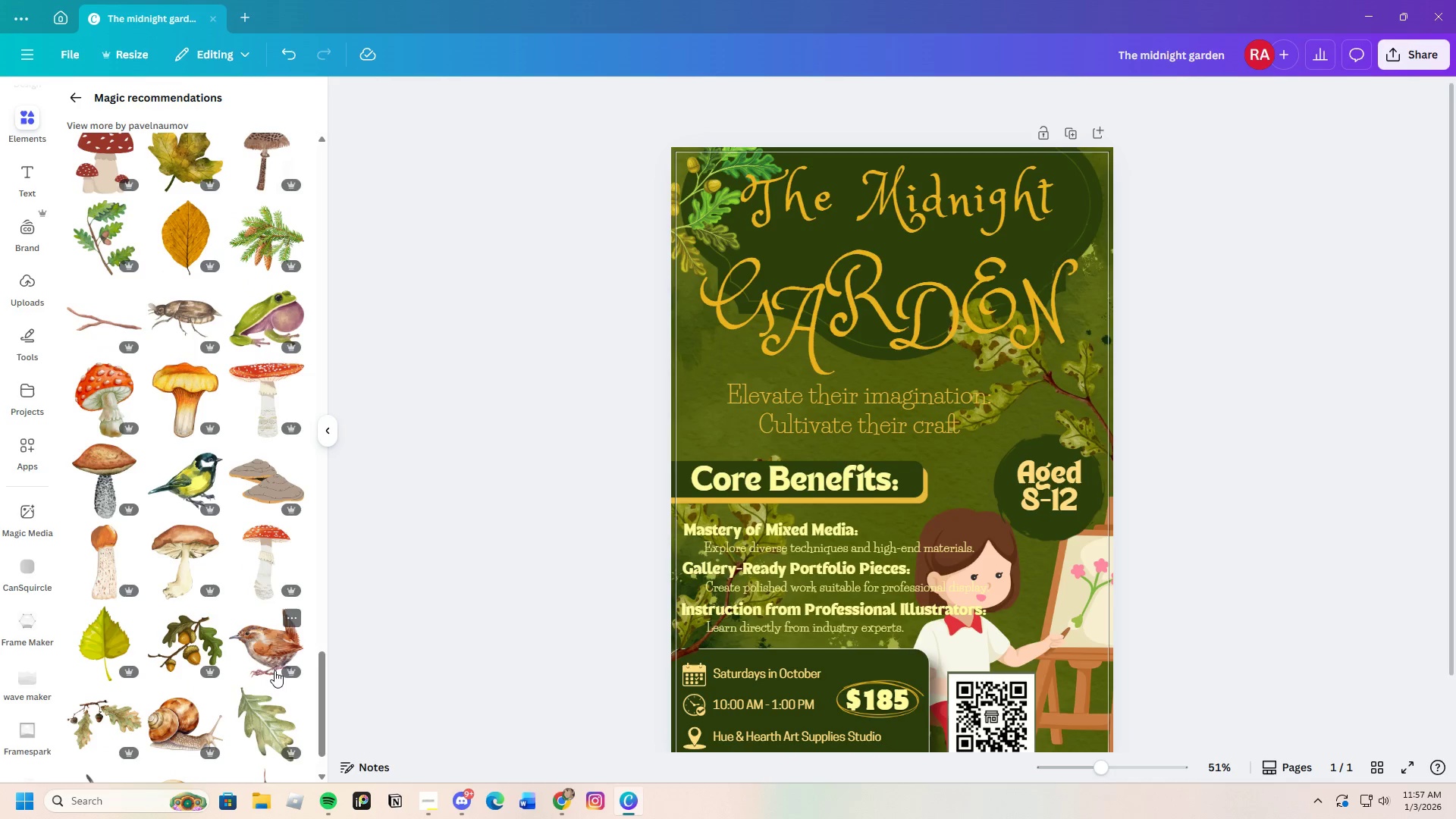 
scroll: coordinate [196, 607], scroll_direction: up, amount: 3.0
 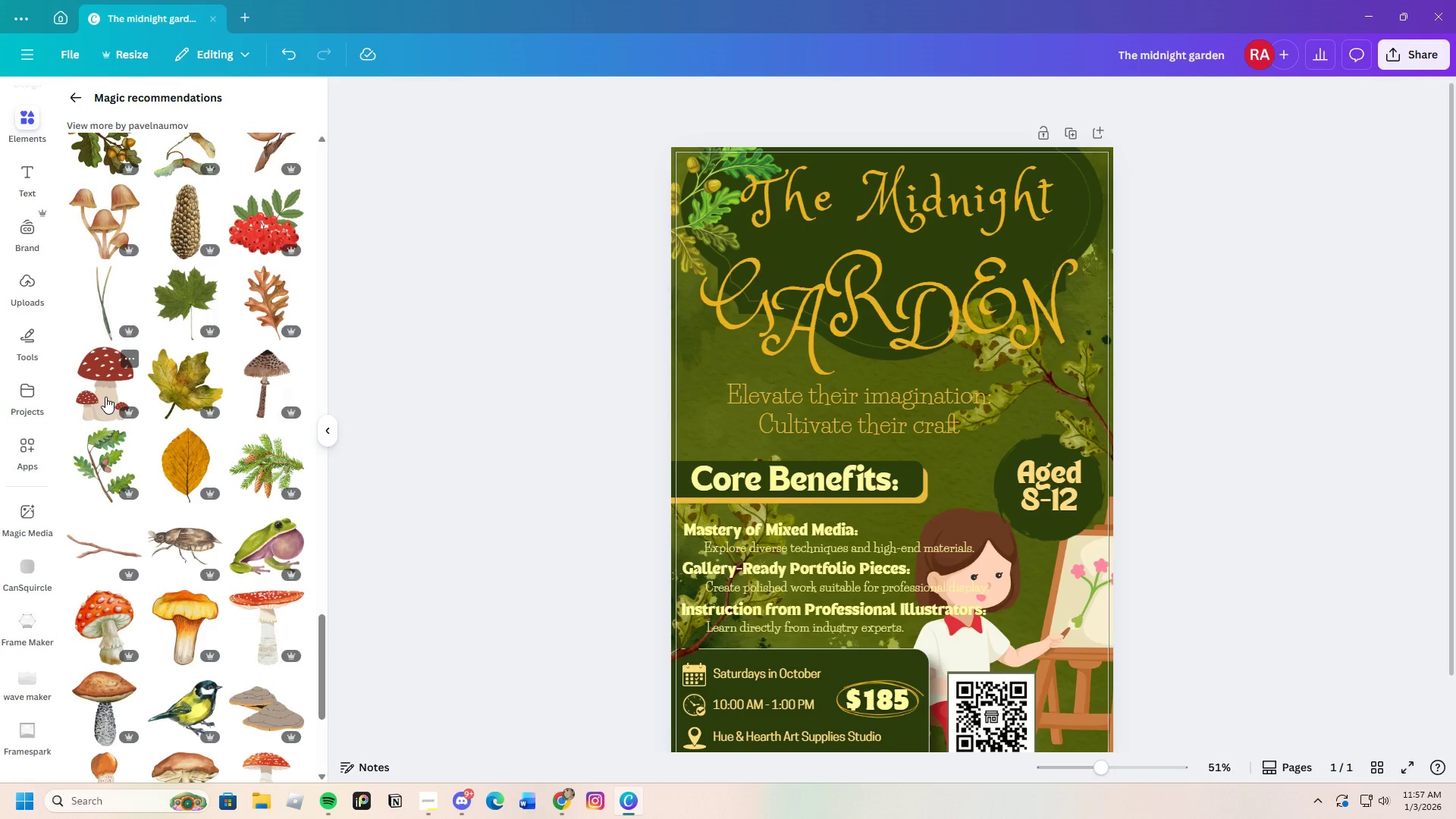 
left_click([105, 397])
 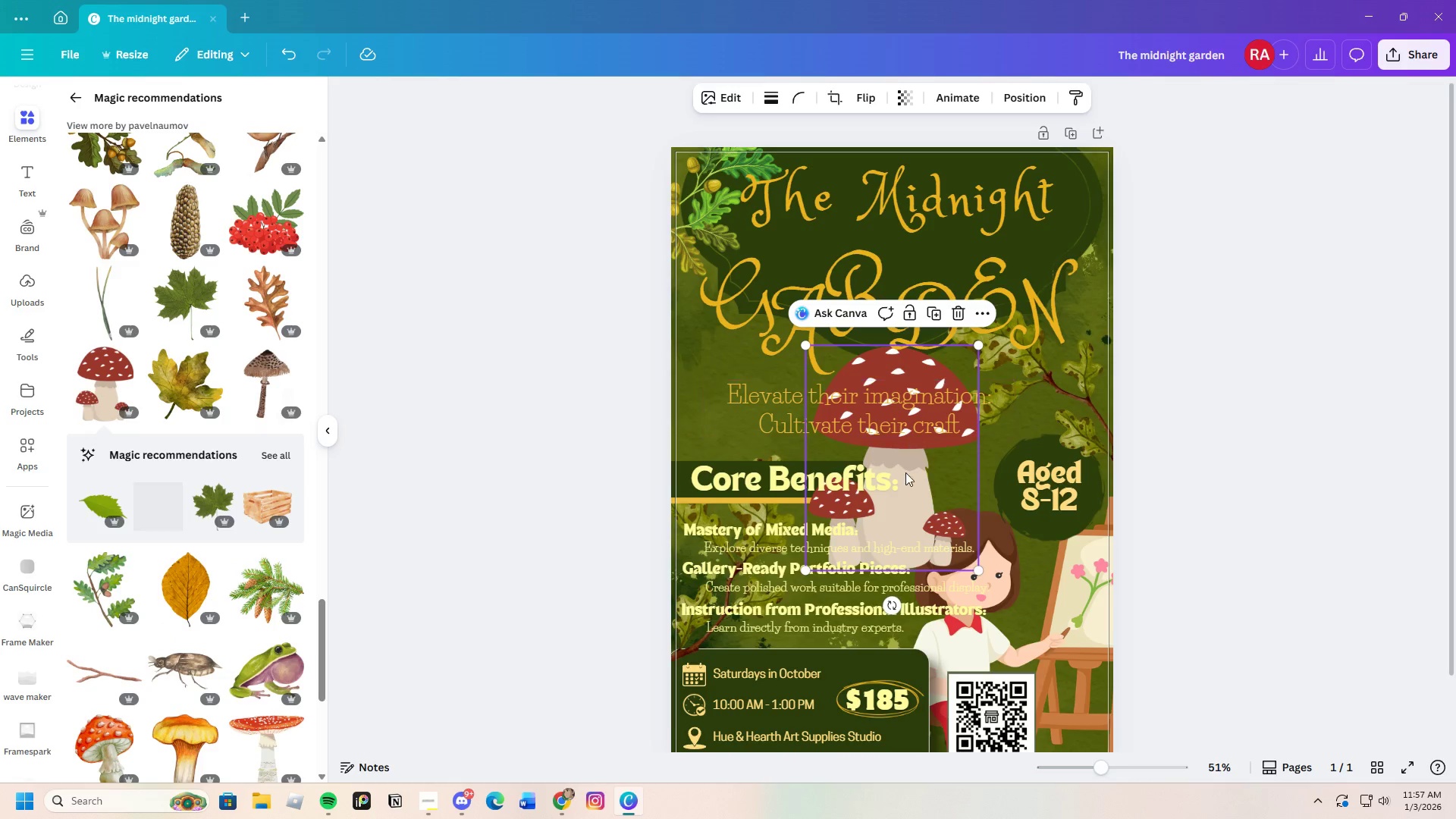 
left_click_drag(start_coordinate=[902, 484], to_coordinate=[782, 411])
 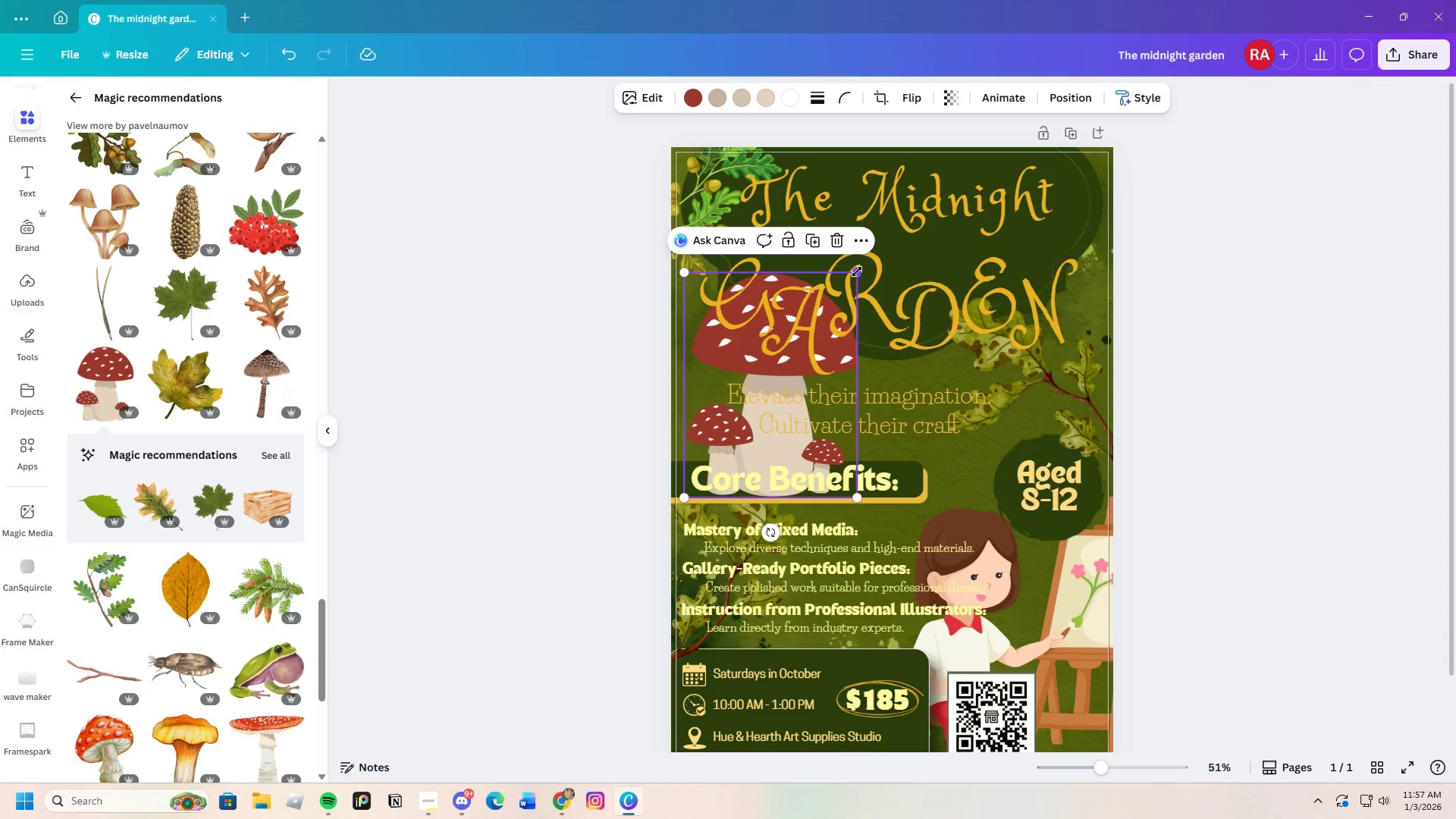 
left_click_drag(start_coordinate=[858, 272], to_coordinate=[736, 381])
 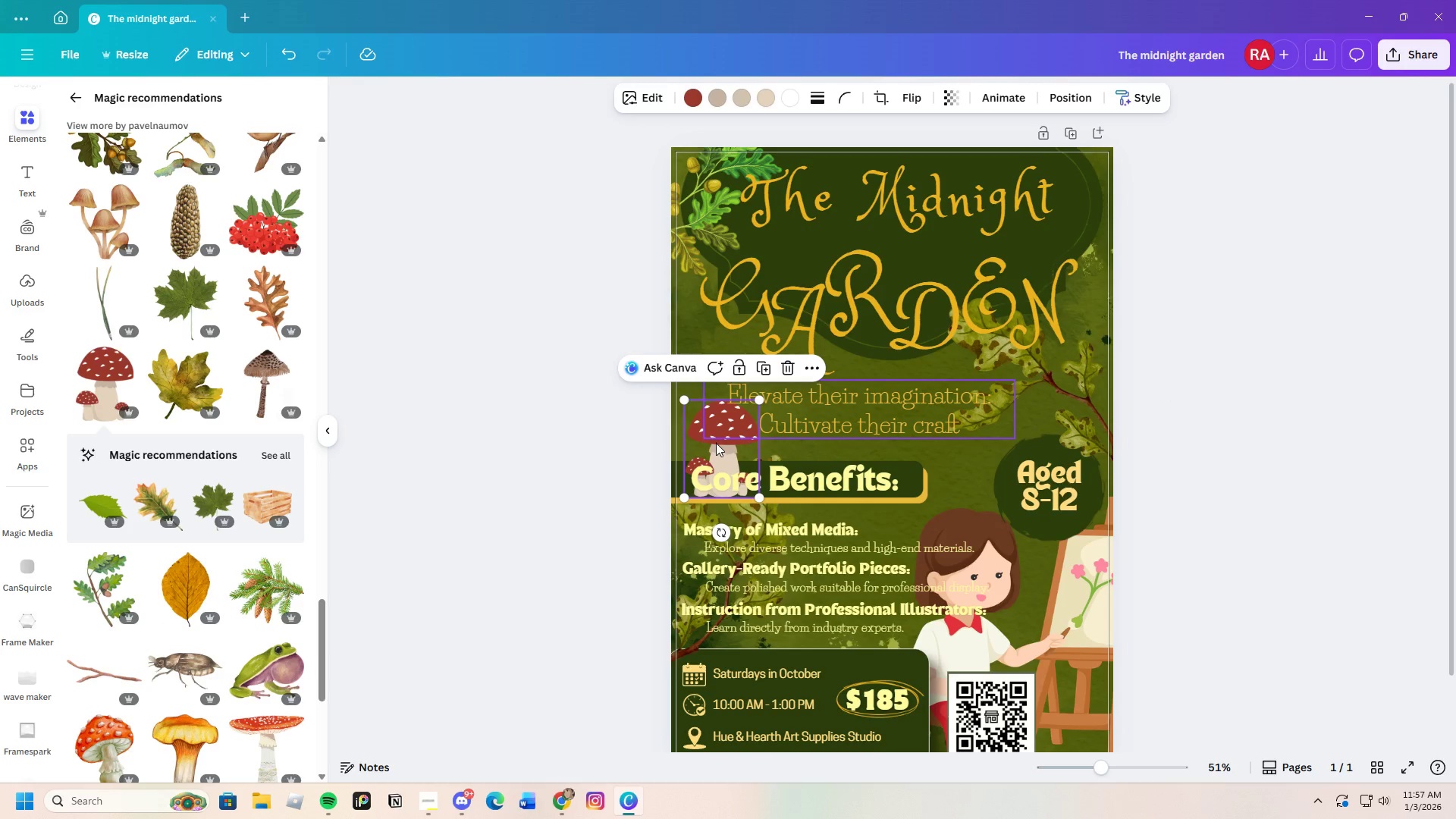 
left_click_drag(start_coordinate=[716, 443], to_coordinate=[711, 402])
 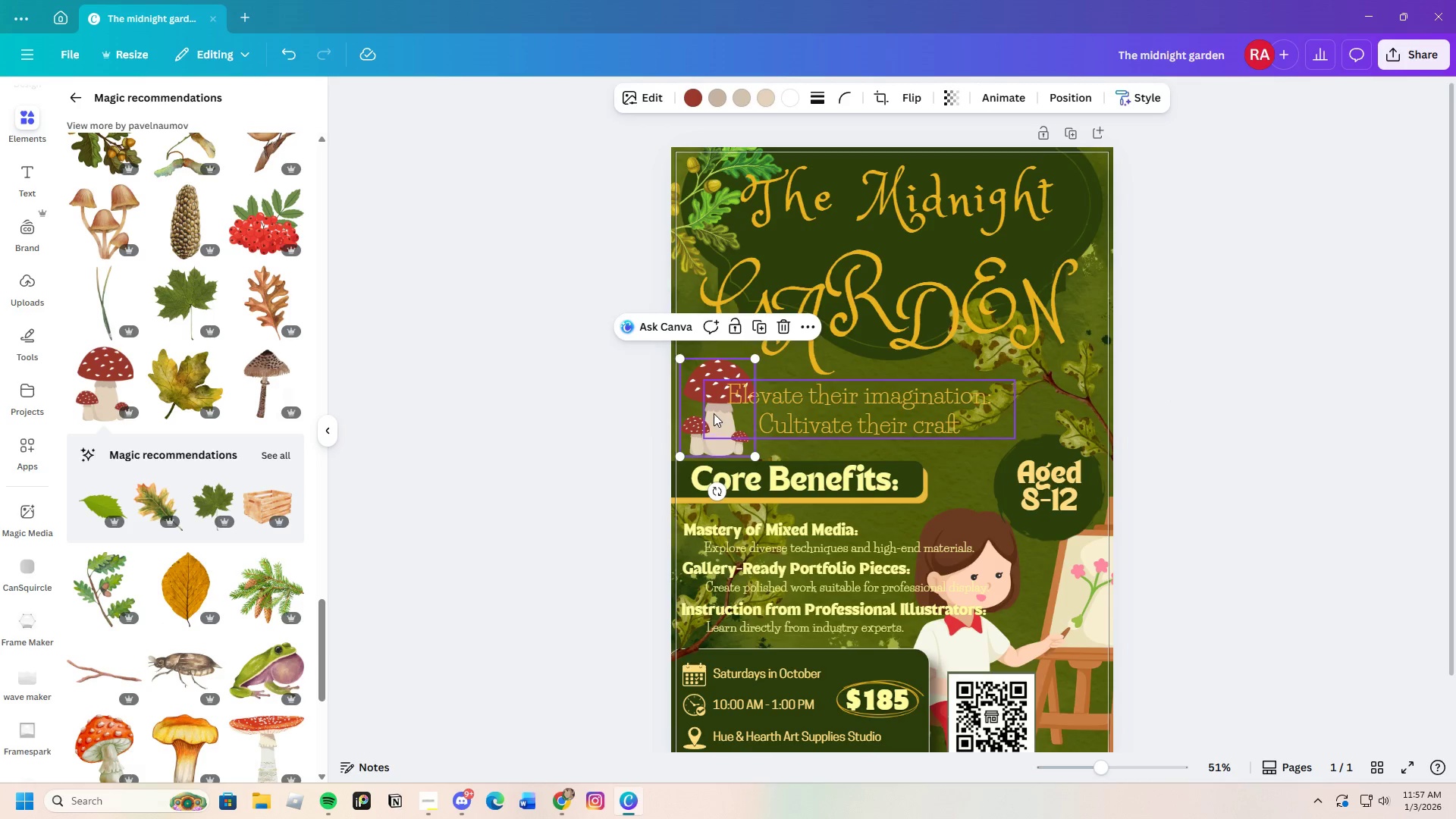 
left_click_drag(start_coordinate=[714, 417], to_coordinate=[703, 423])
 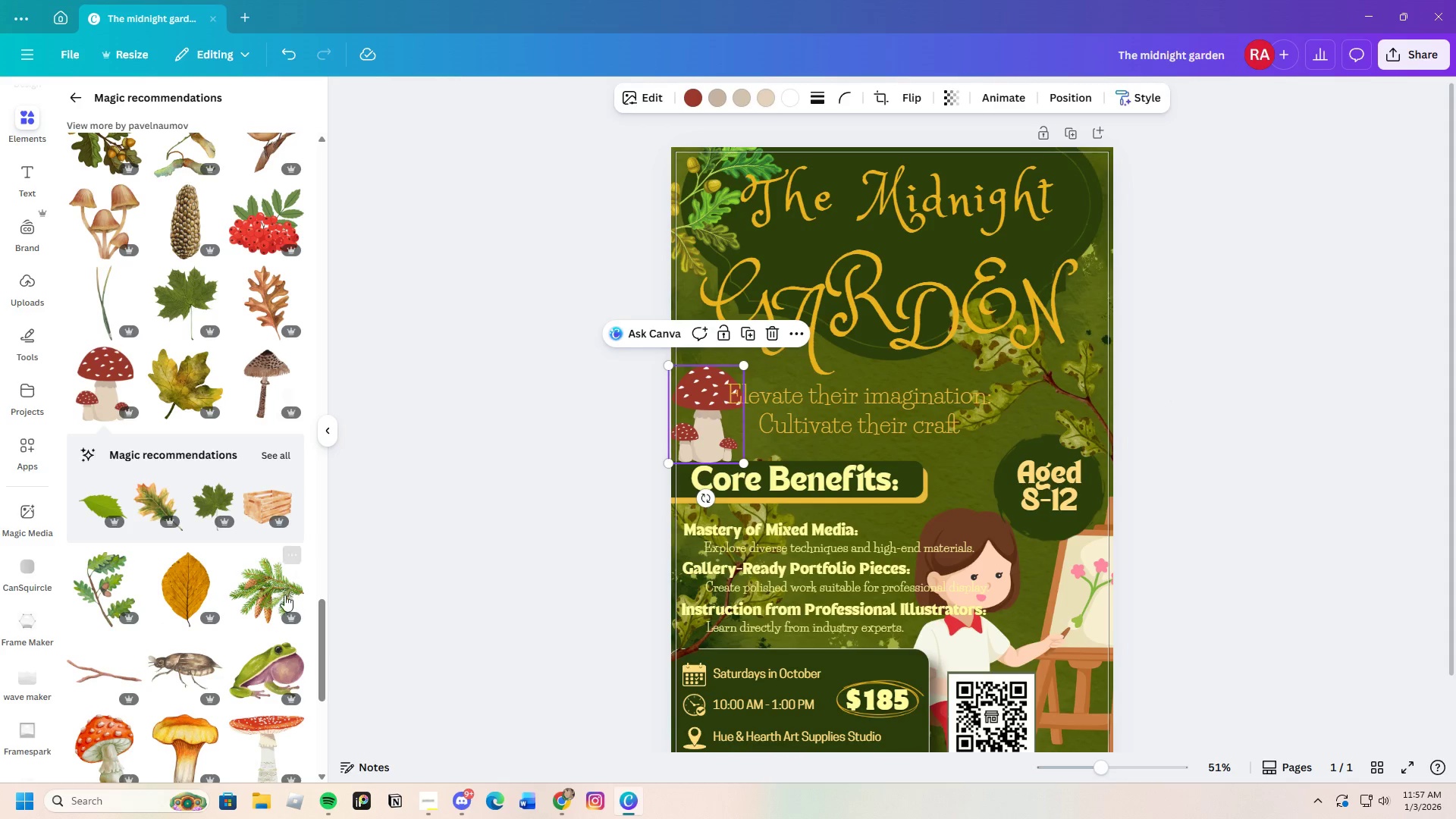 
scroll: coordinate [260, 683], scroll_direction: down, amount: 10.0
 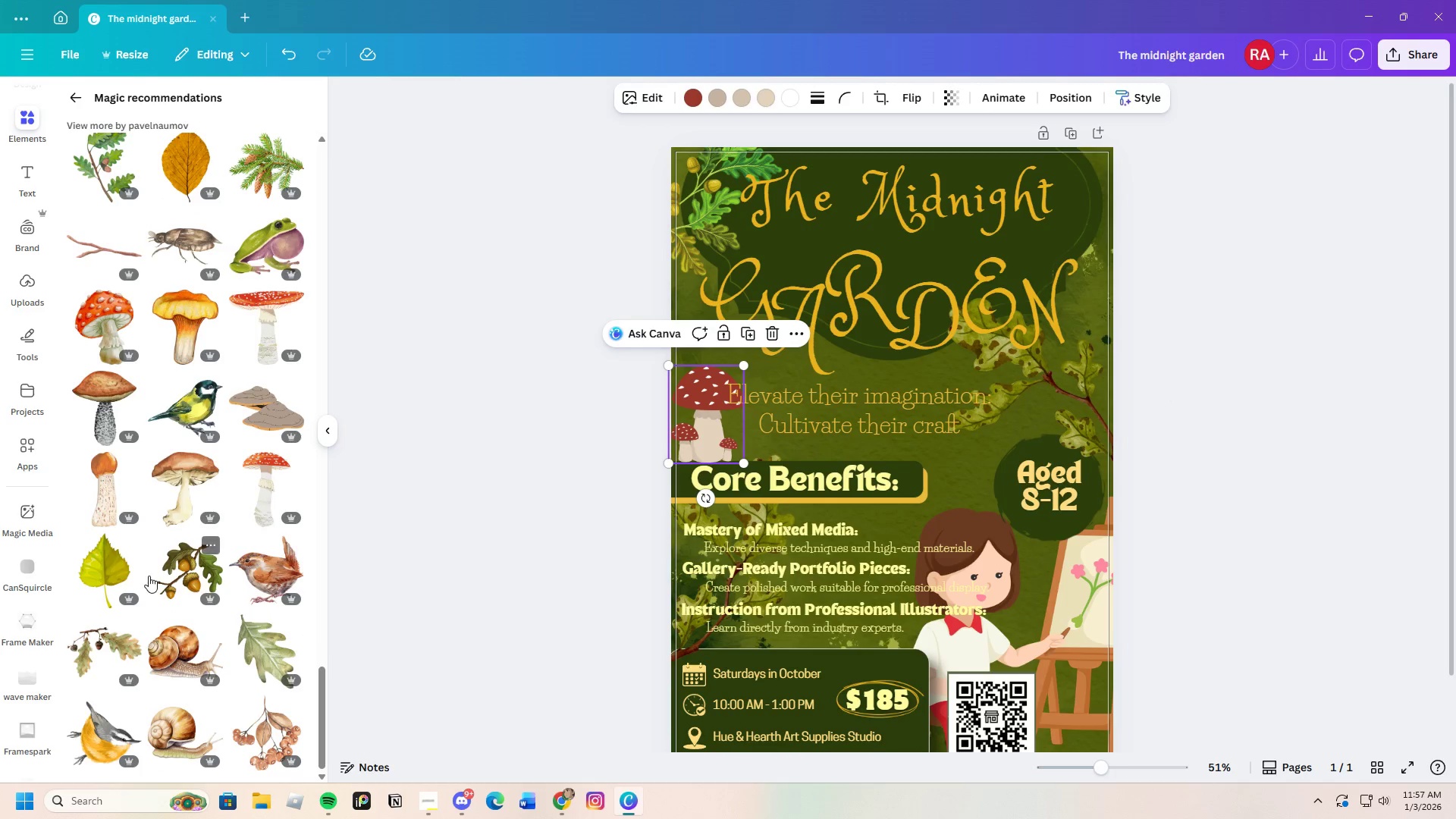 
scroll: coordinate [168, 474], scroll_direction: up, amount: 6.0
 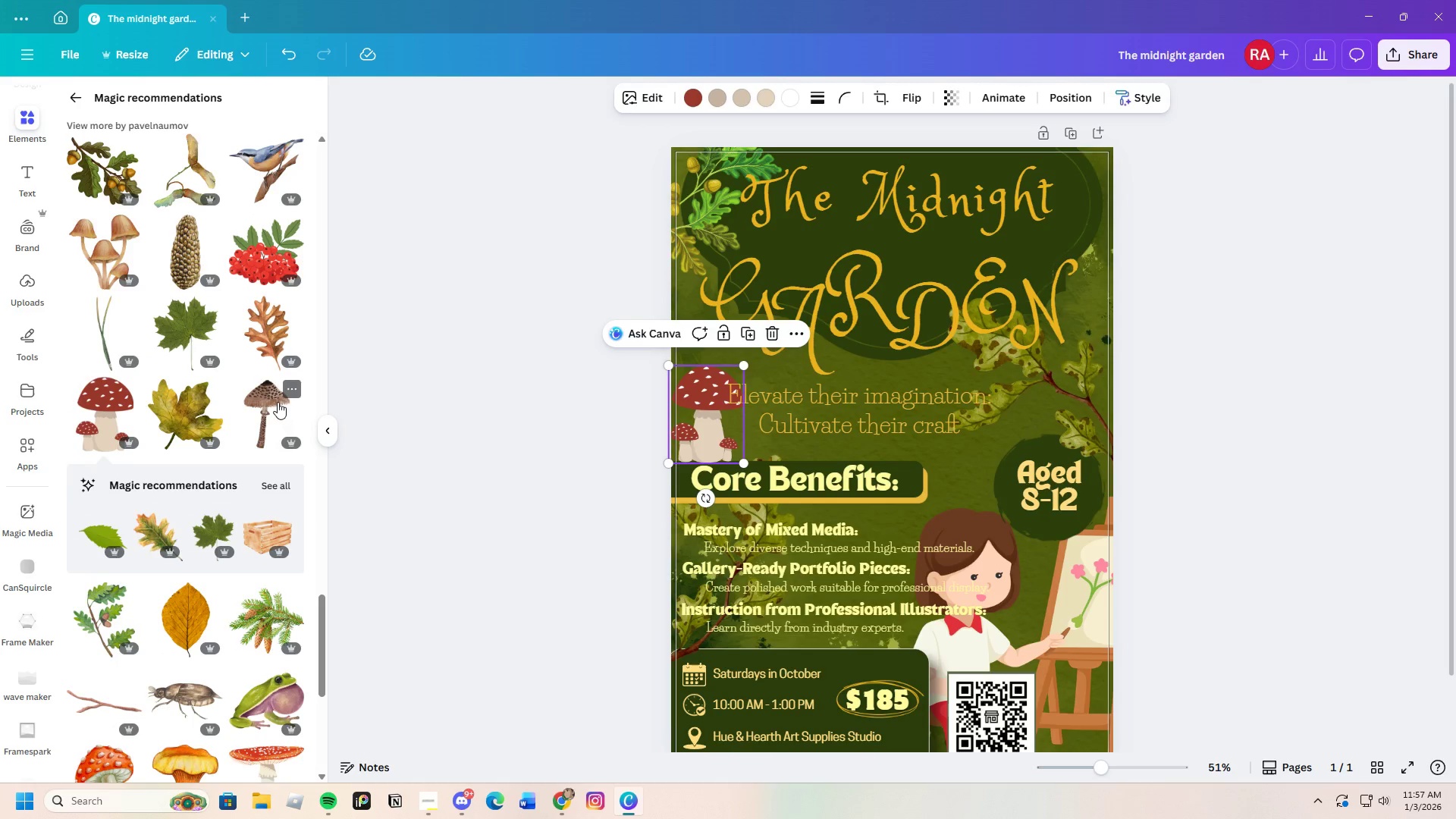 
left_click([269, 410])
 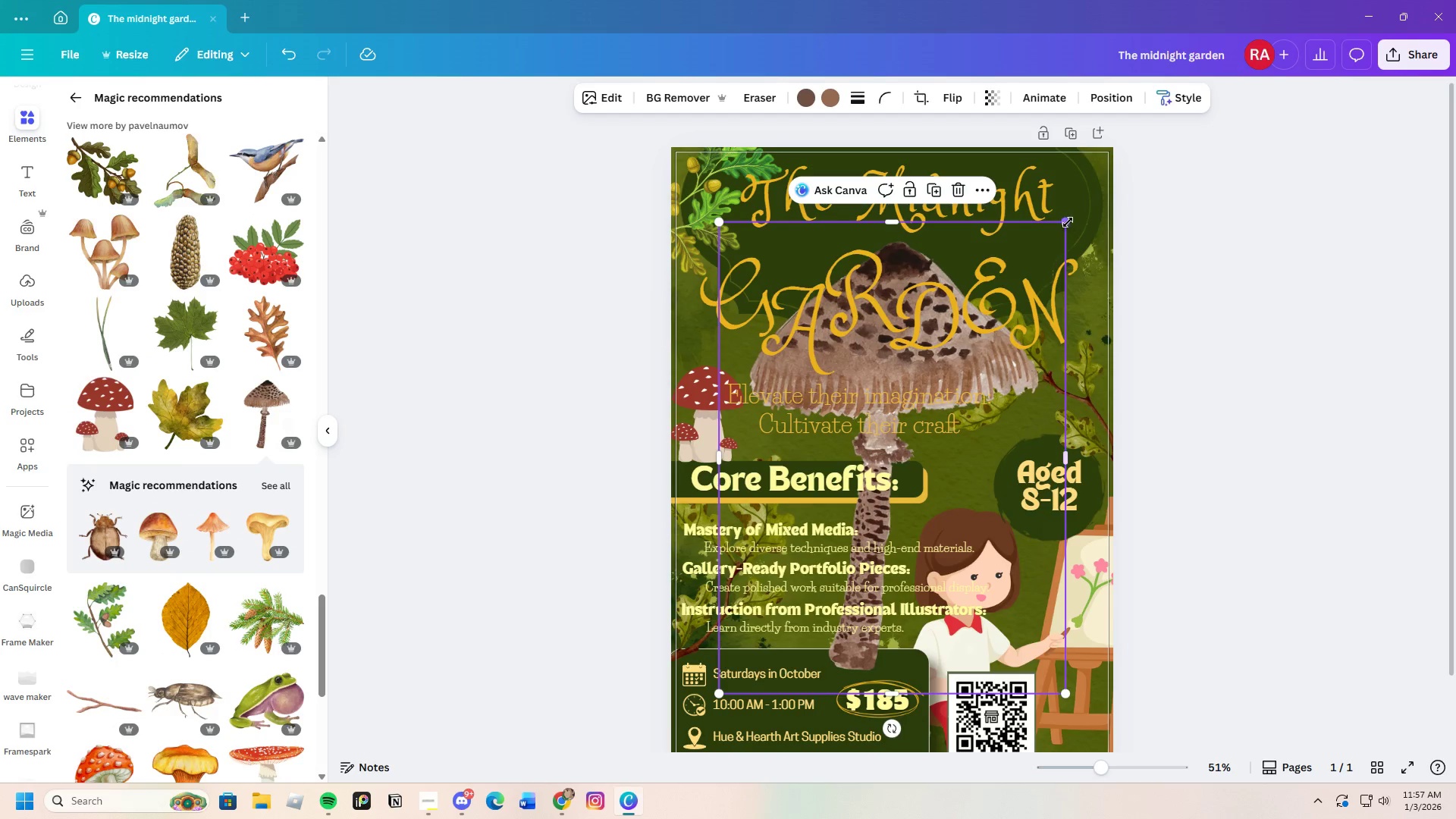 
left_click_drag(start_coordinate=[1063, 218], to_coordinate=[801, 619])
 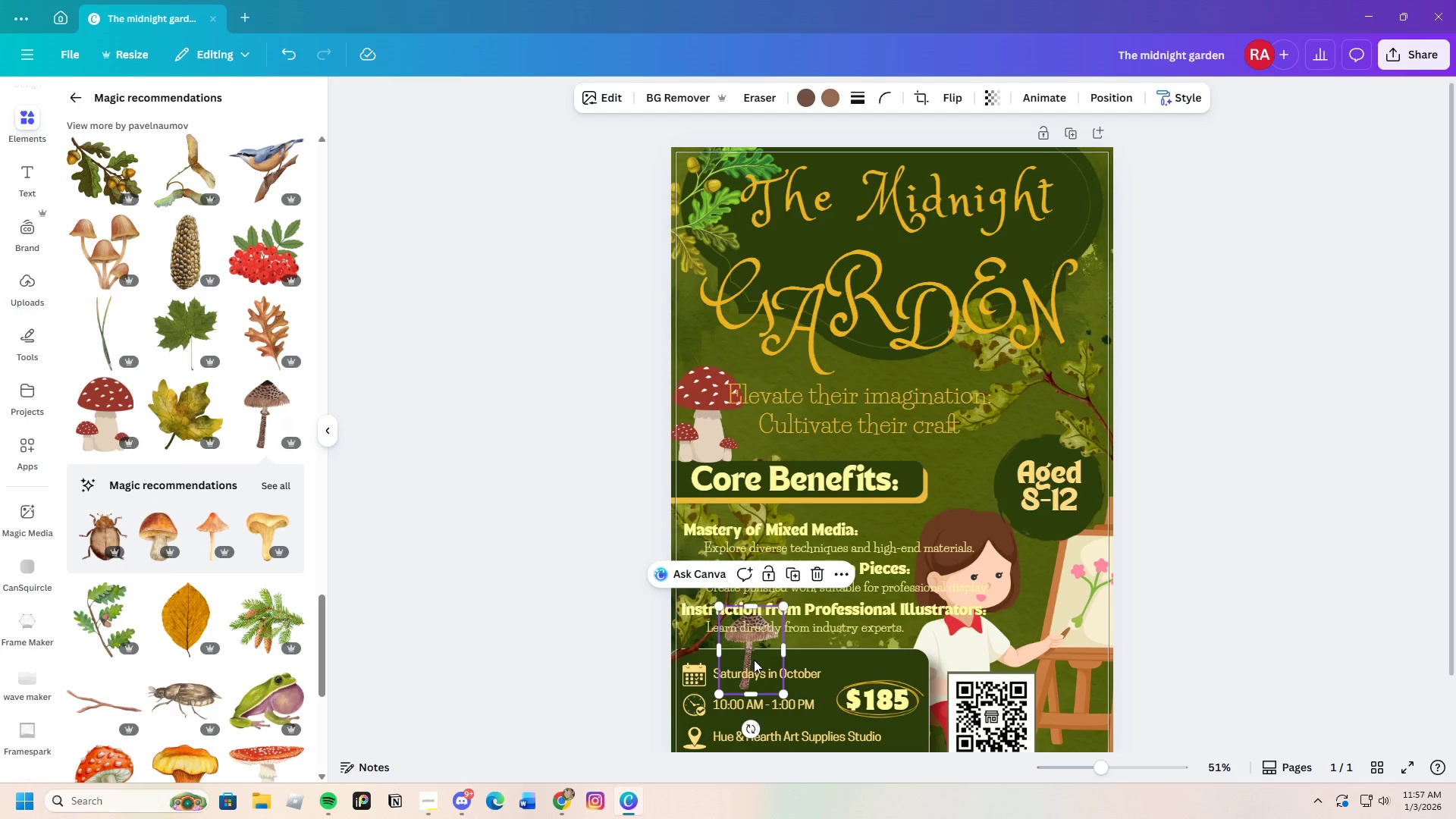 
left_click_drag(start_coordinate=[750, 660], to_coordinate=[748, 442])
 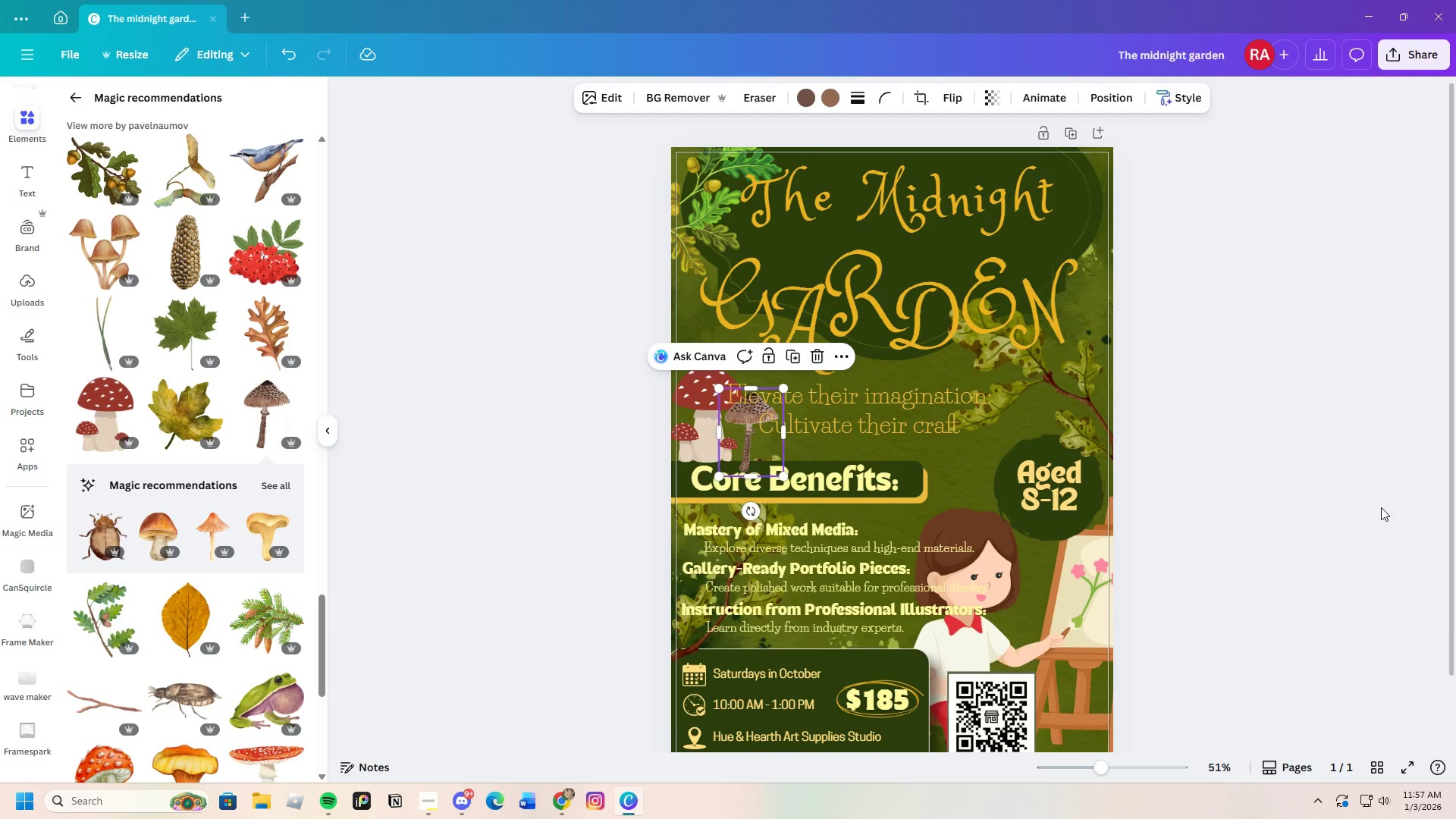 
left_click([1381, 507])
 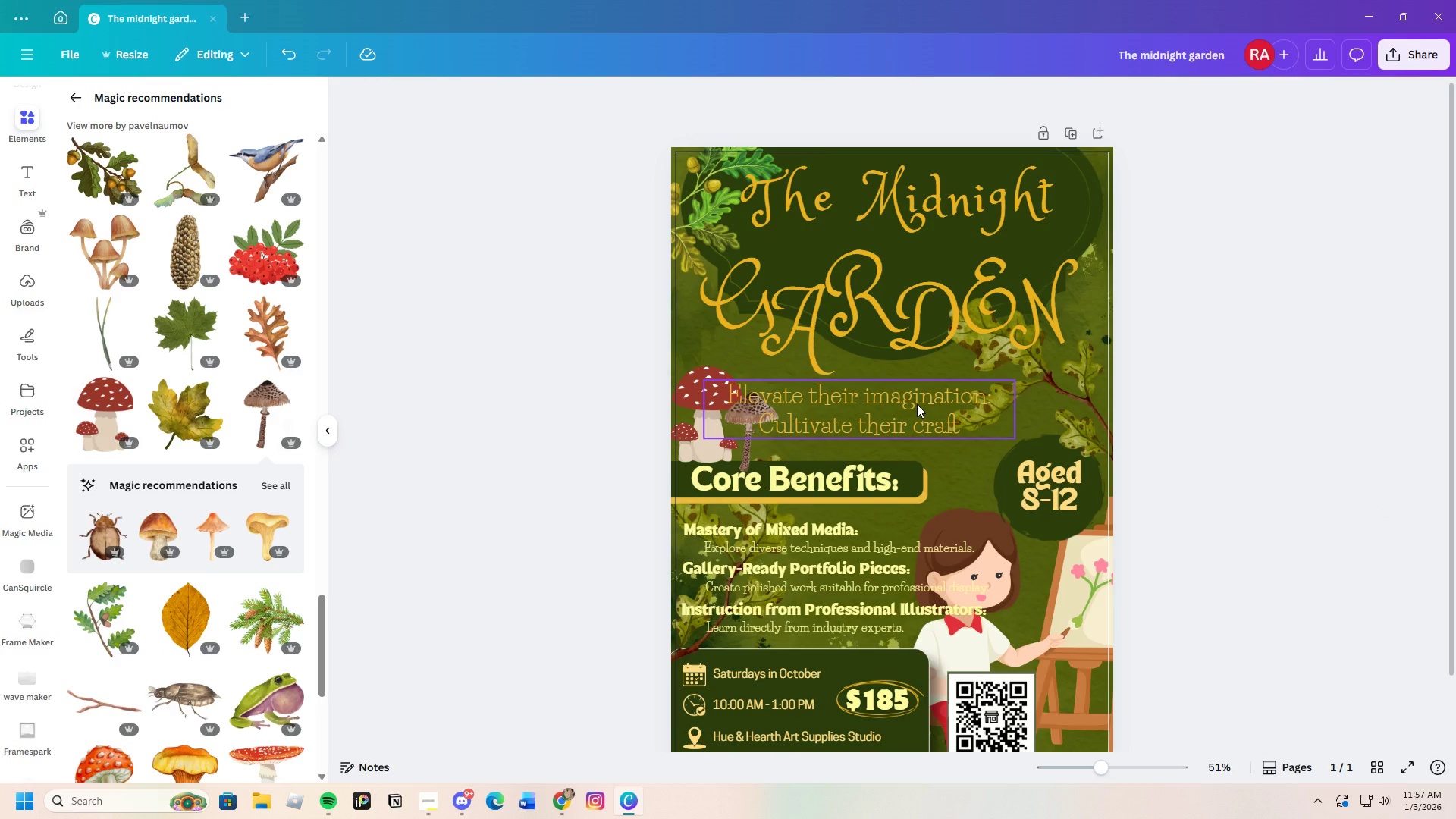 
left_click_drag(start_coordinate=[917, 404], to_coordinate=[927, 406])
 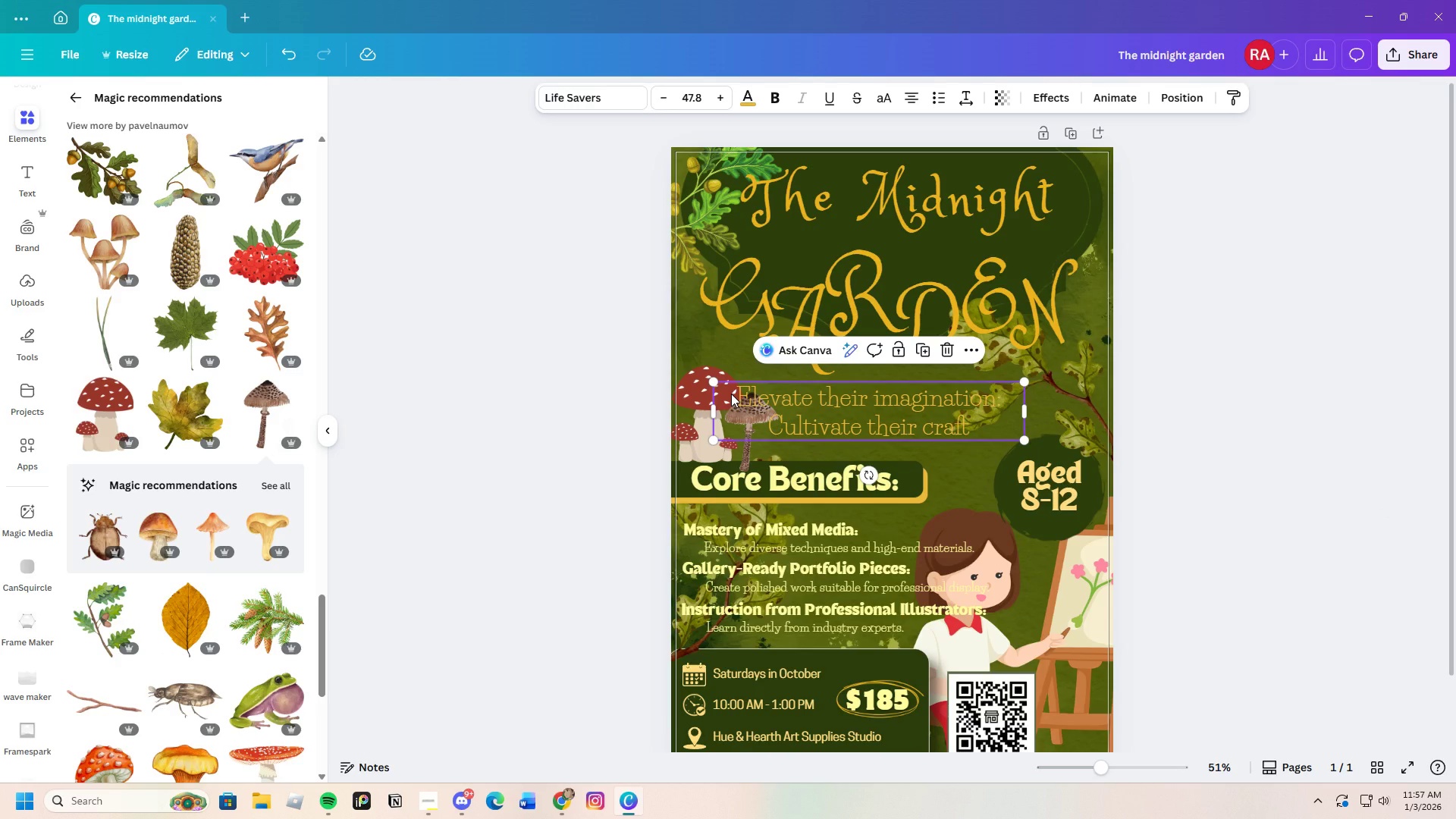 
left_click([731, 394])
 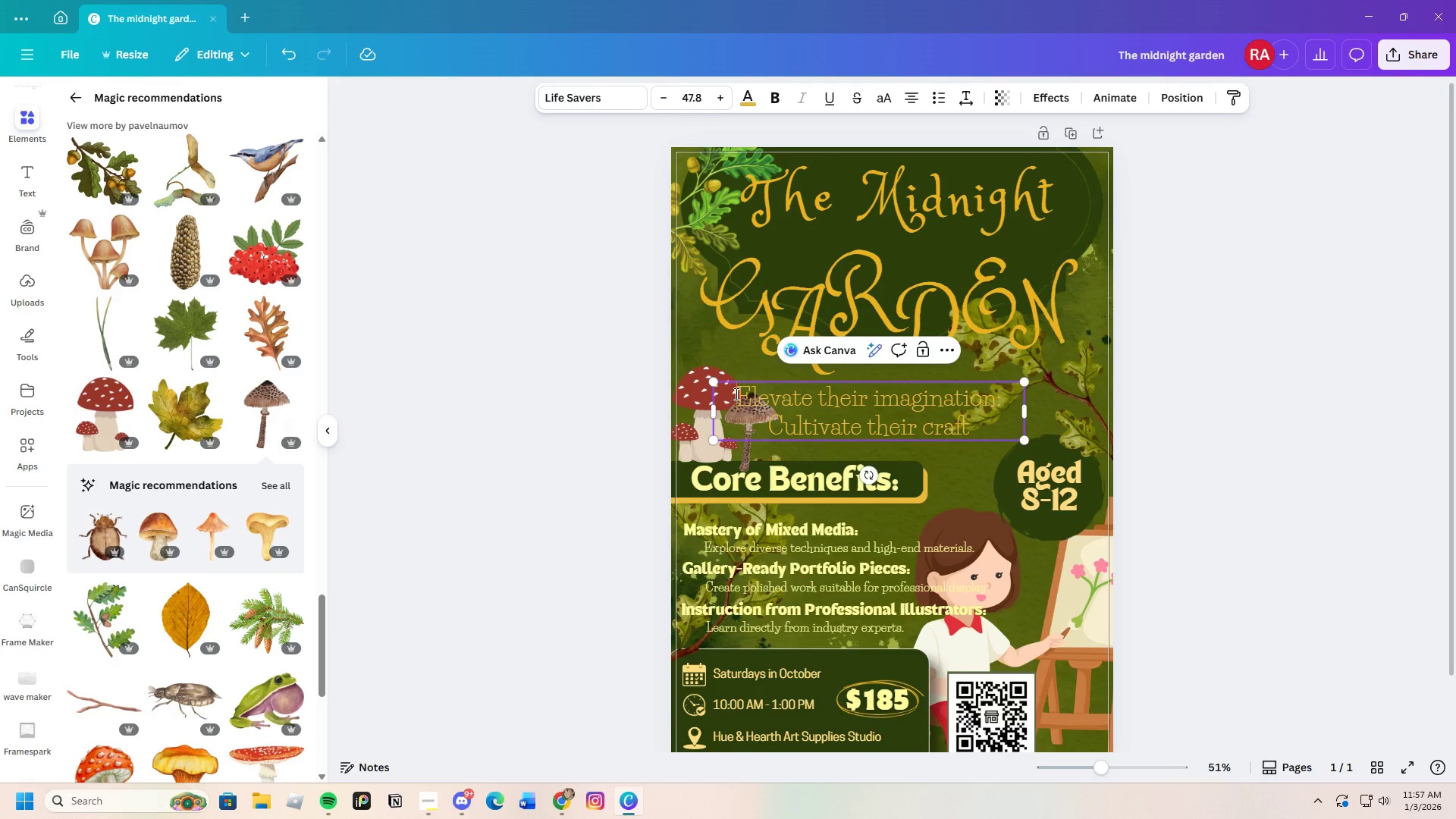 
left_click_drag(start_coordinate=[732, 394], to_coordinate=[1021, 436])
 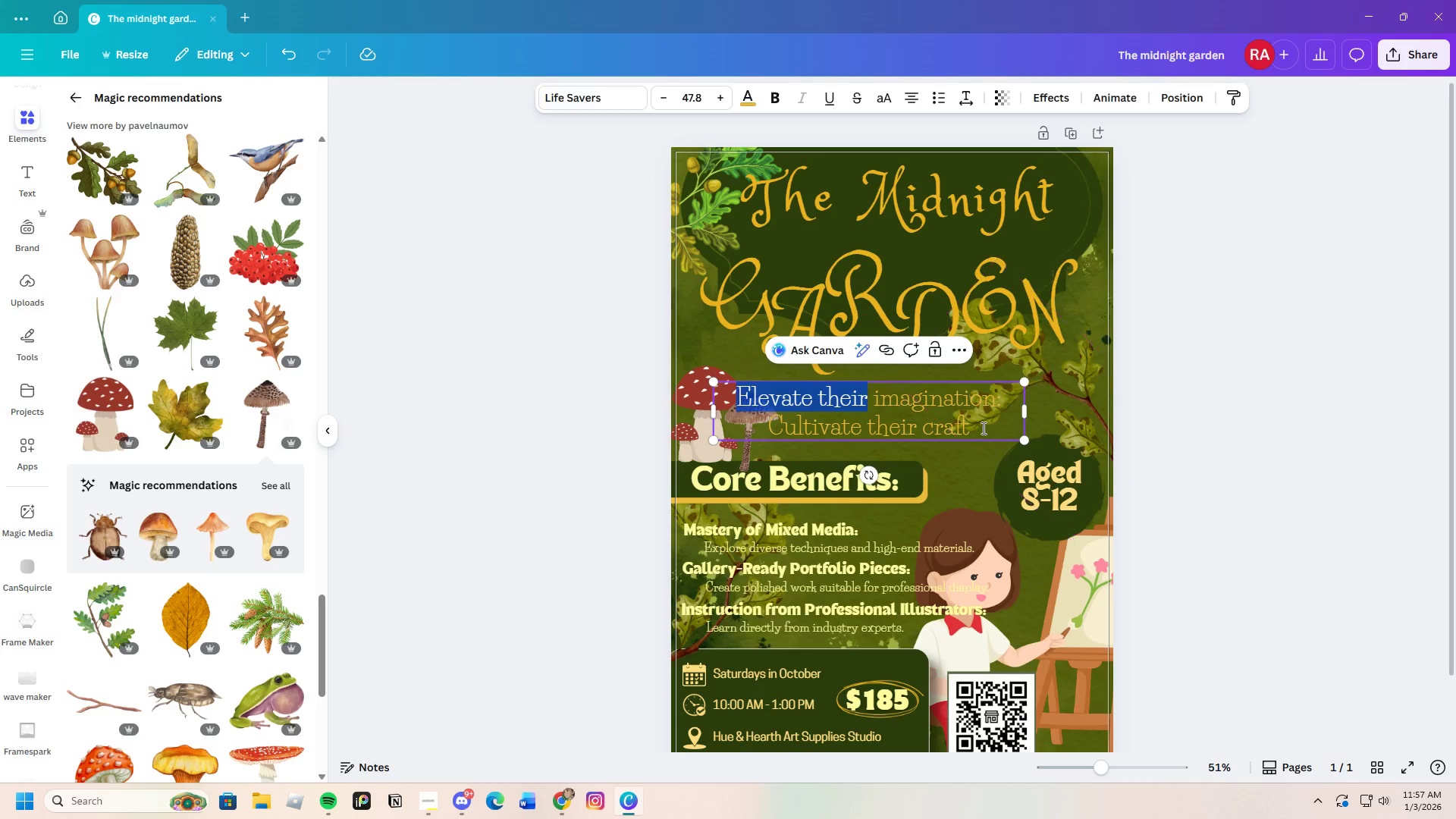 
left_click([981, 427])
 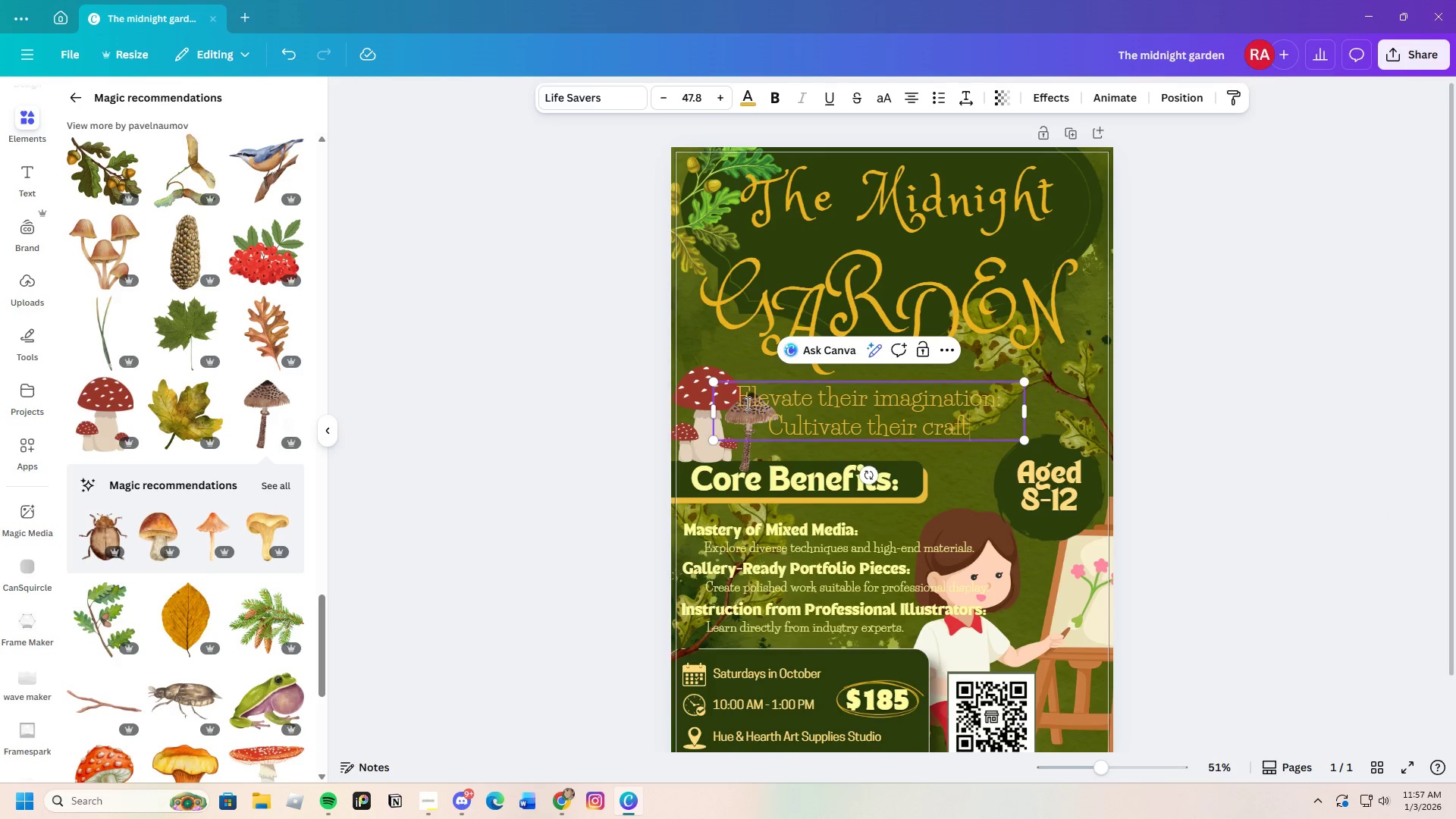 
left_click_drag(start_coordinate=[742, 400], to_coordinate=[996, 427])
 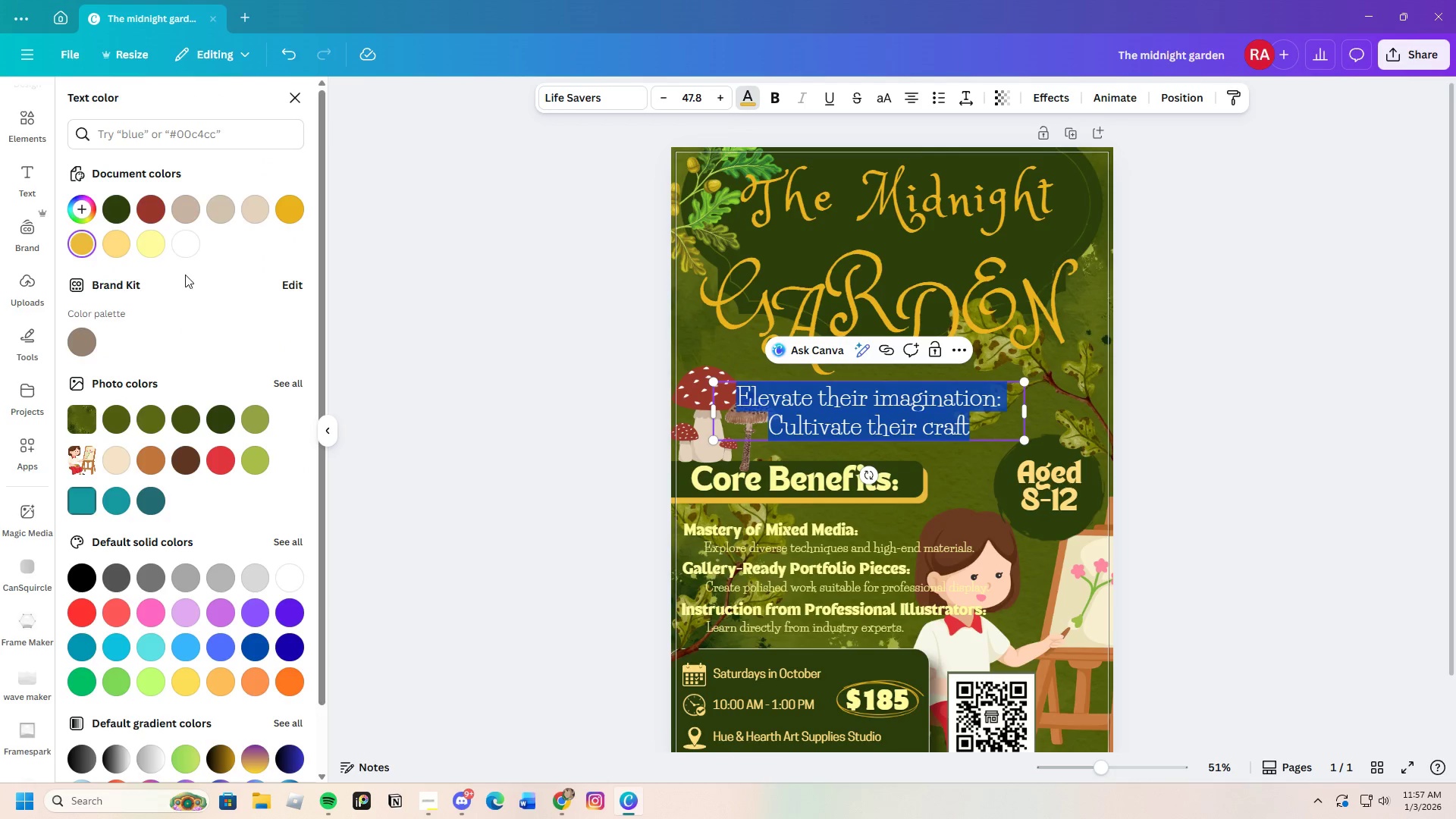 
left_click([158, 246])
 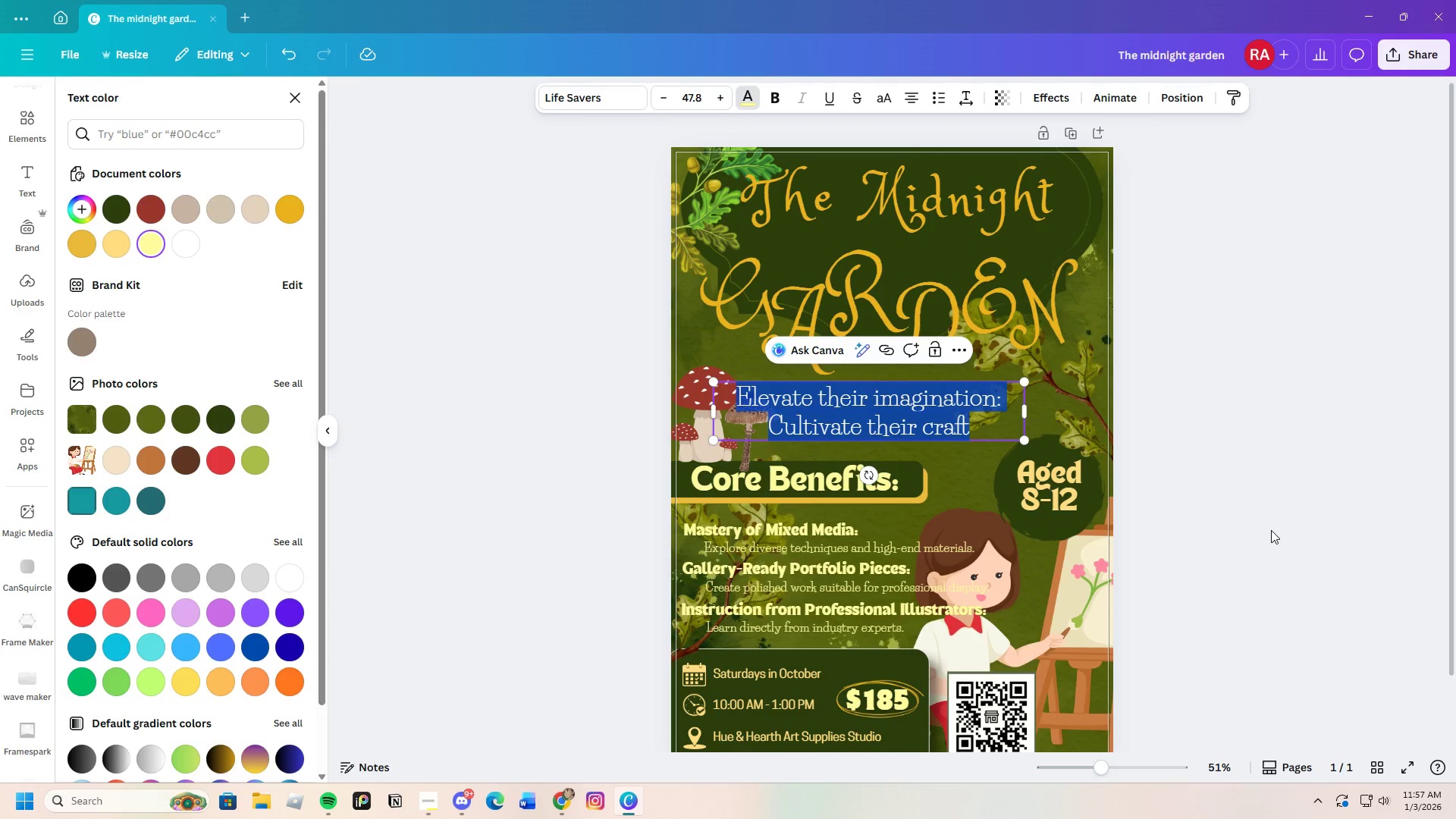 
double_click([1268, 526])
 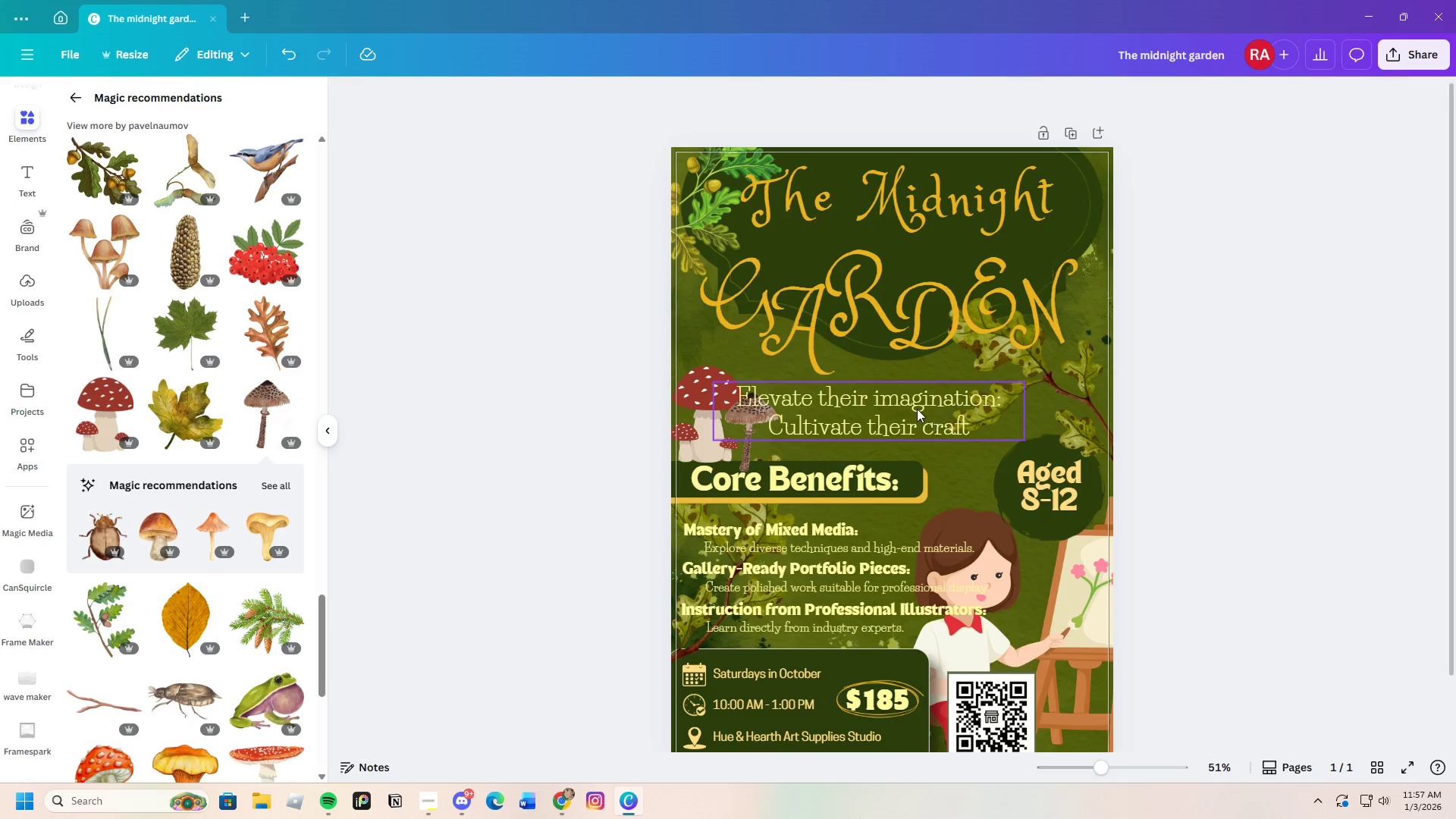 
left_click_drag(start_coordinate=[917, 409], to_coordinate=[937, 411])
 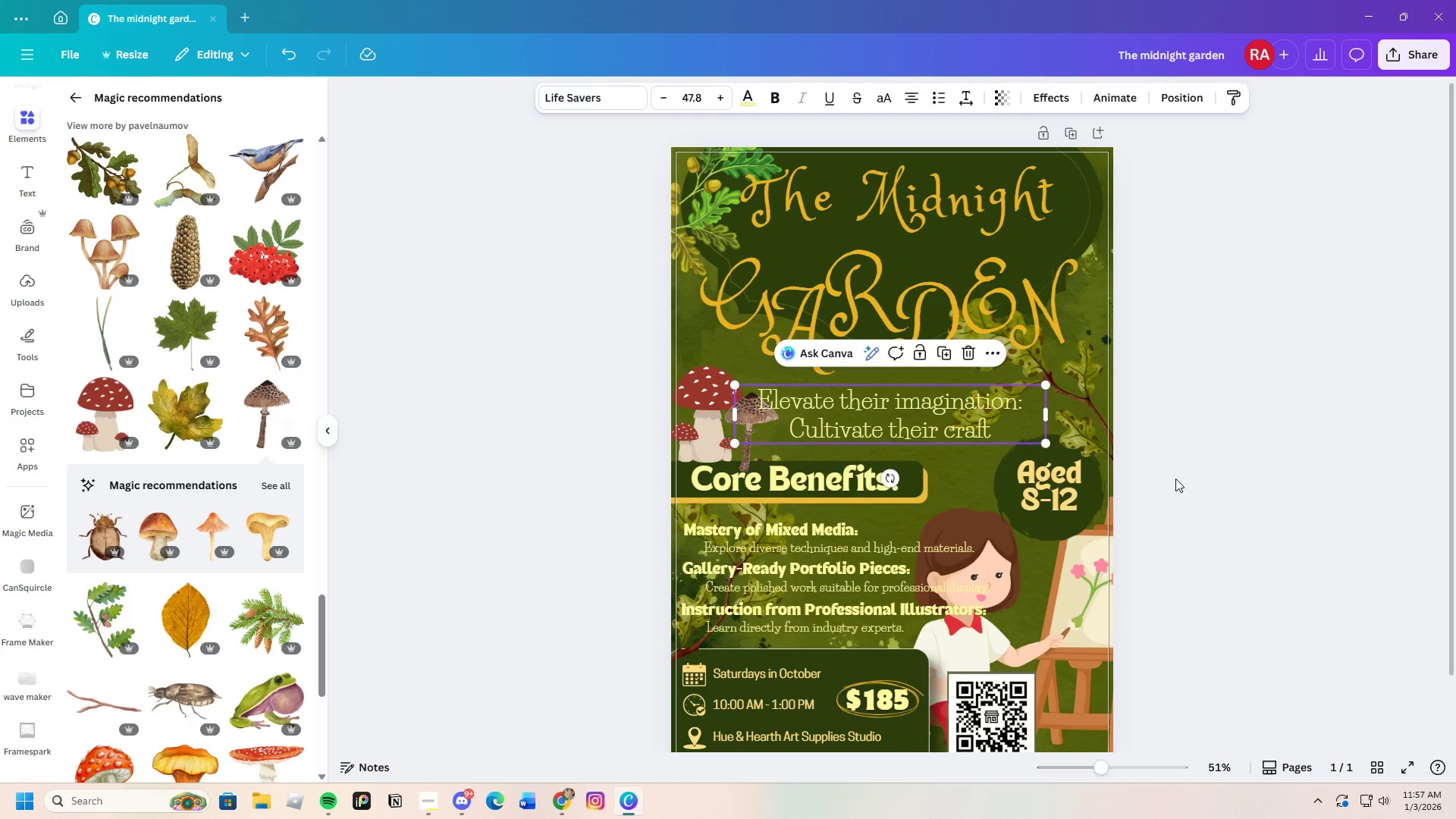 
left_click([1176, 479])
 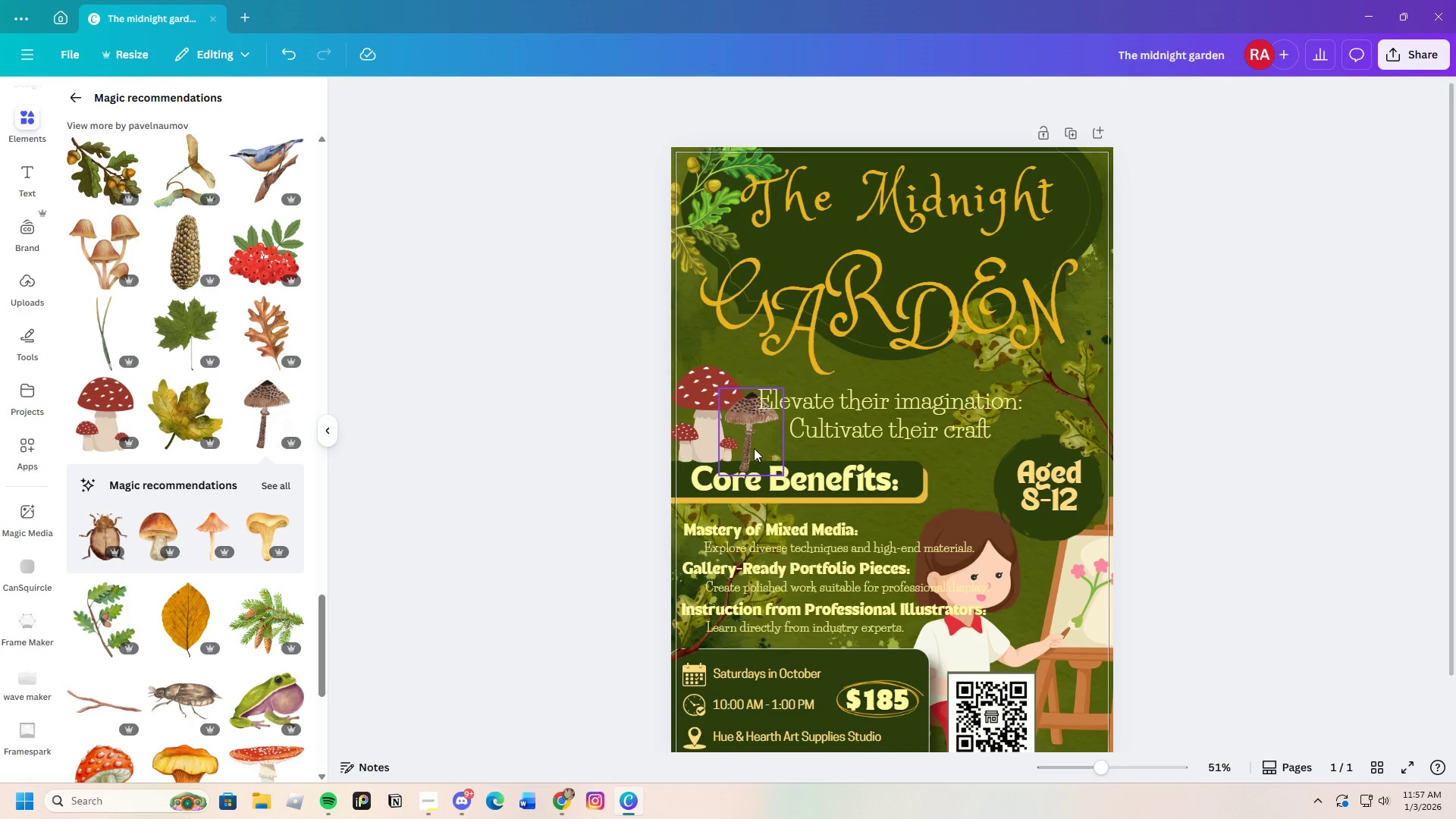 
left_click_drag(start_coordinate=[748, 450], to_coordinate=[746, 439])
 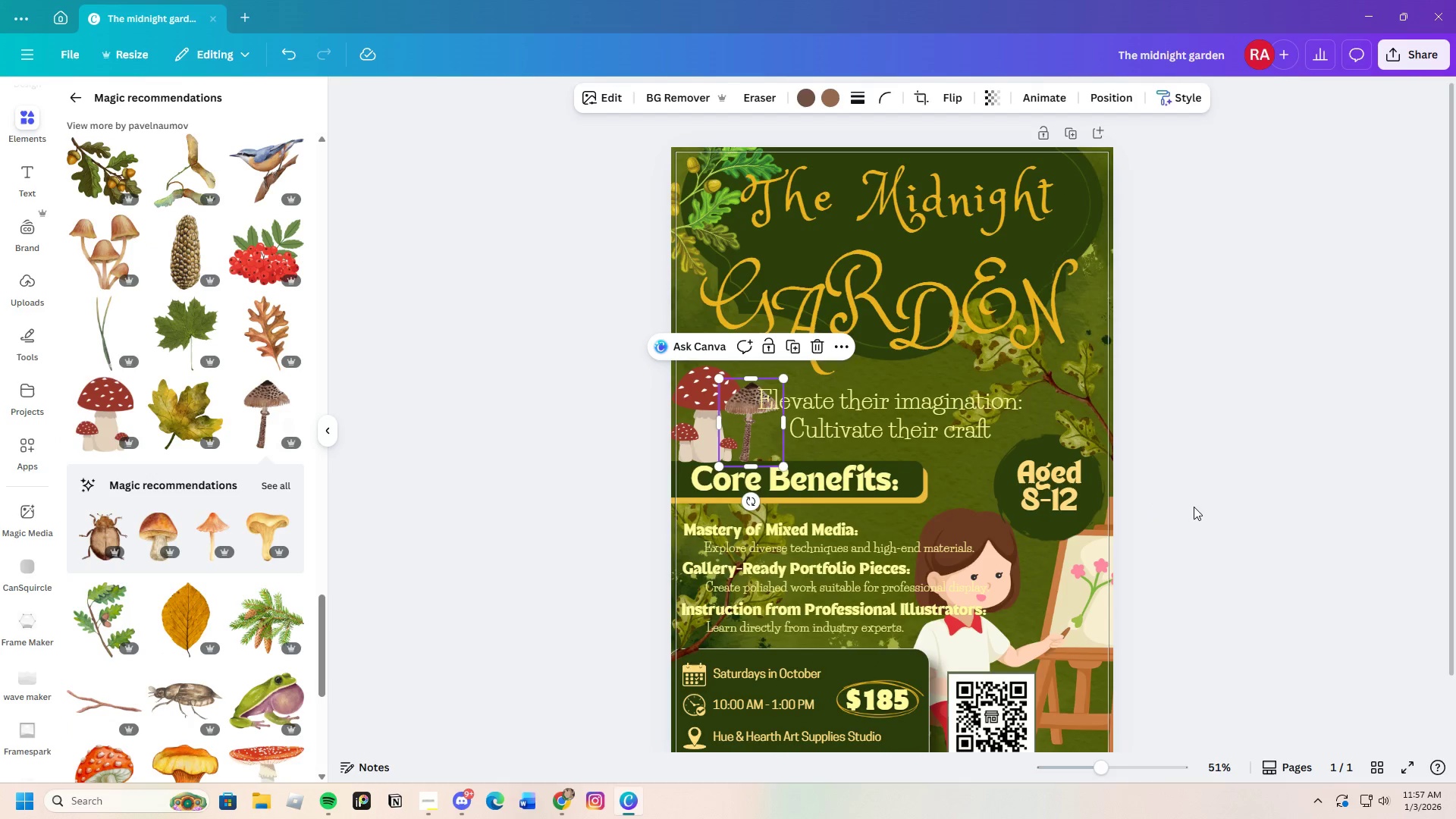 
left_click([1194, 507])
 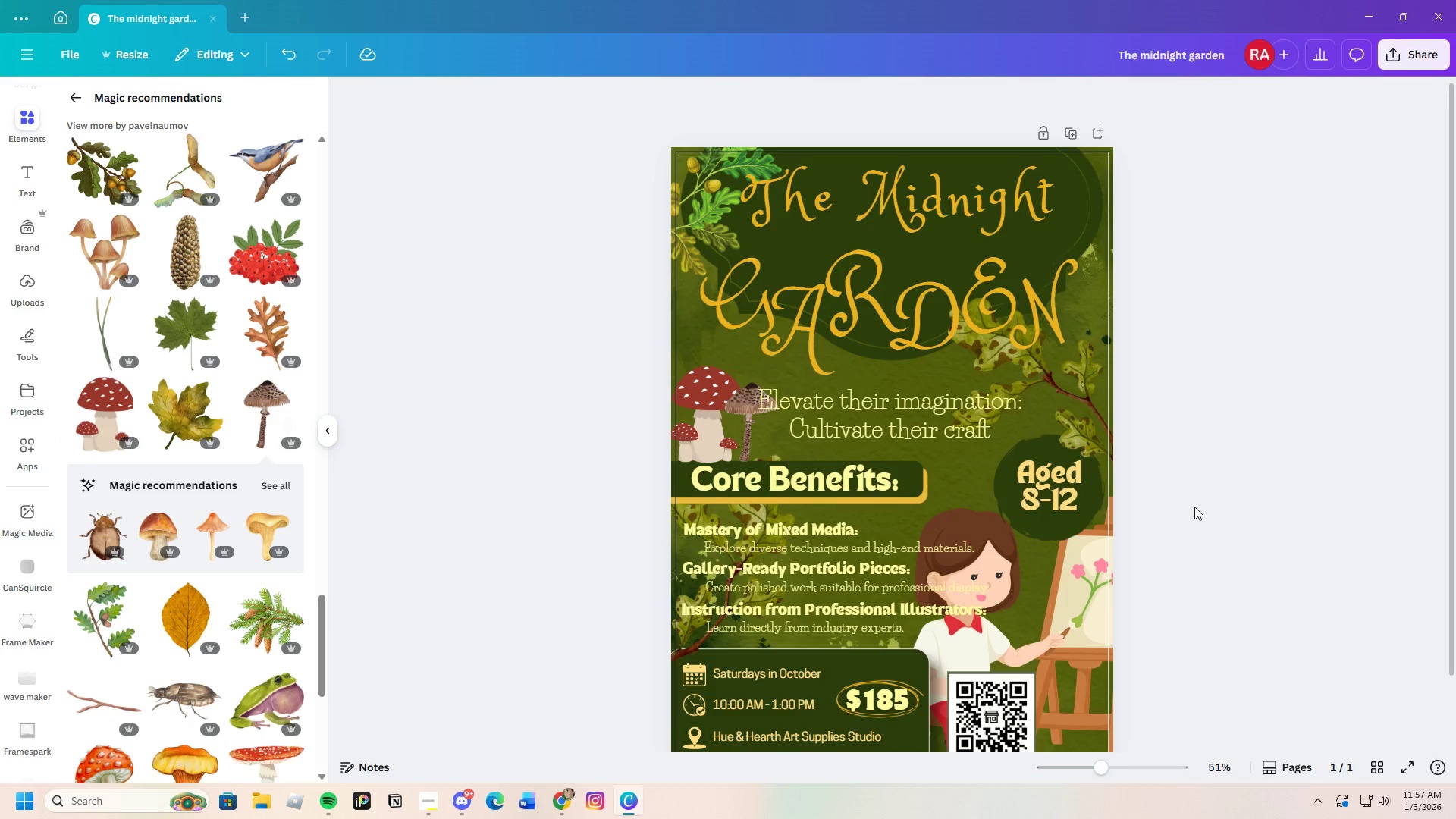 
left_click([1215, 509])
 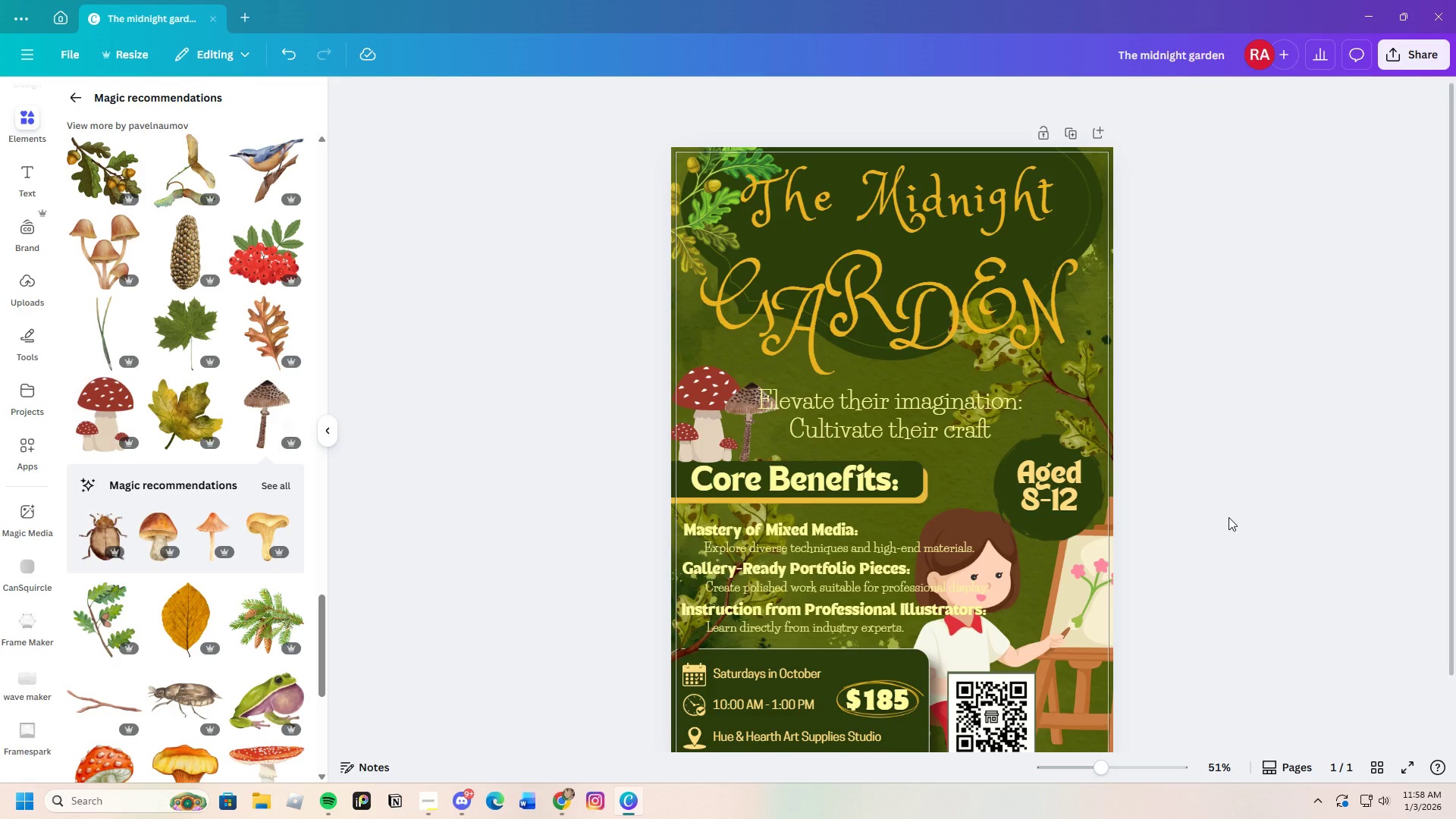 
wait(17.56)
 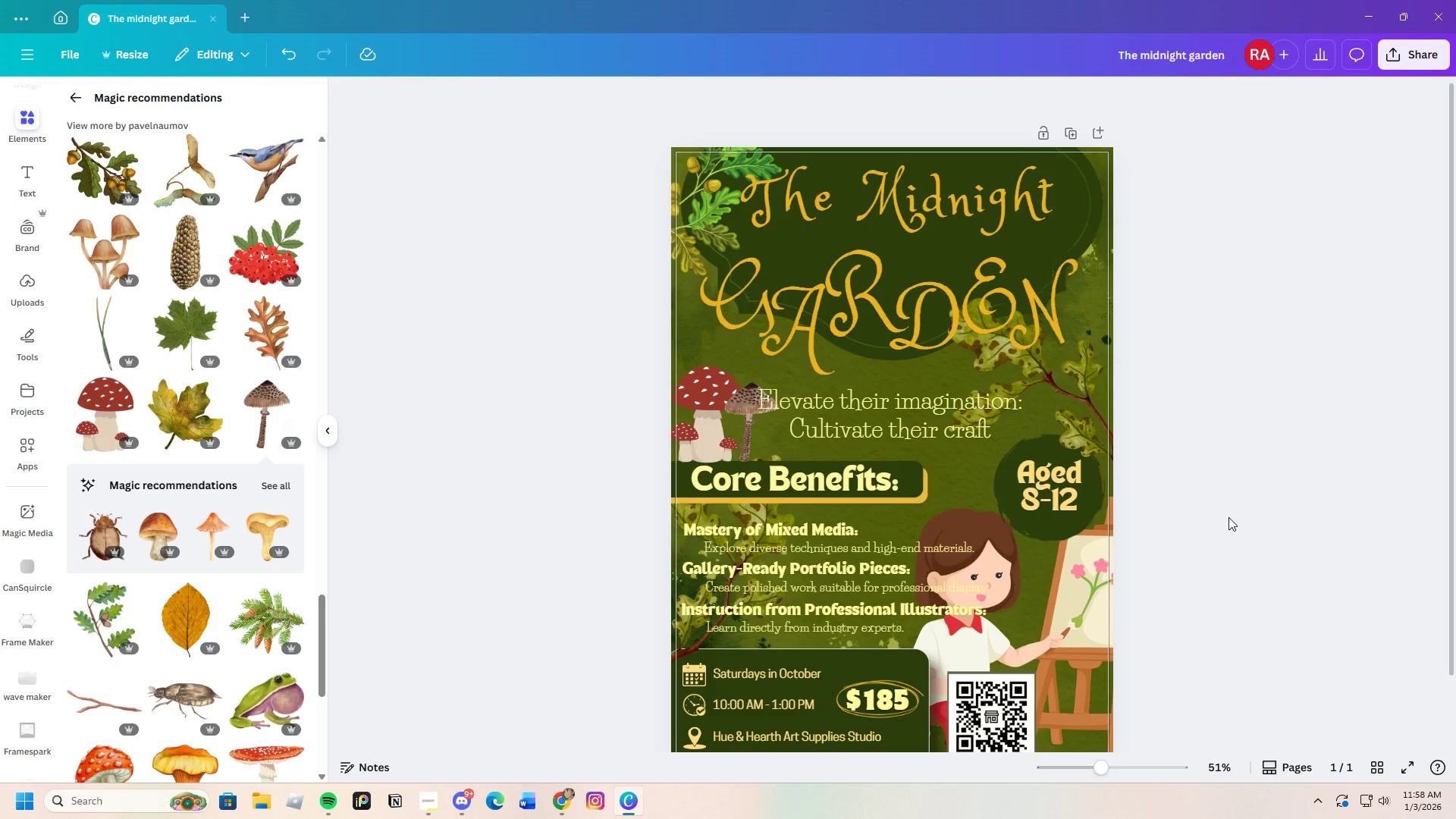 
left_click([25, 123])
 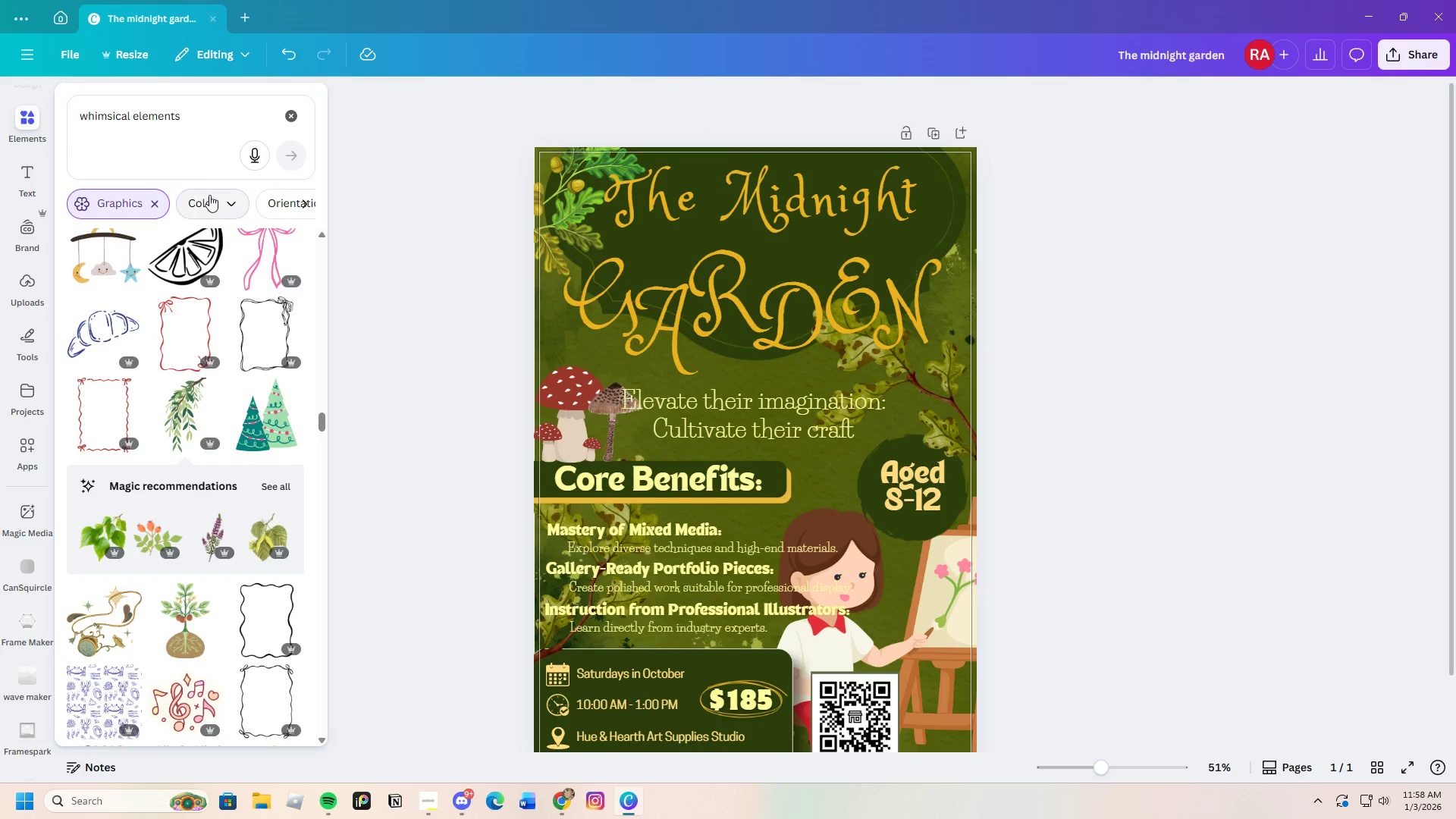 
mouse_move([262, 113])
 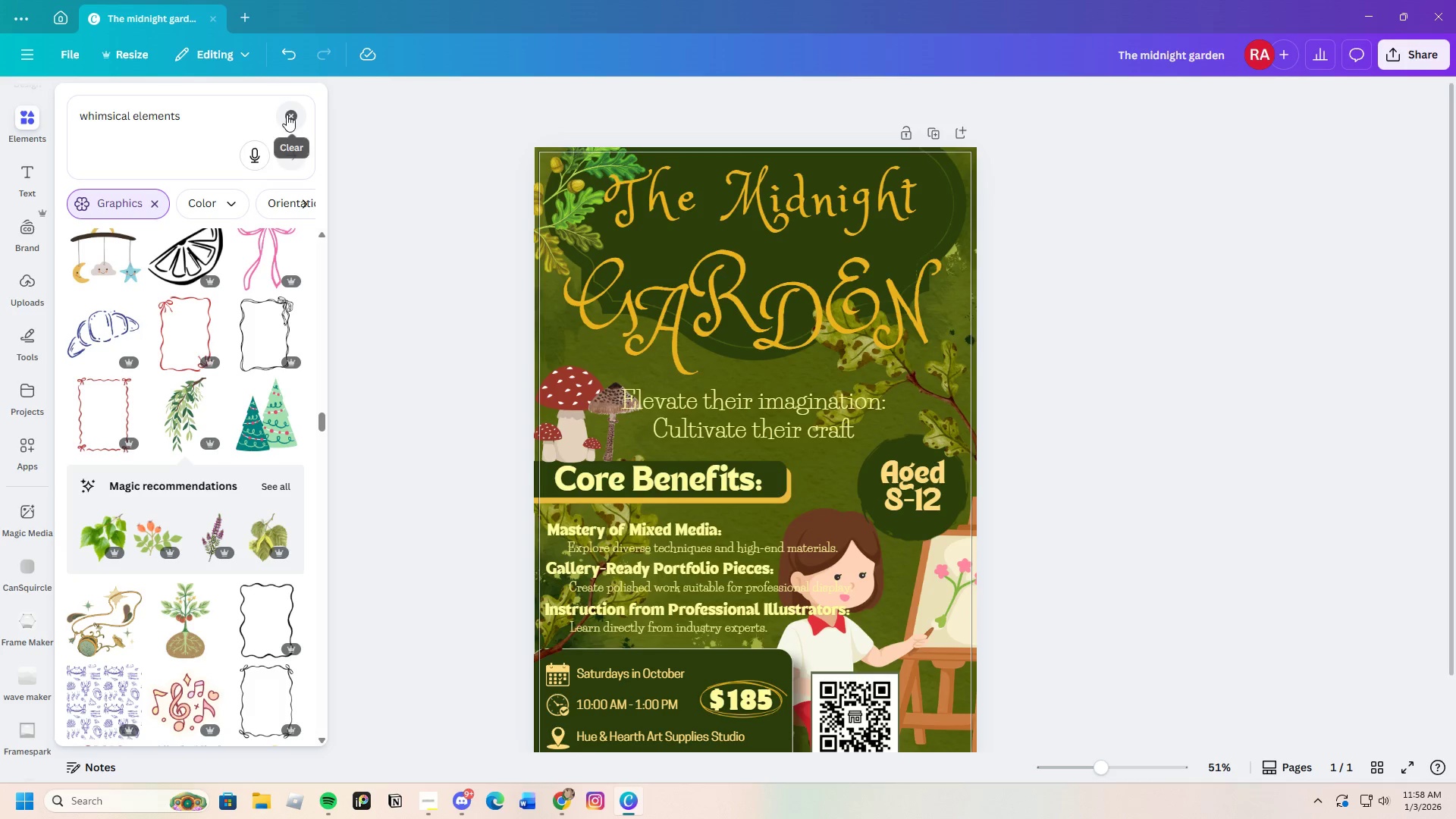 
left_click([287, 115])
 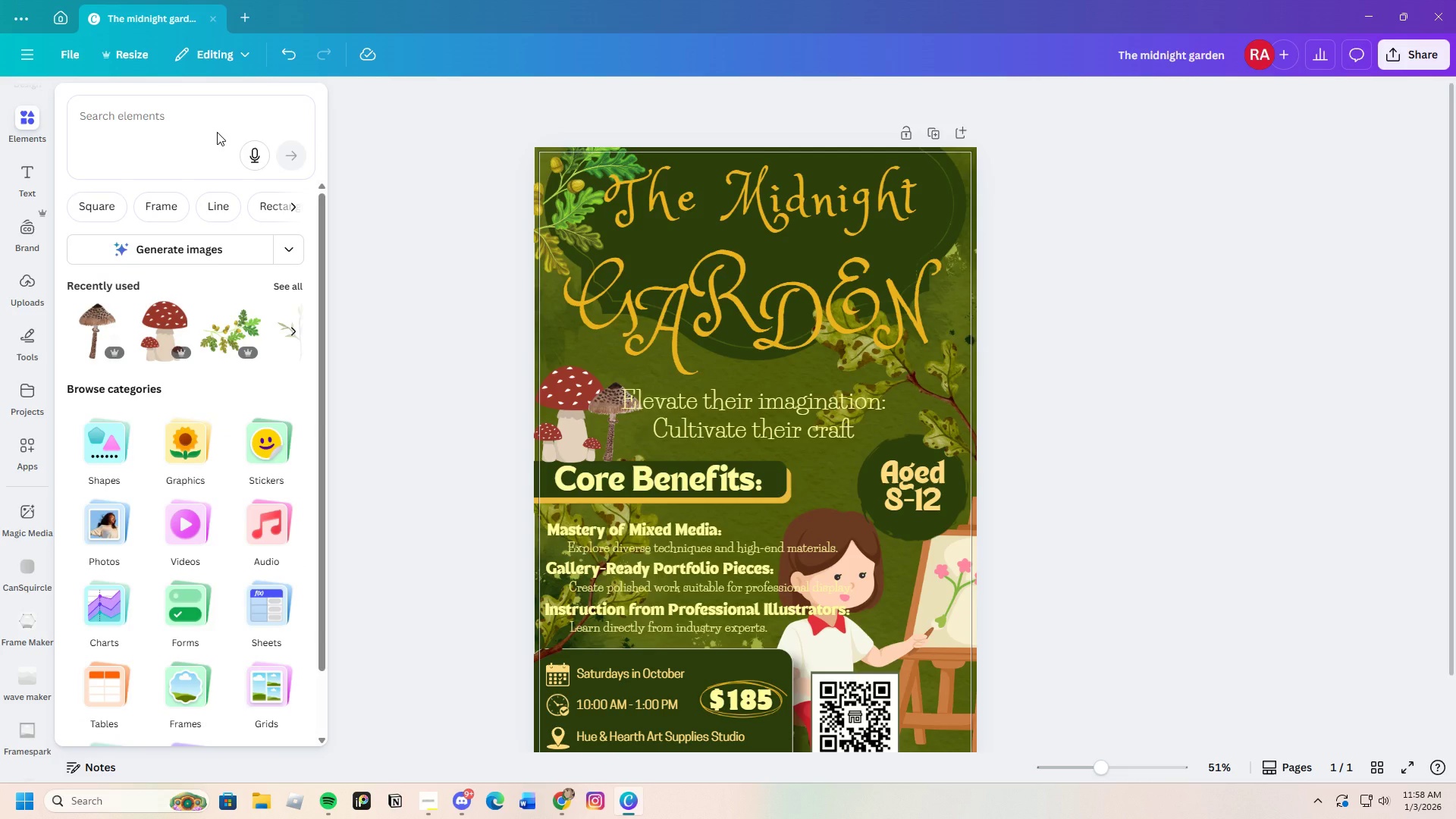 
type(sq)
 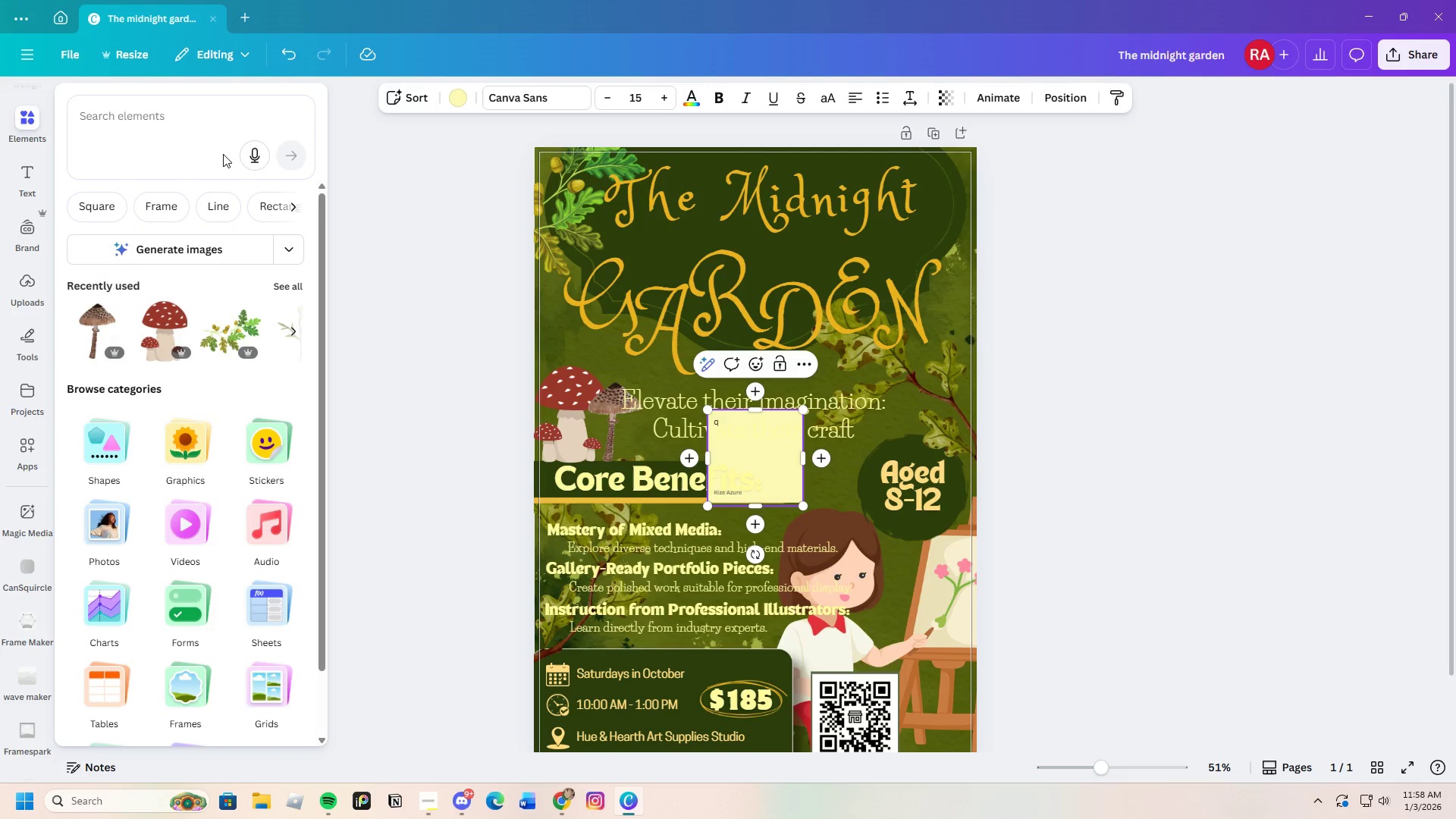 
type(uare)
 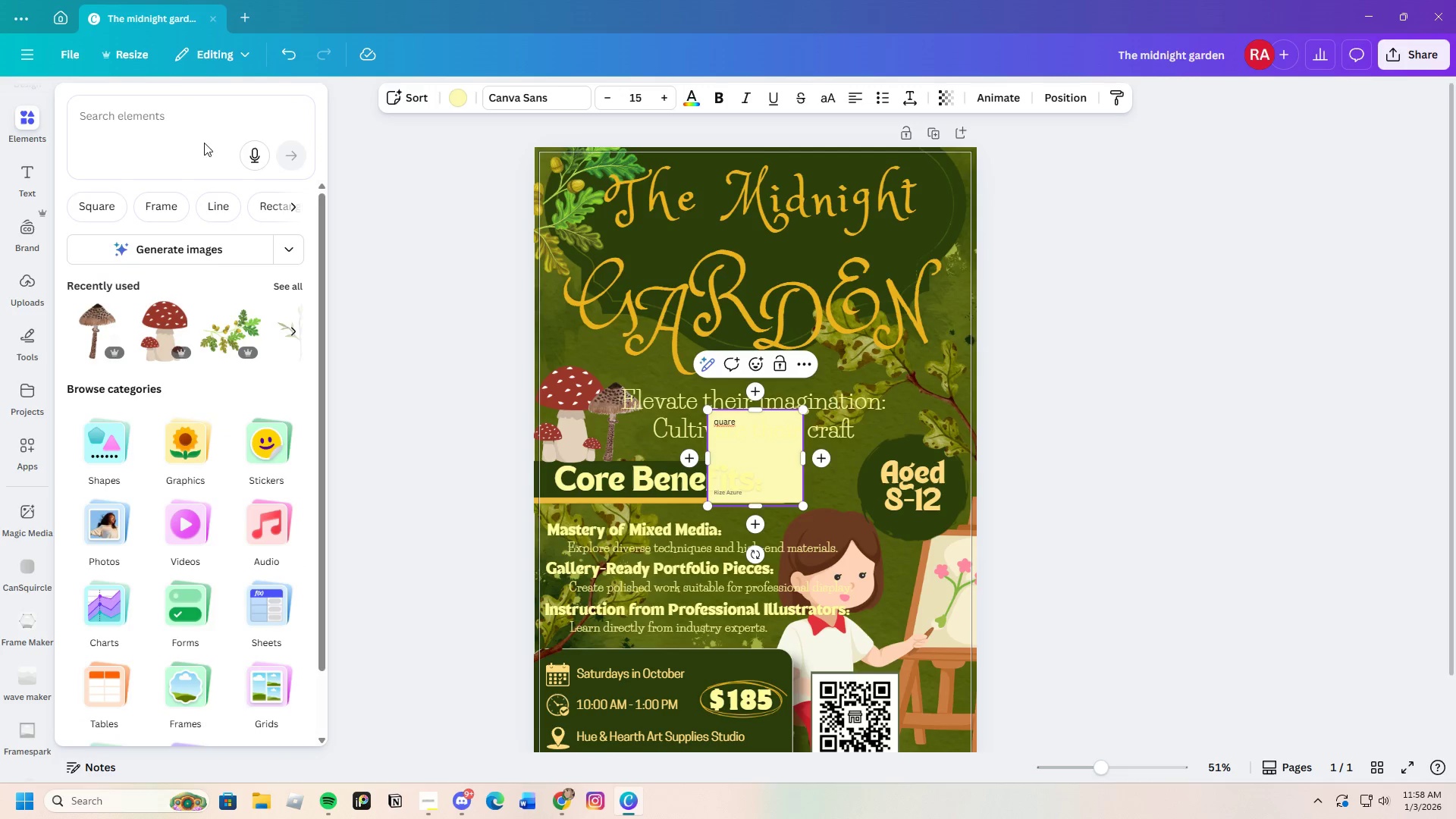 
left_click([191, 112])
 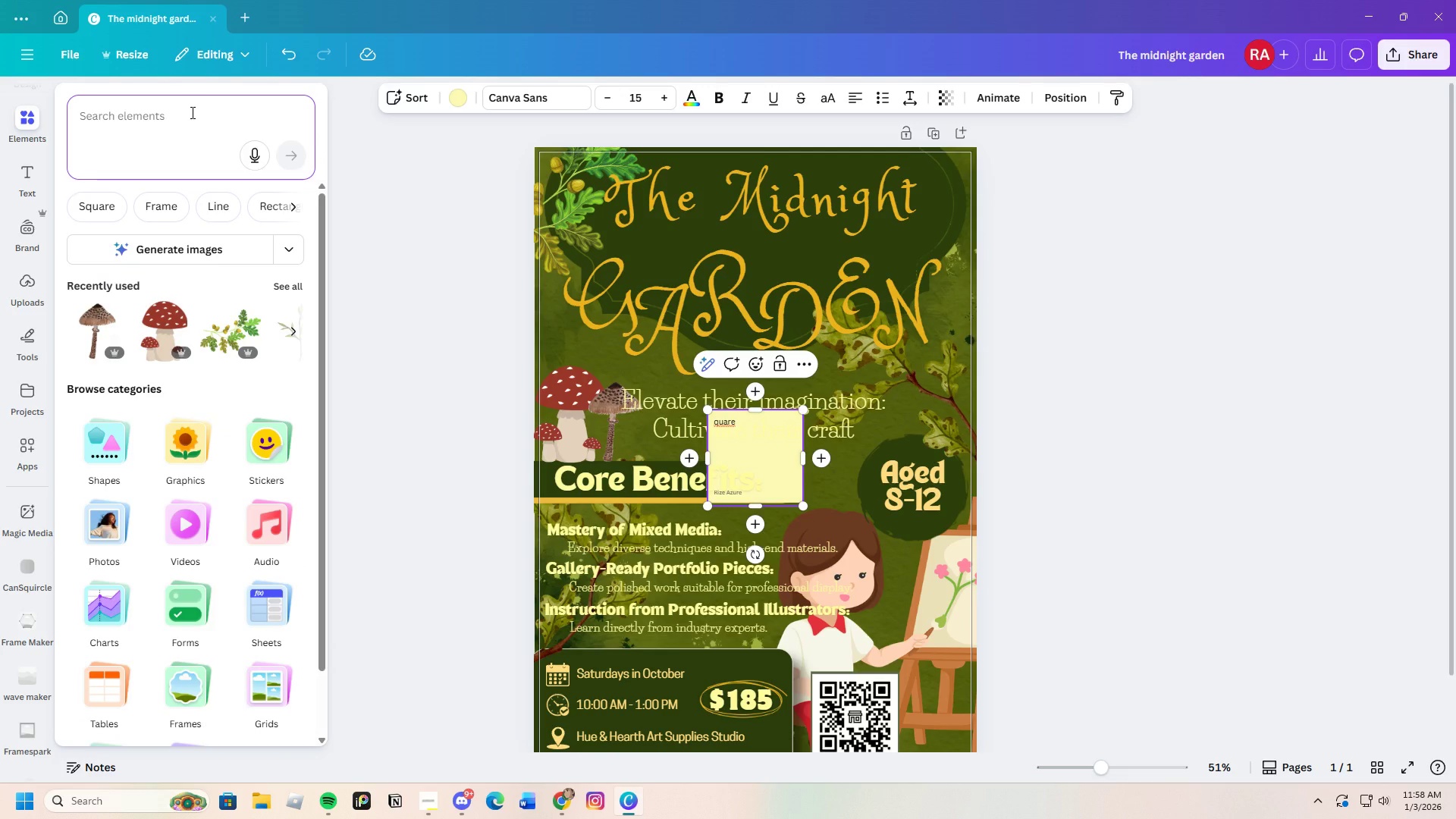 
type(sq)
 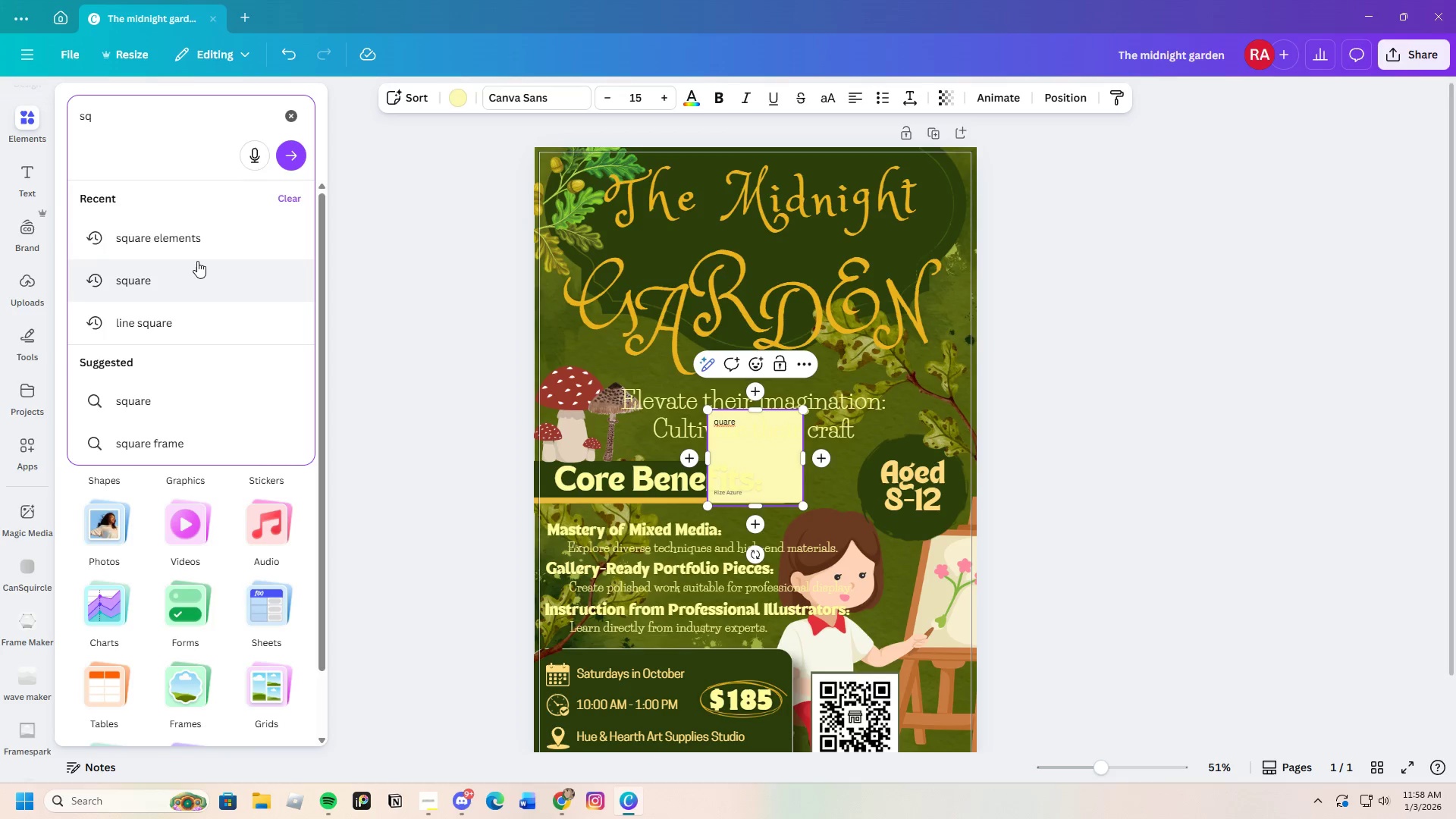 
left_click([183, 242])
 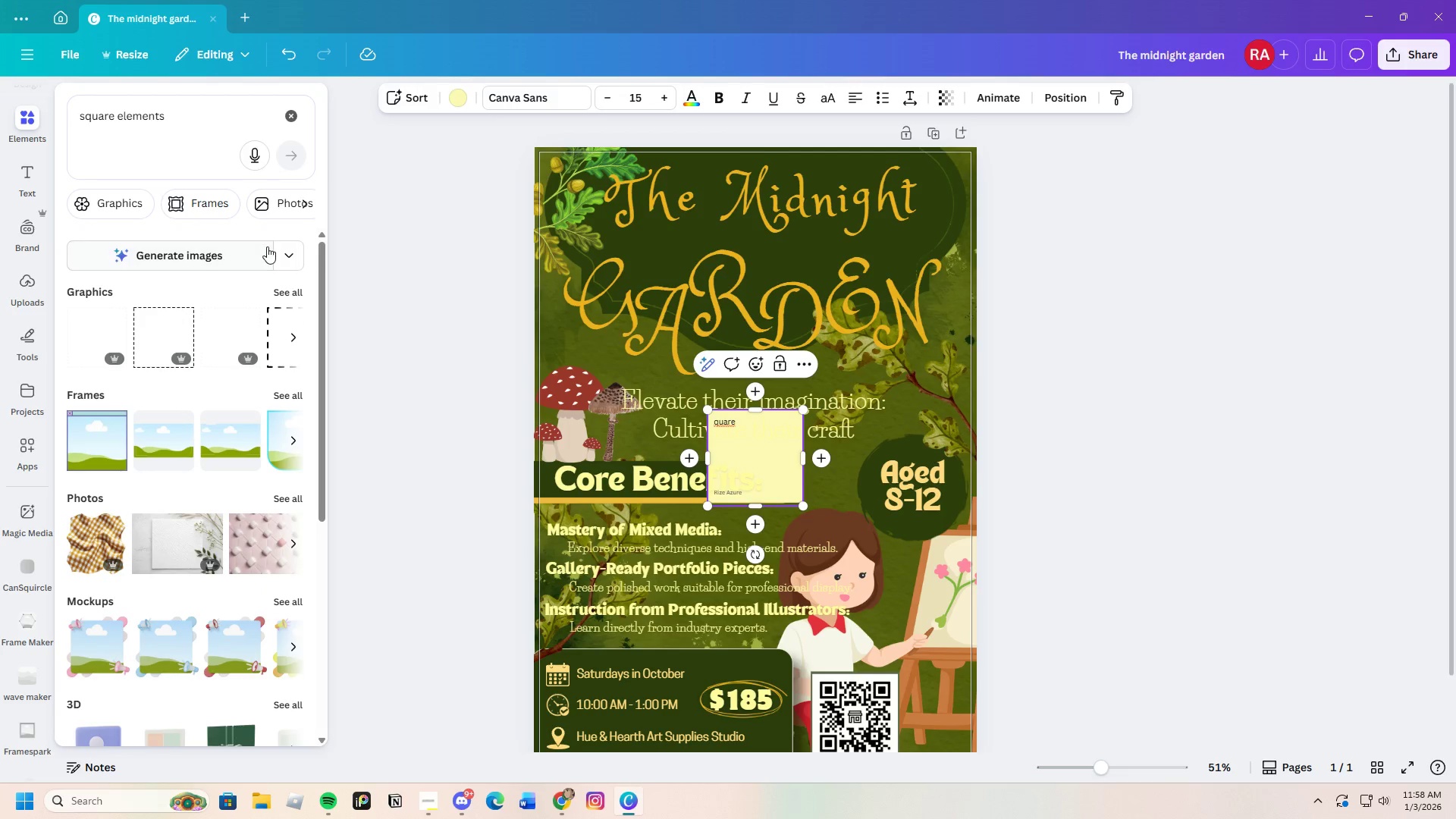 
wait(5.62)
 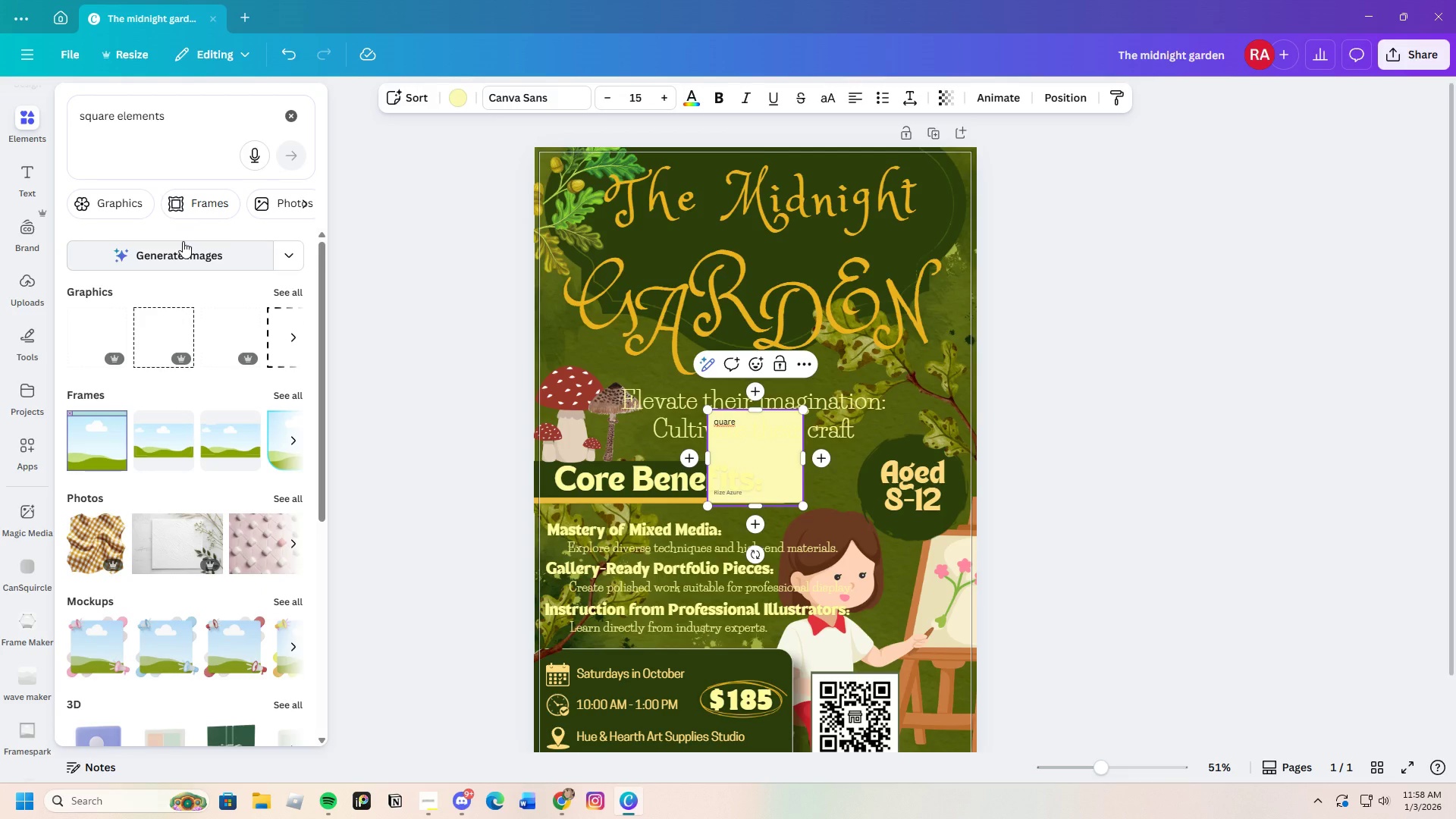 
left_click([751, 479])
 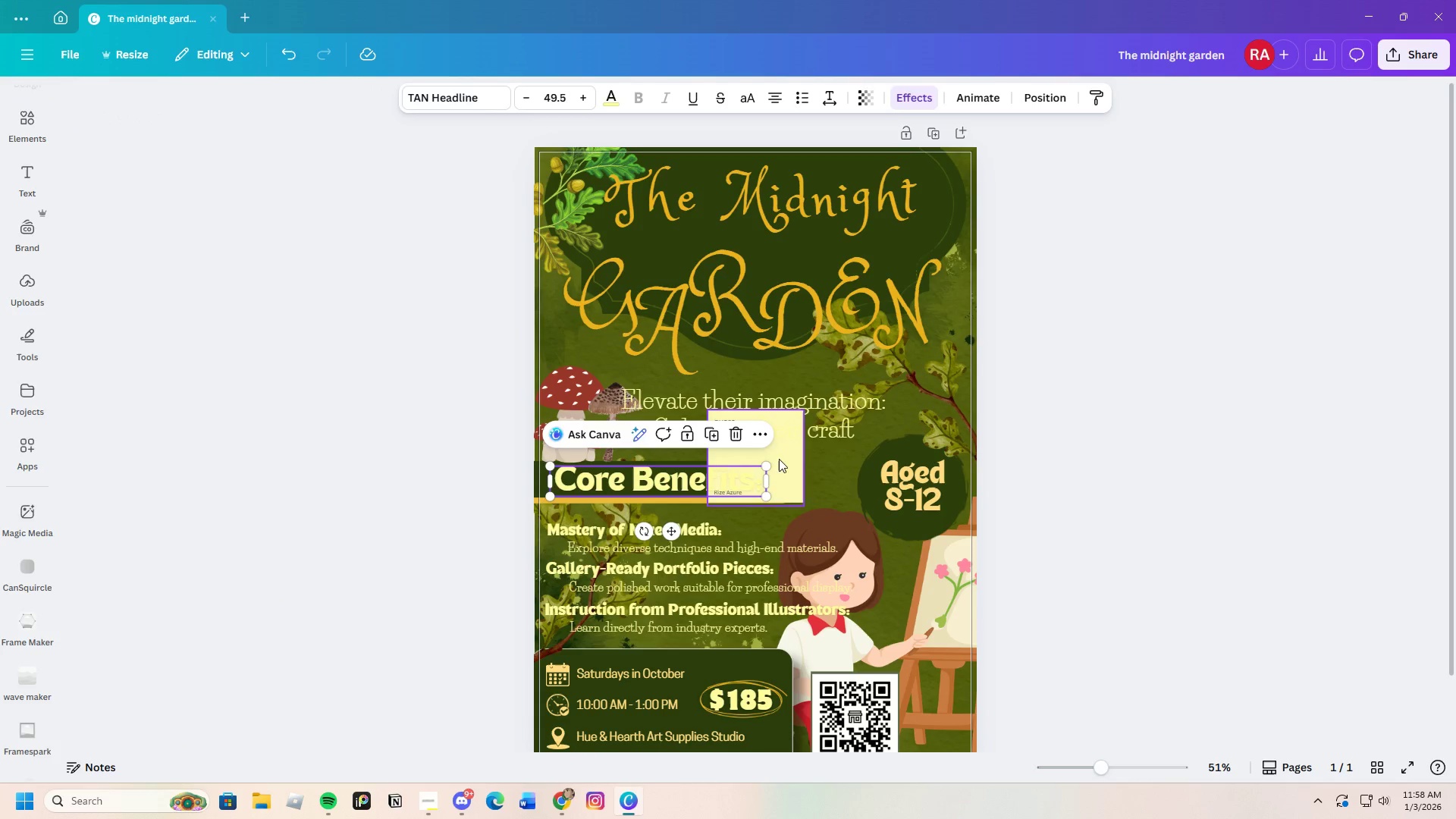 
left_click([786, 460])
 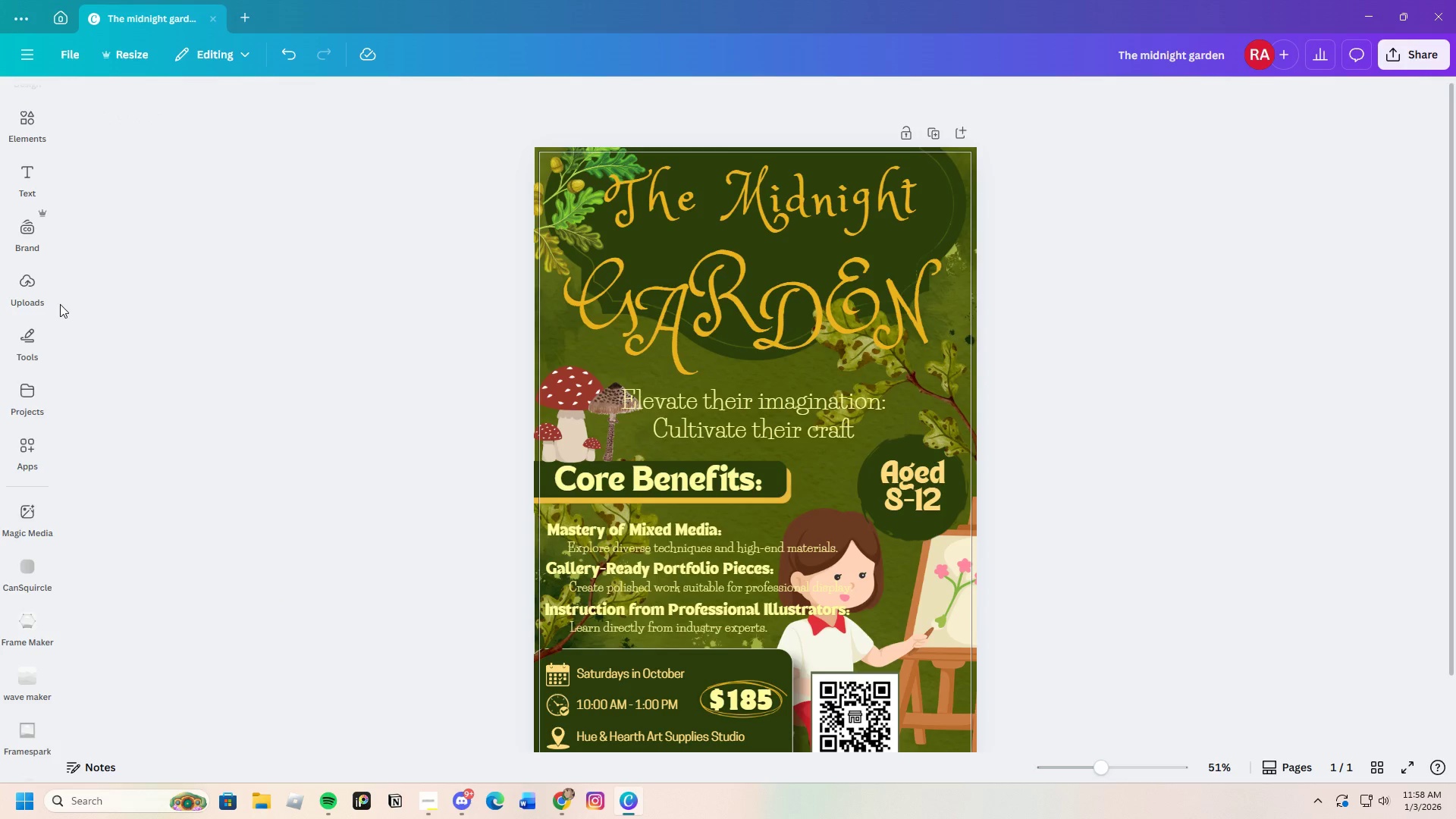 
left_click([23, 123])
 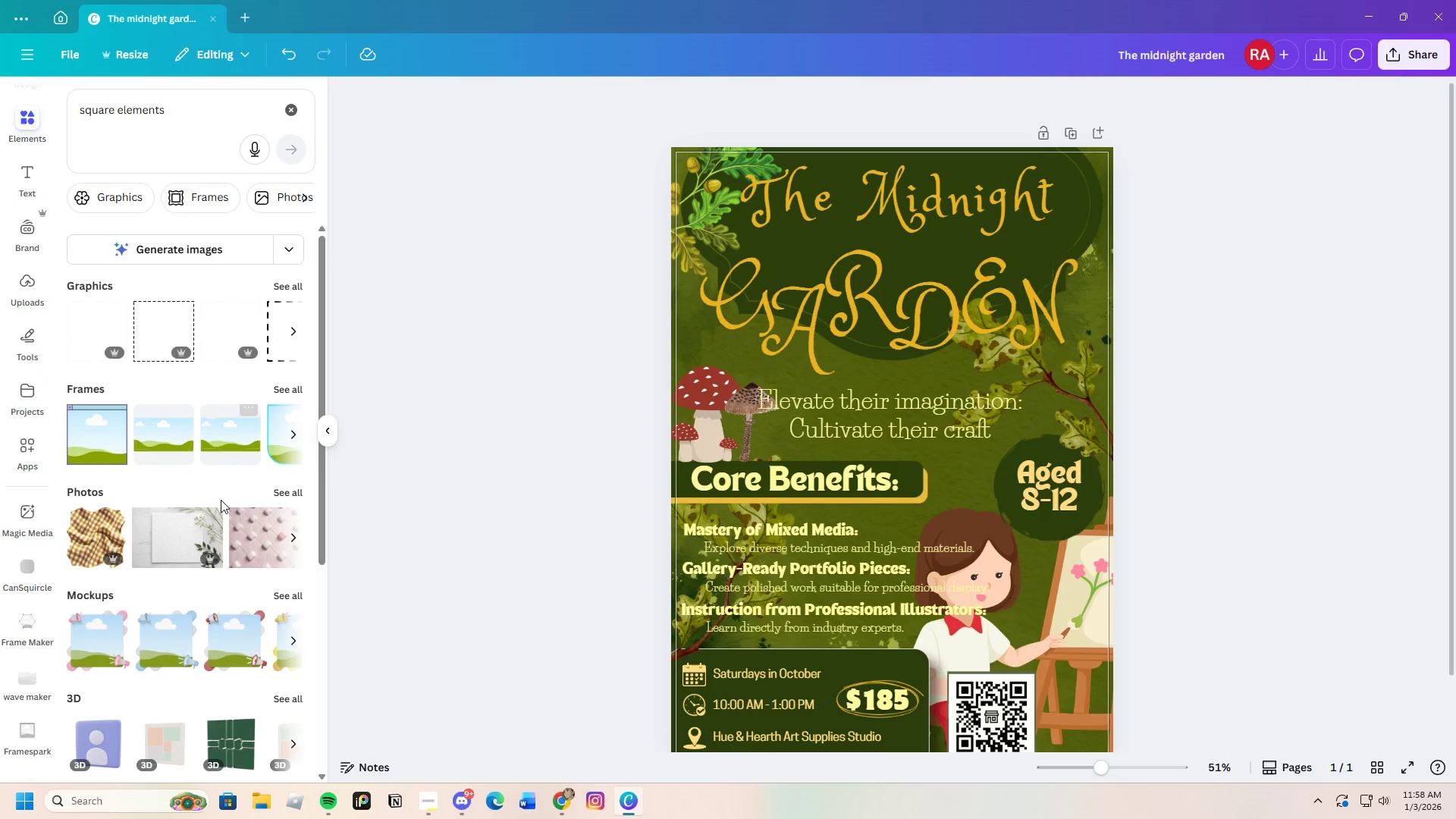 
scroll: coordinate [204, 560], scroll_direction: down, amount: 8.0
 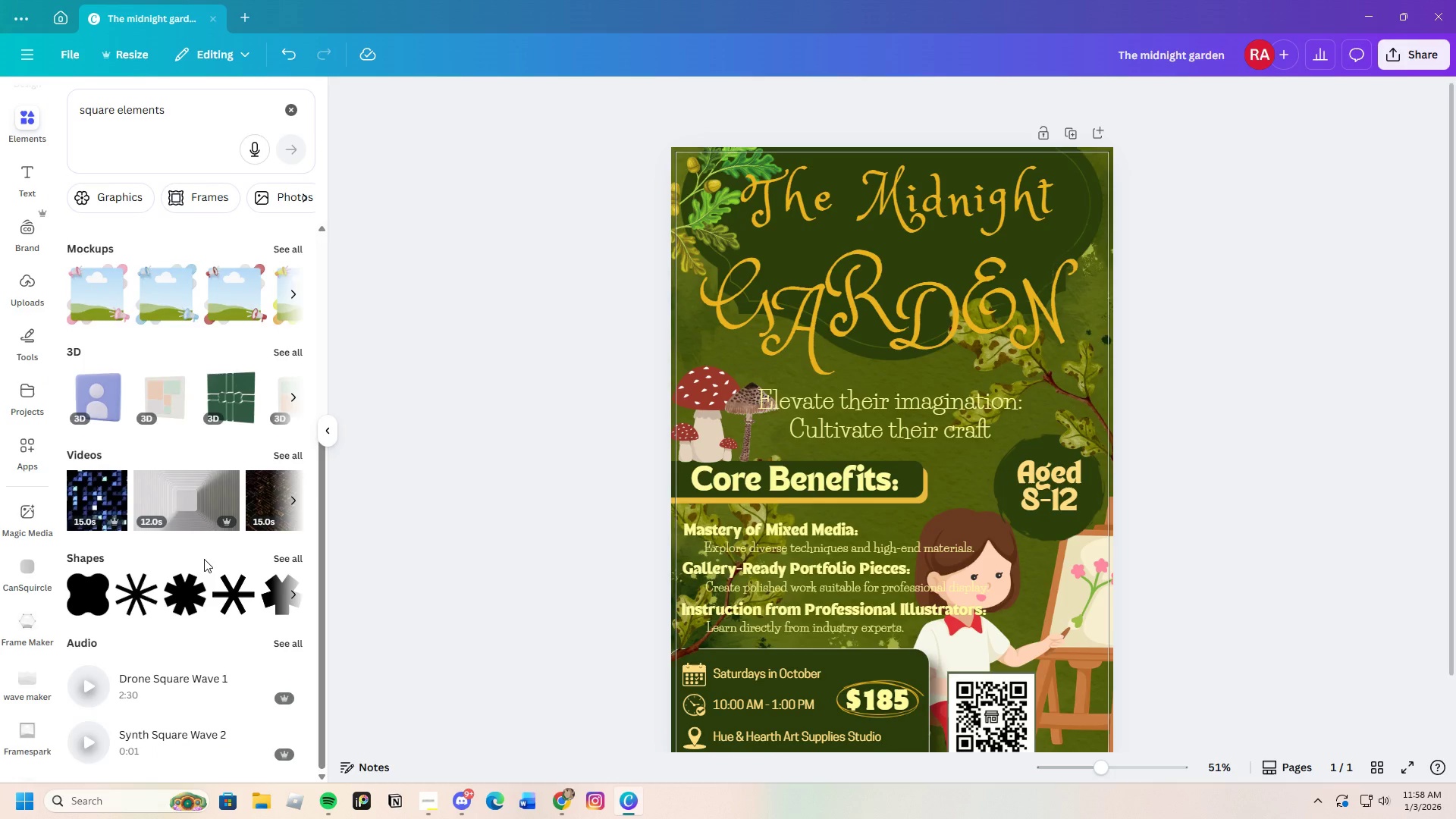 
scroll: coordinate [204, 559], scroll_direction: up, amount: 3.0
 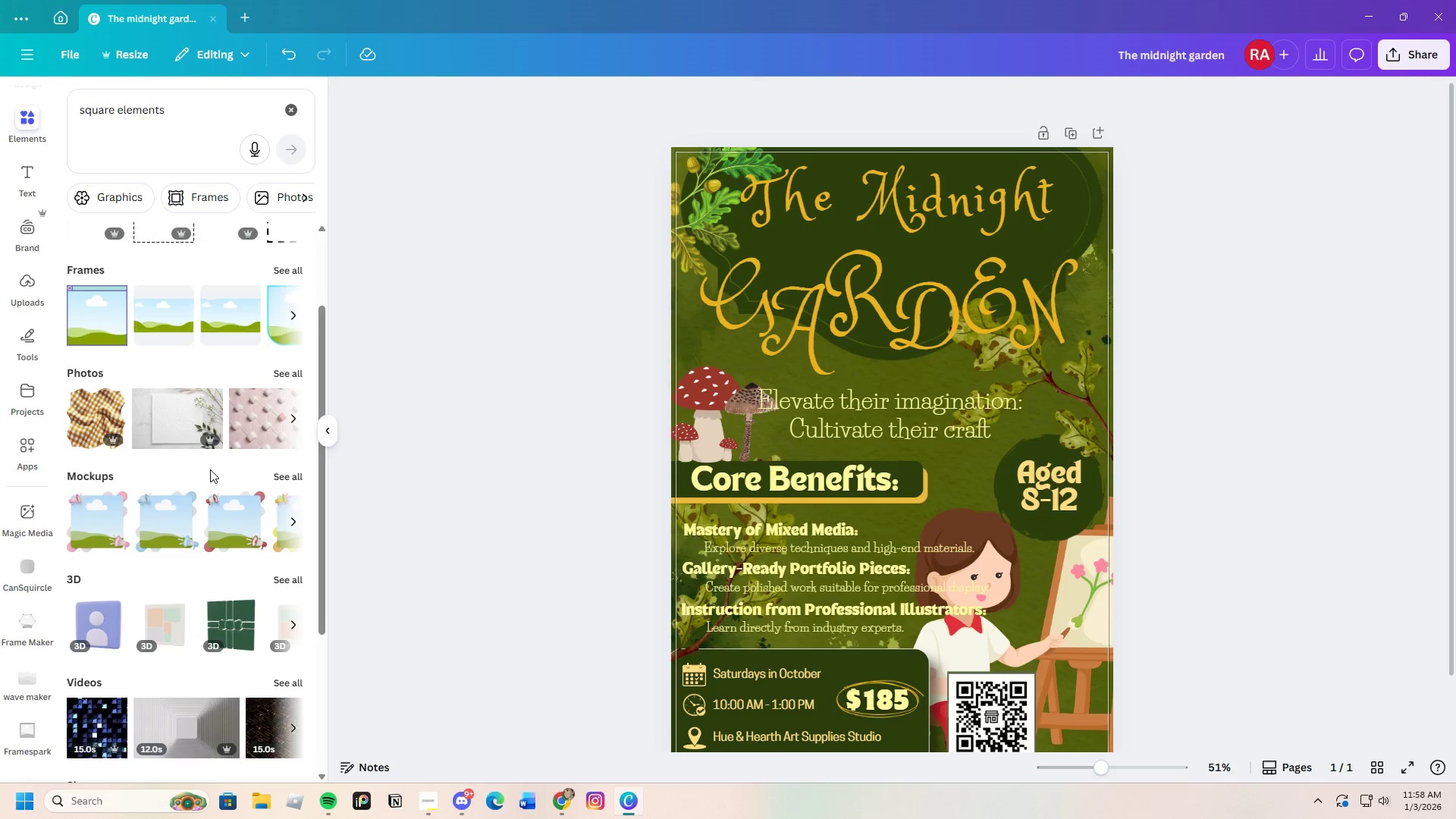 
left_click([97, 202])
 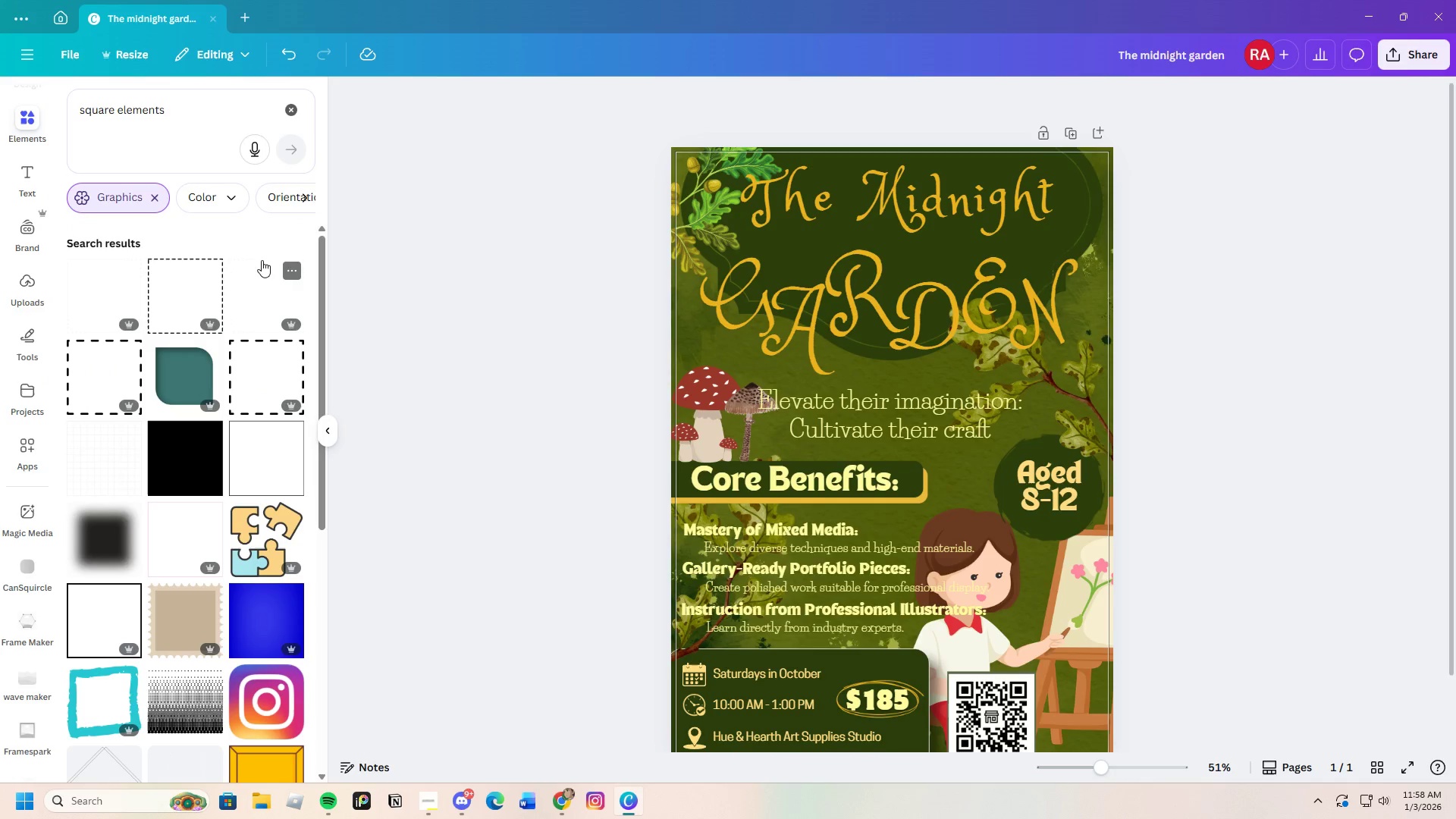 
scroll: coordinate [209, 471], scroll_direction: up, amount: 6.0
 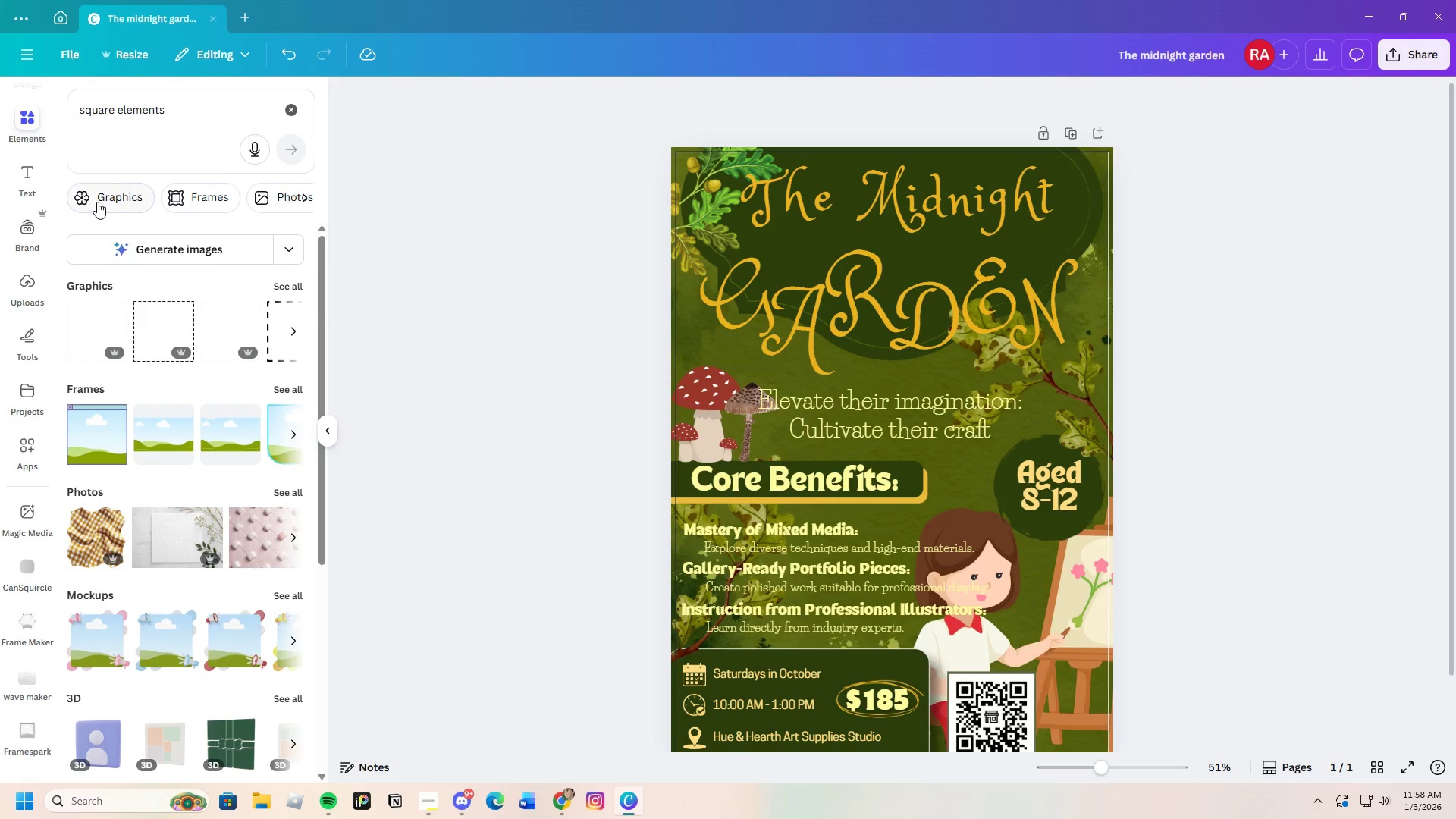 
scroll: coordinate [221, 577], scroll_direction: down, amount: 11.0
 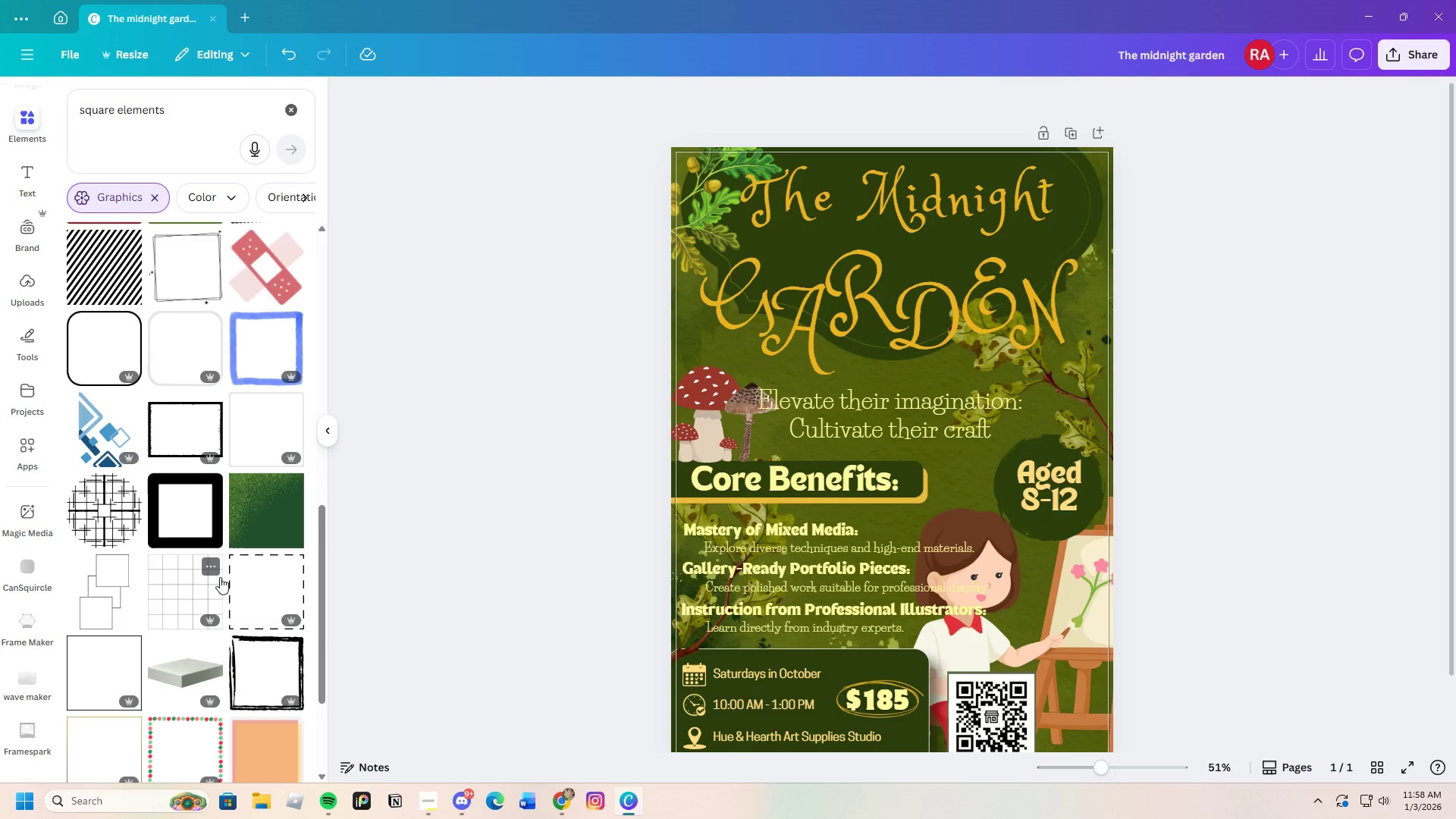 
wait(14.83)
 